 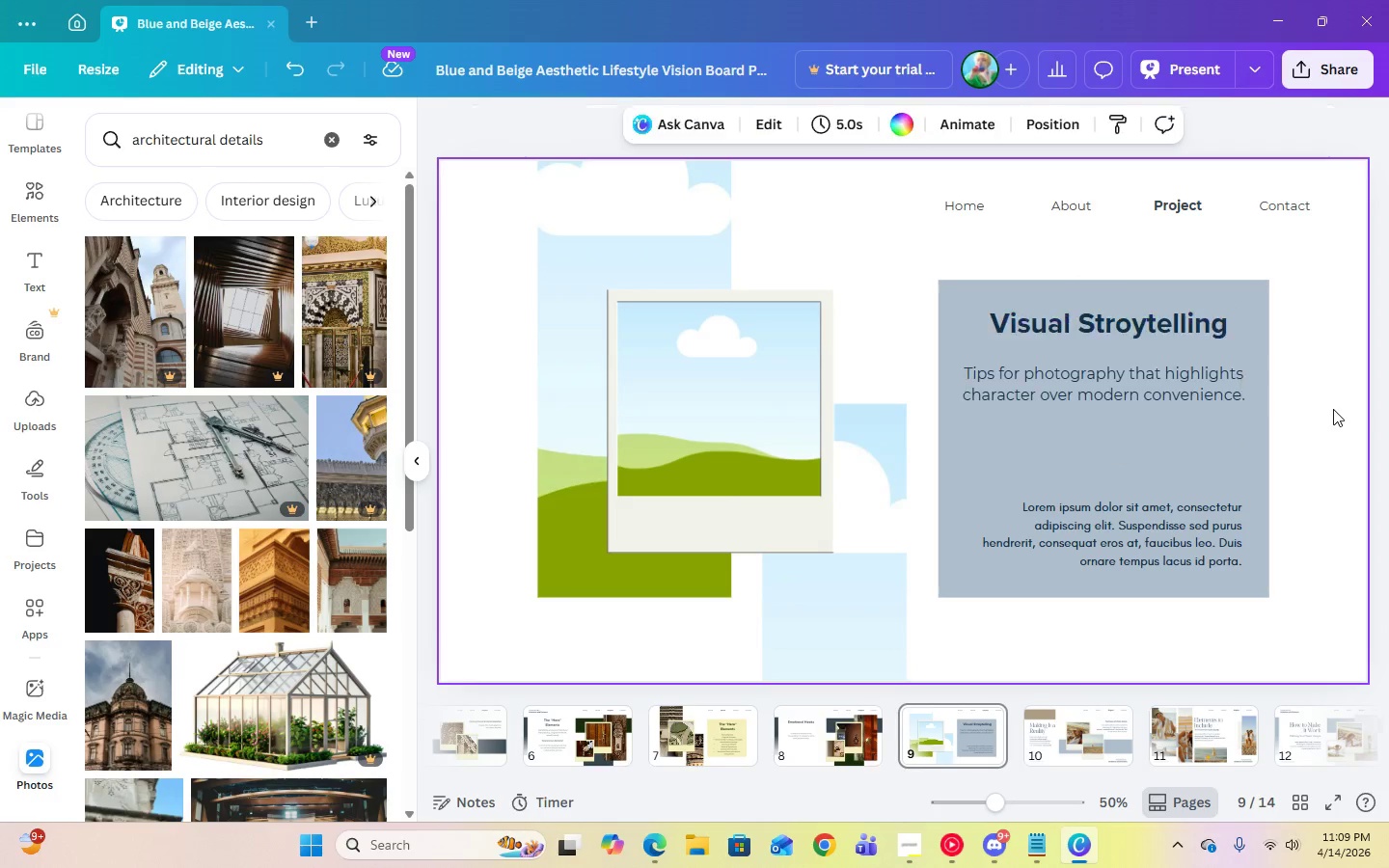 
left_click([1096, 323])
 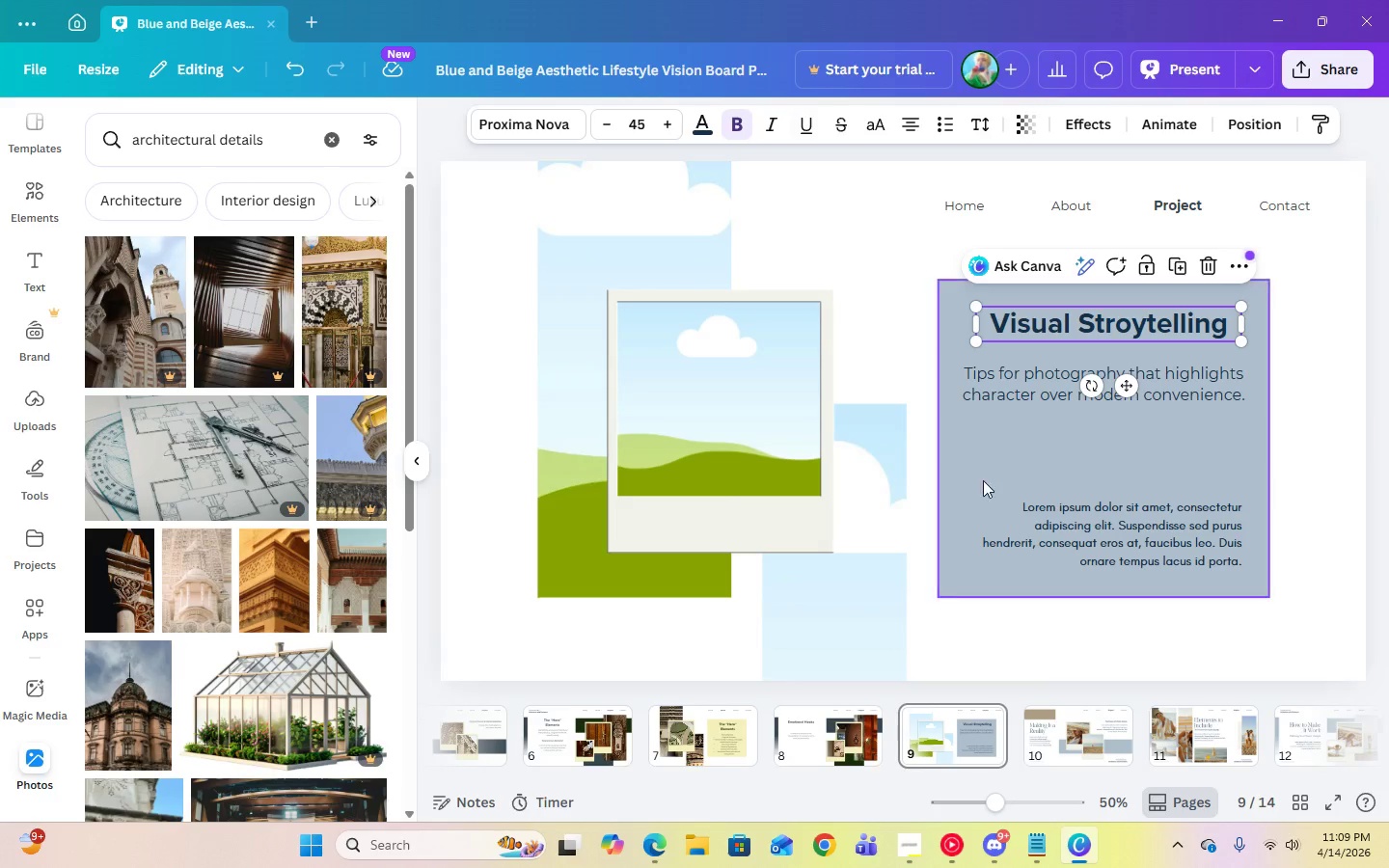 
left_click([1001, 480])
 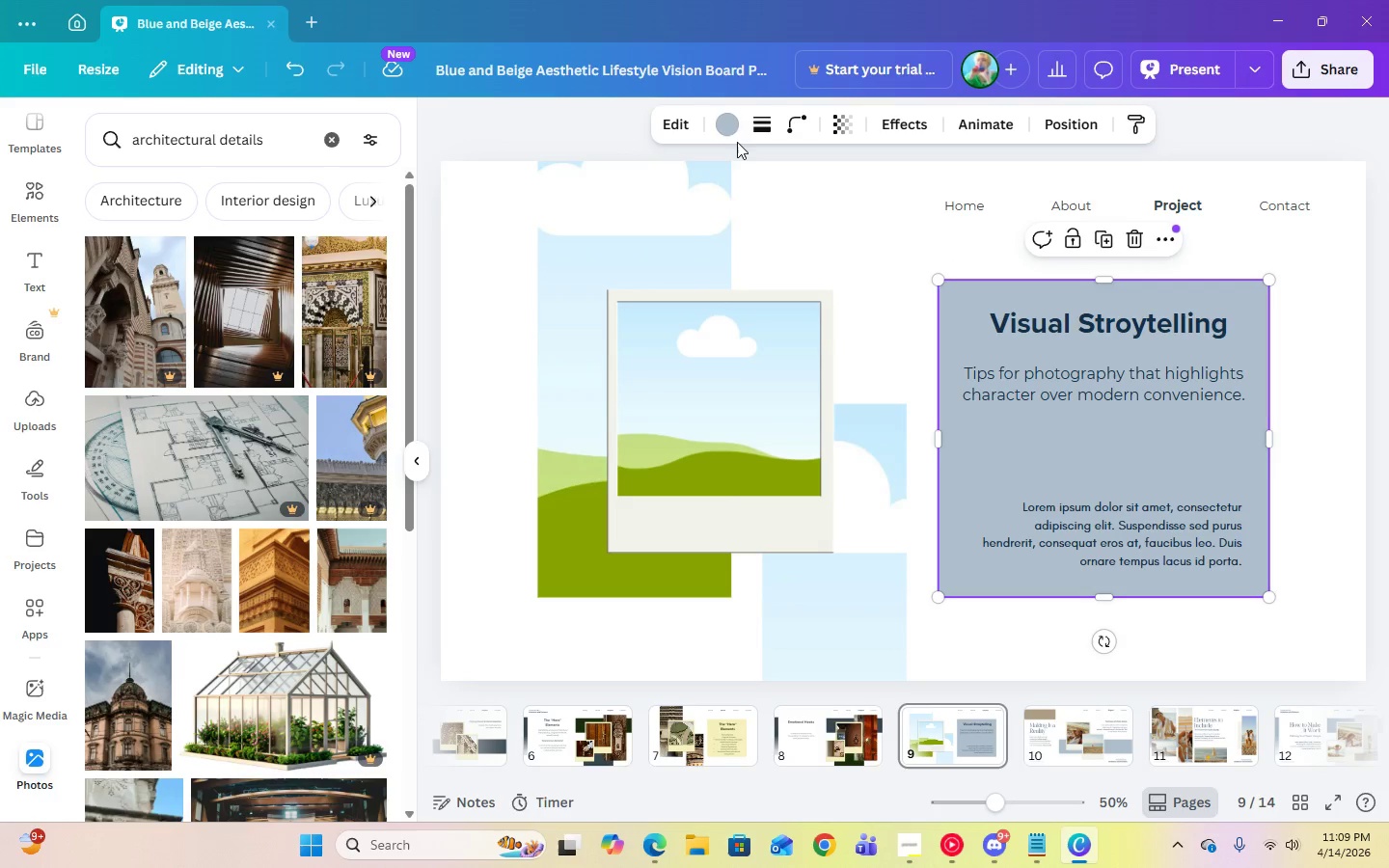 
left_click([730, 135])
 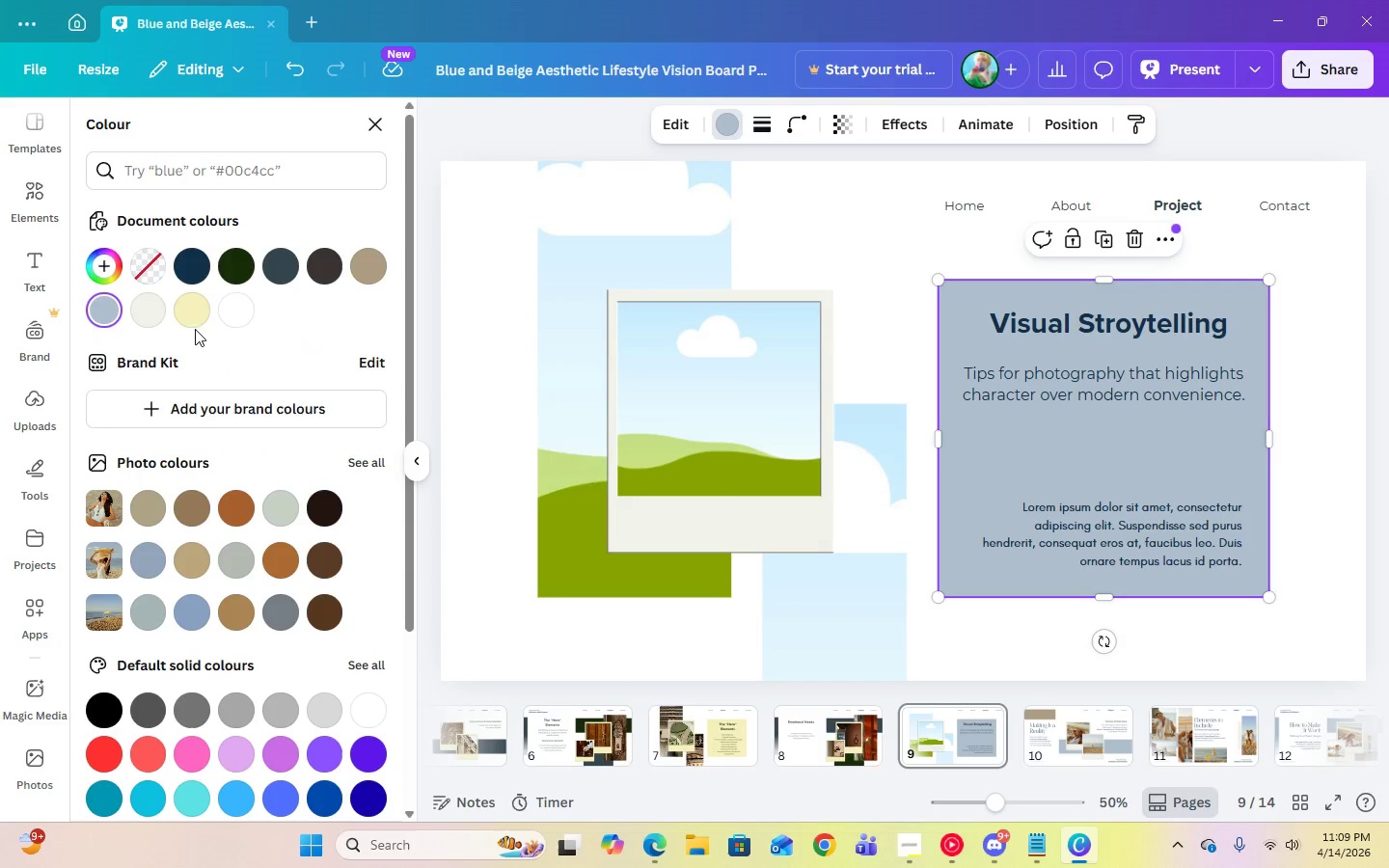 
left_click([194, 323])
 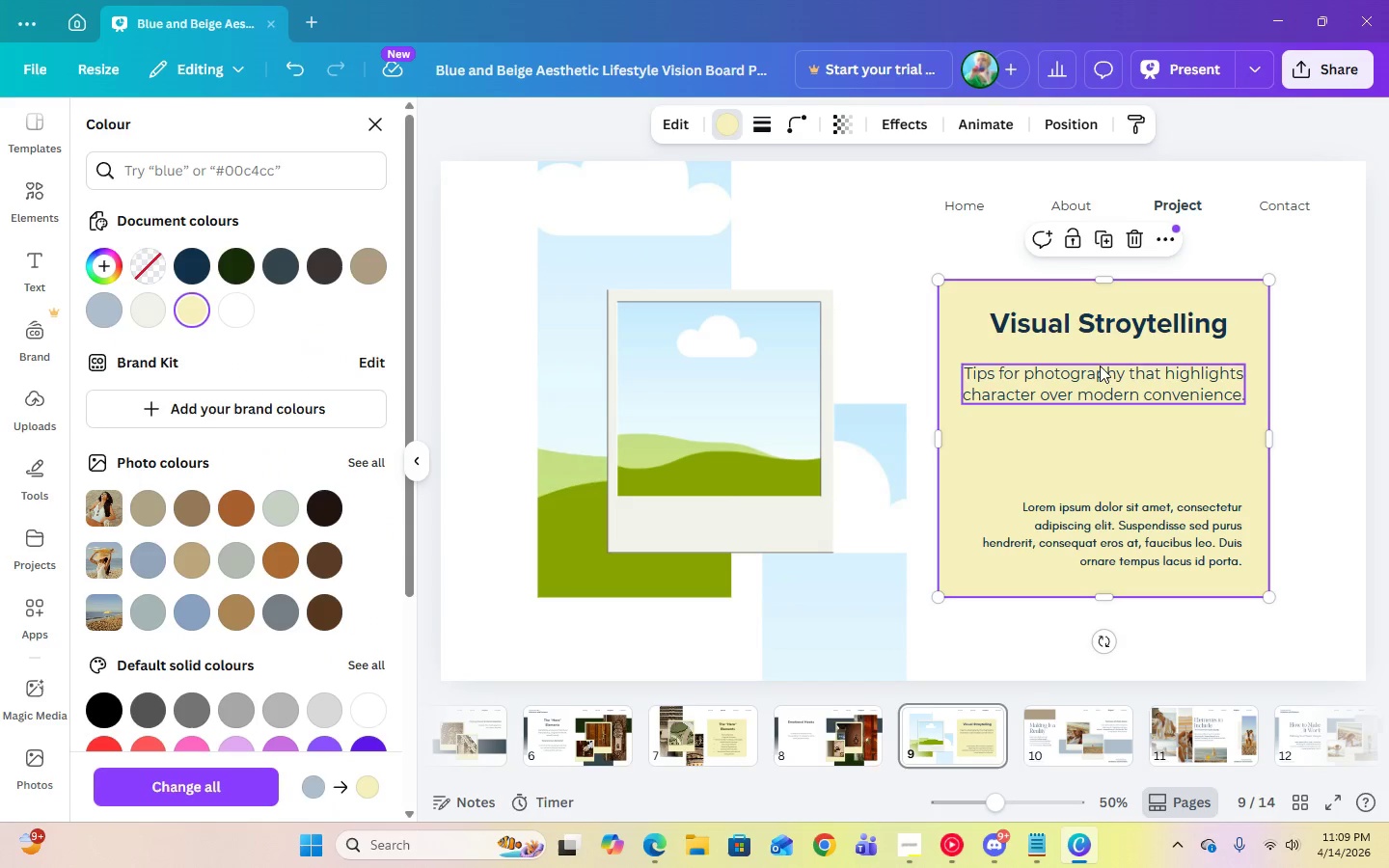 
left_click([1095, 323])
 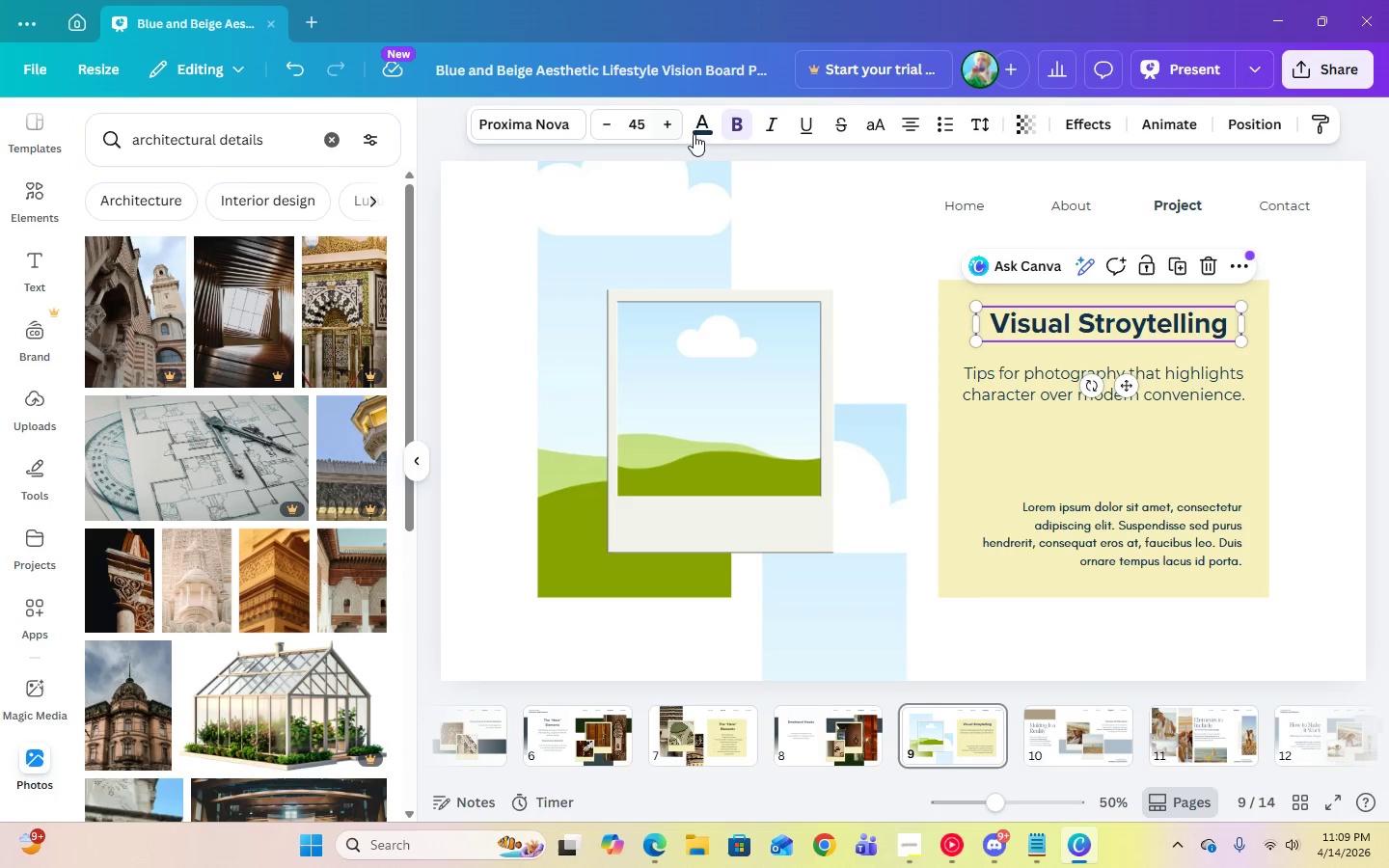 
left_click([705, 131])
 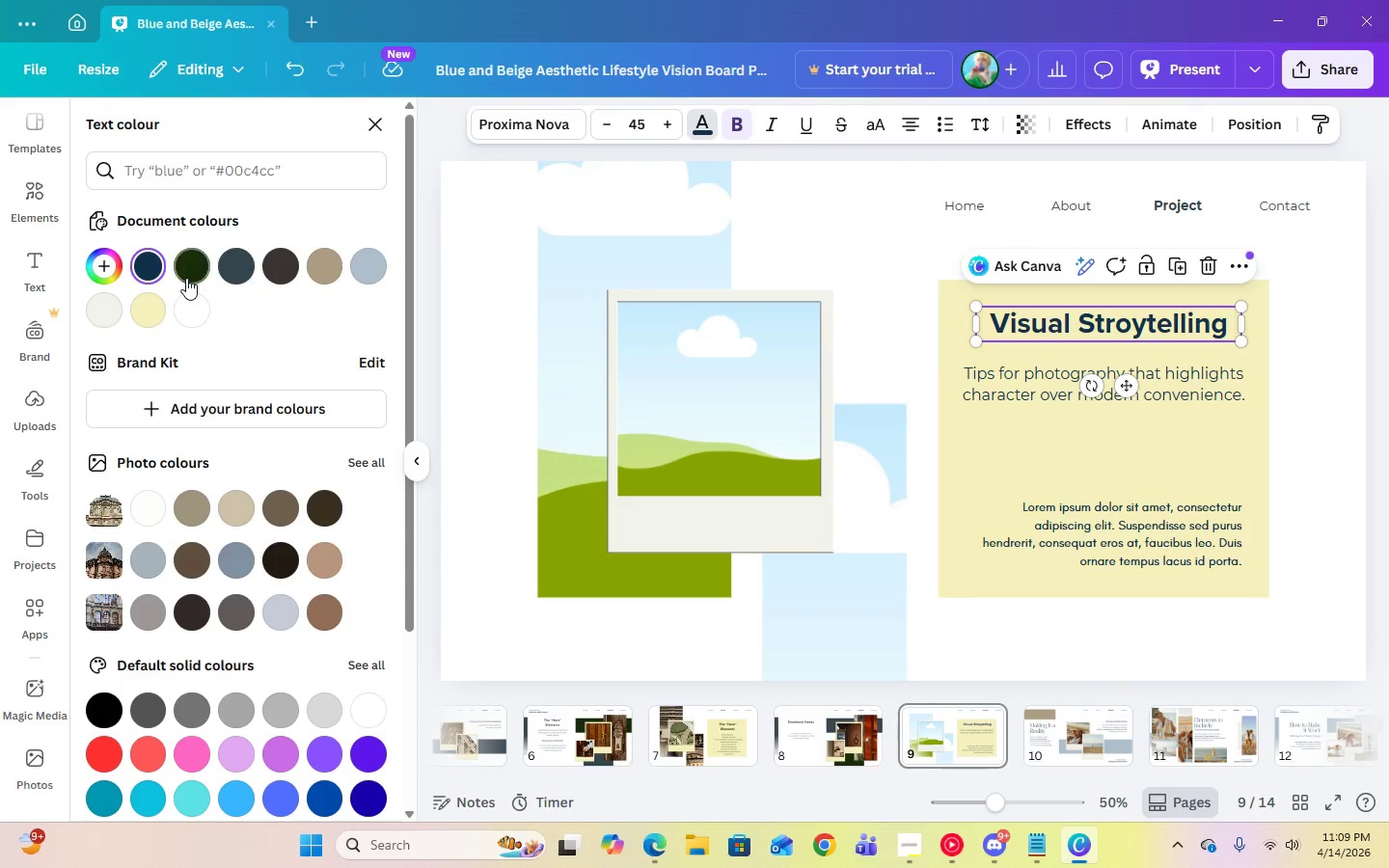 
left_click([186, 278])
 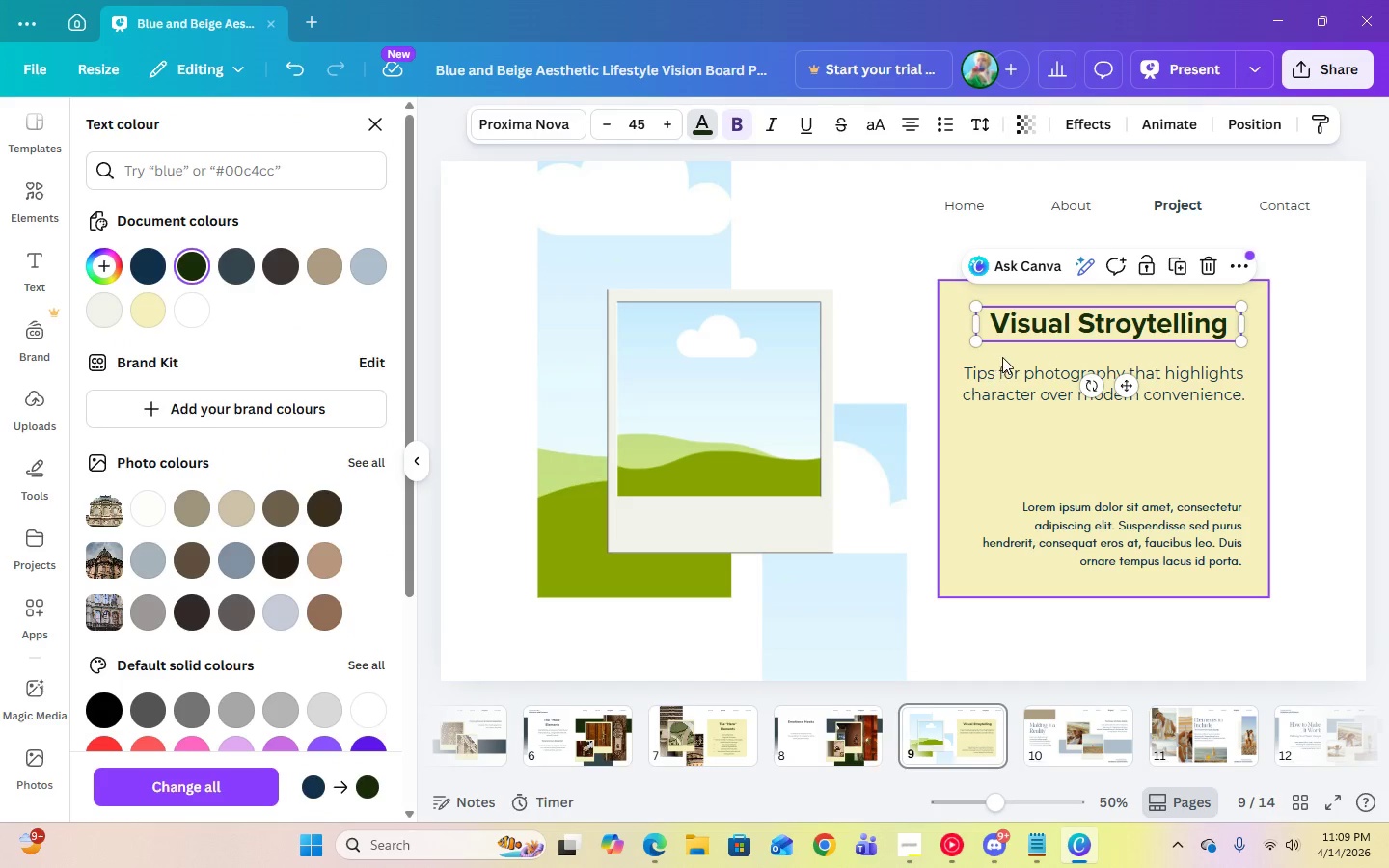 
left_click([1002, 372])
 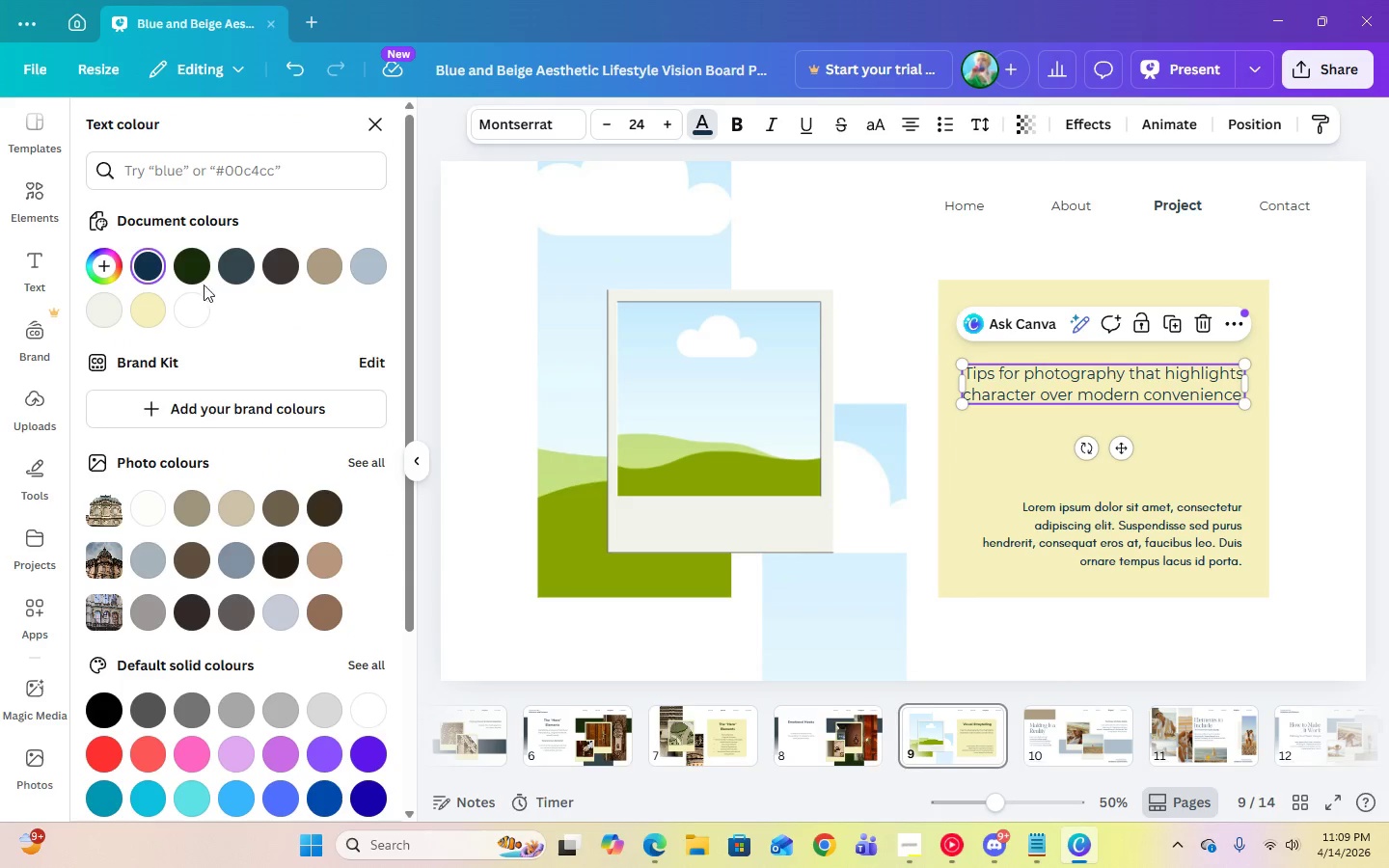 
left_click([202, 278])
 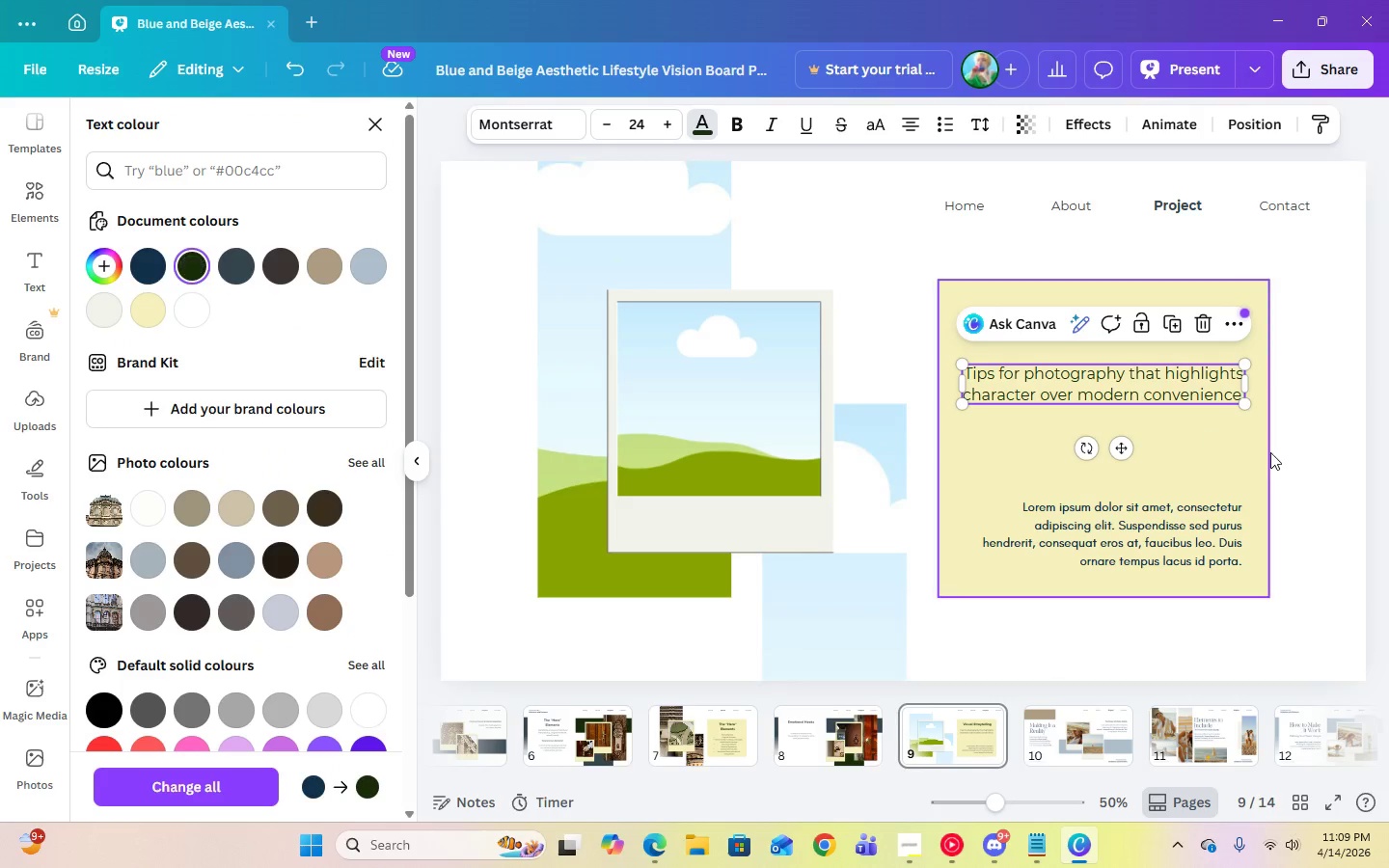 
left_click([1274, 452])
 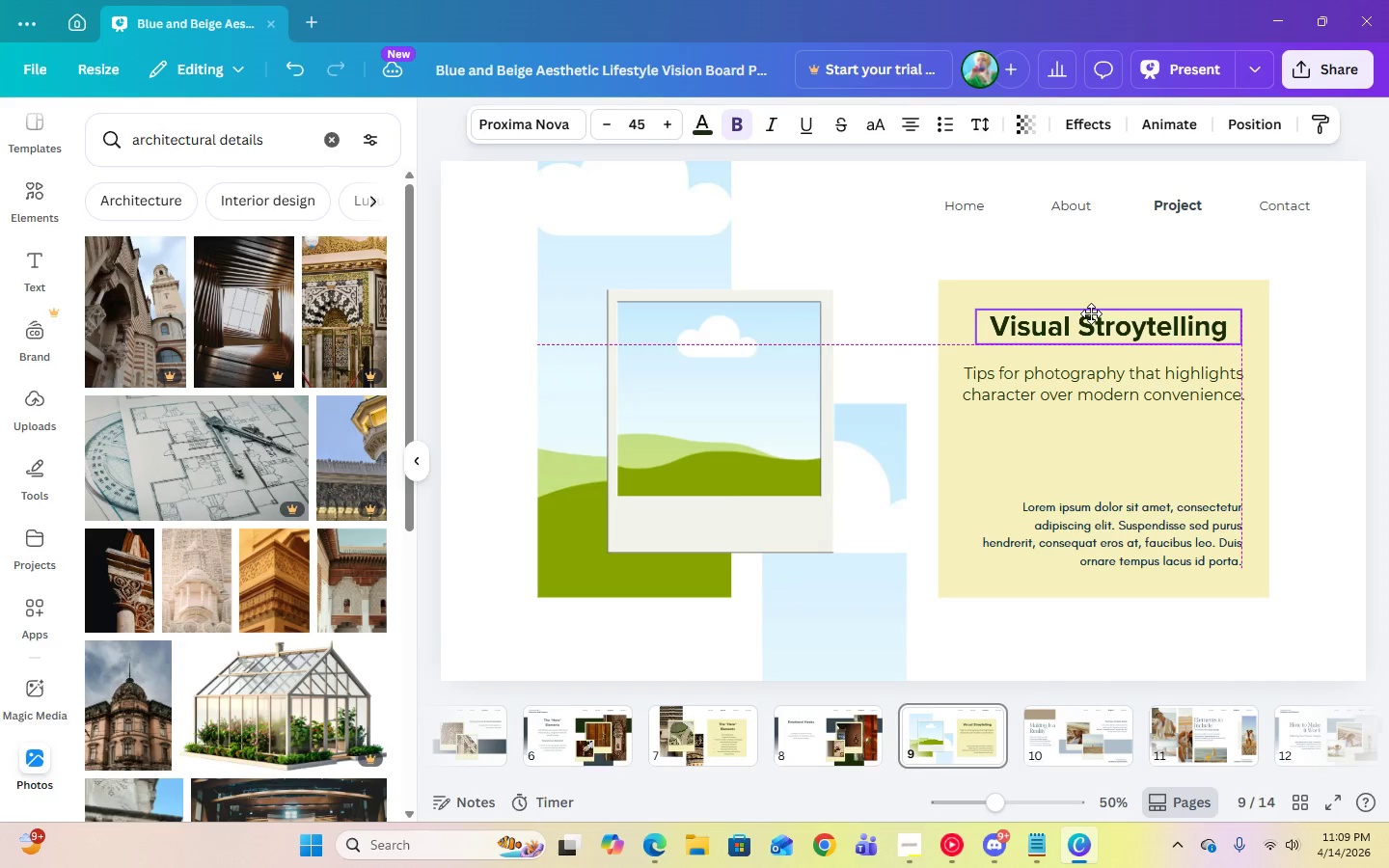 
wait(7.19)
 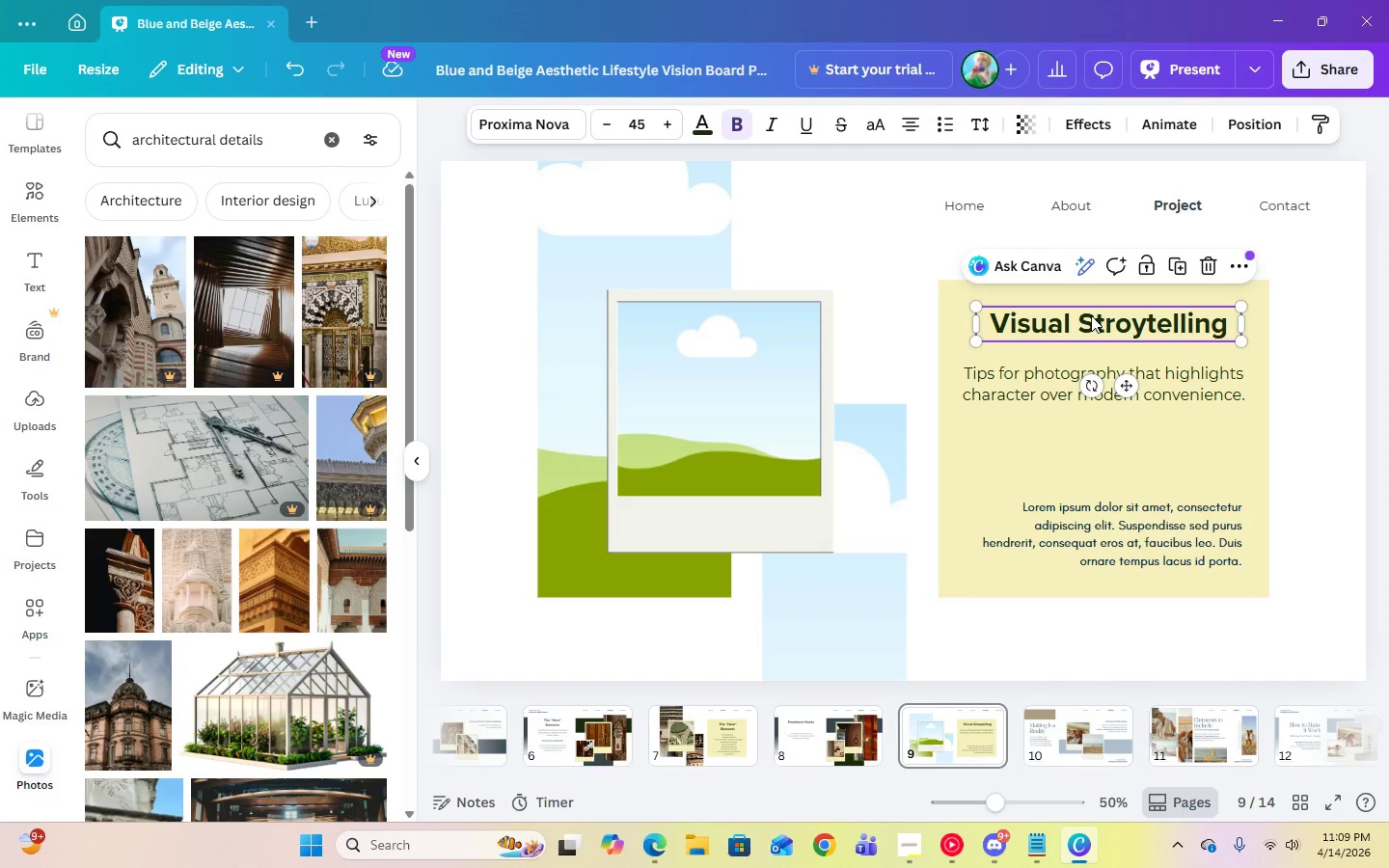 
left_click([1174, 378])
 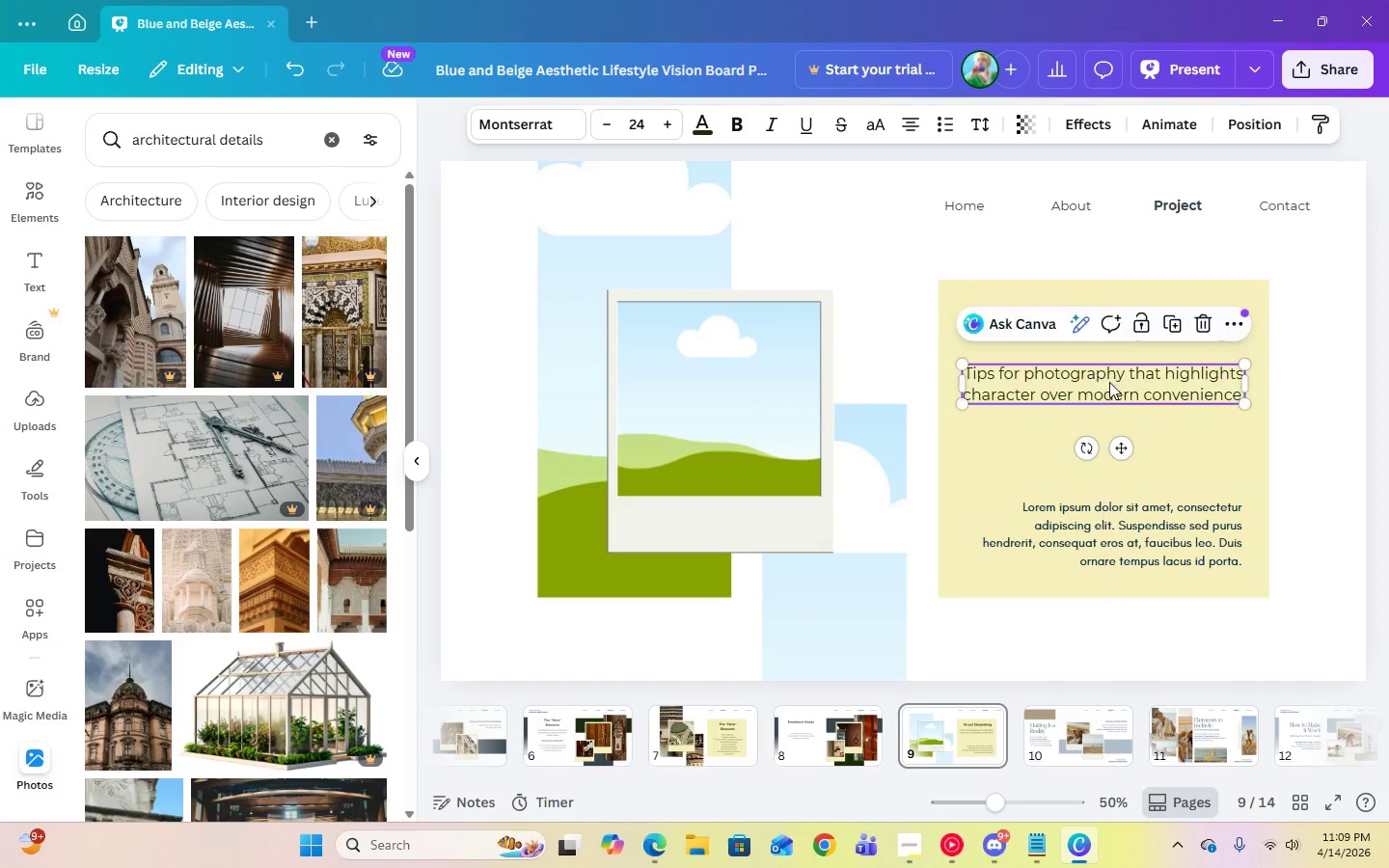 
double_click([1167, 545])
 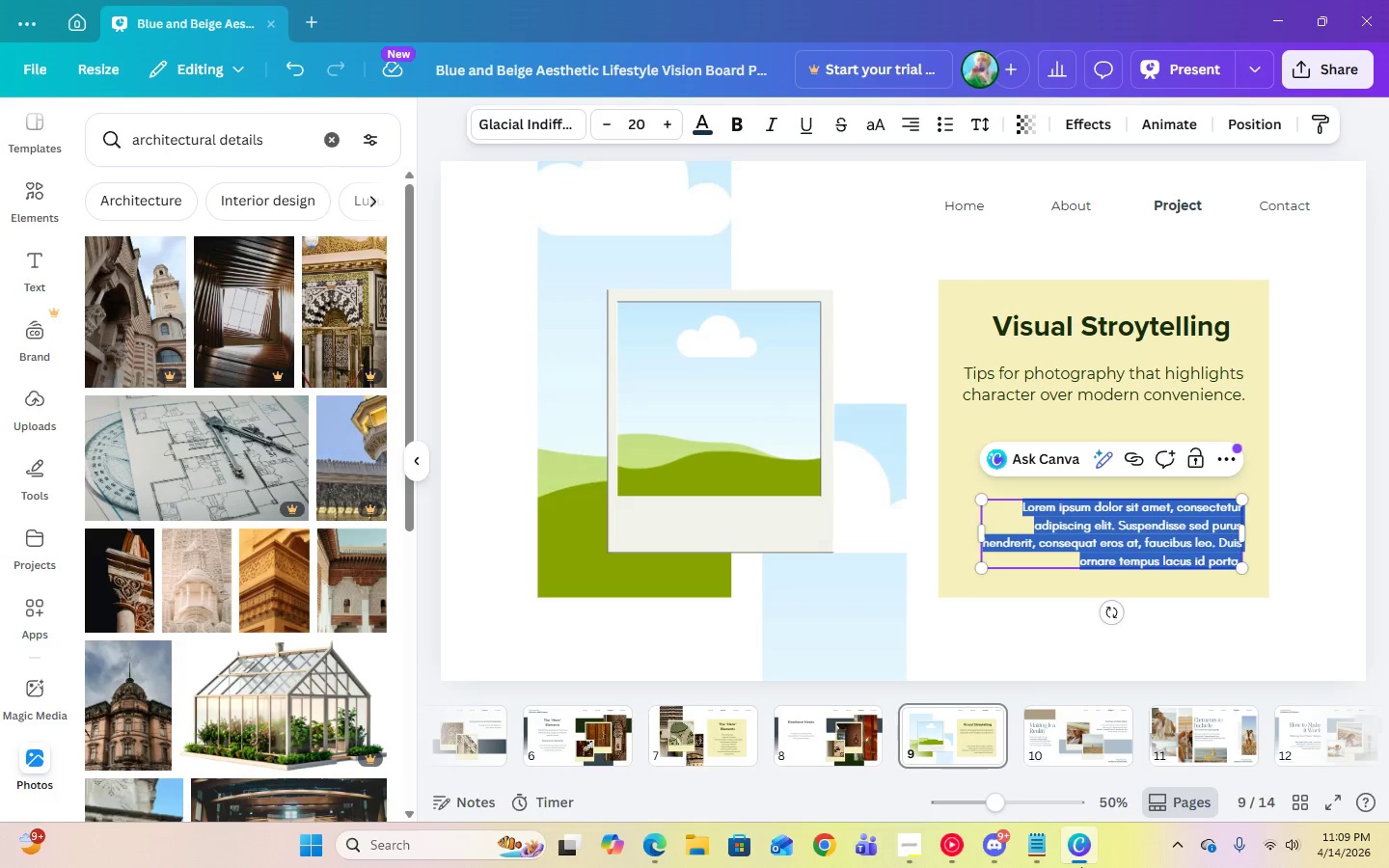 
left_click([1042, 858])
 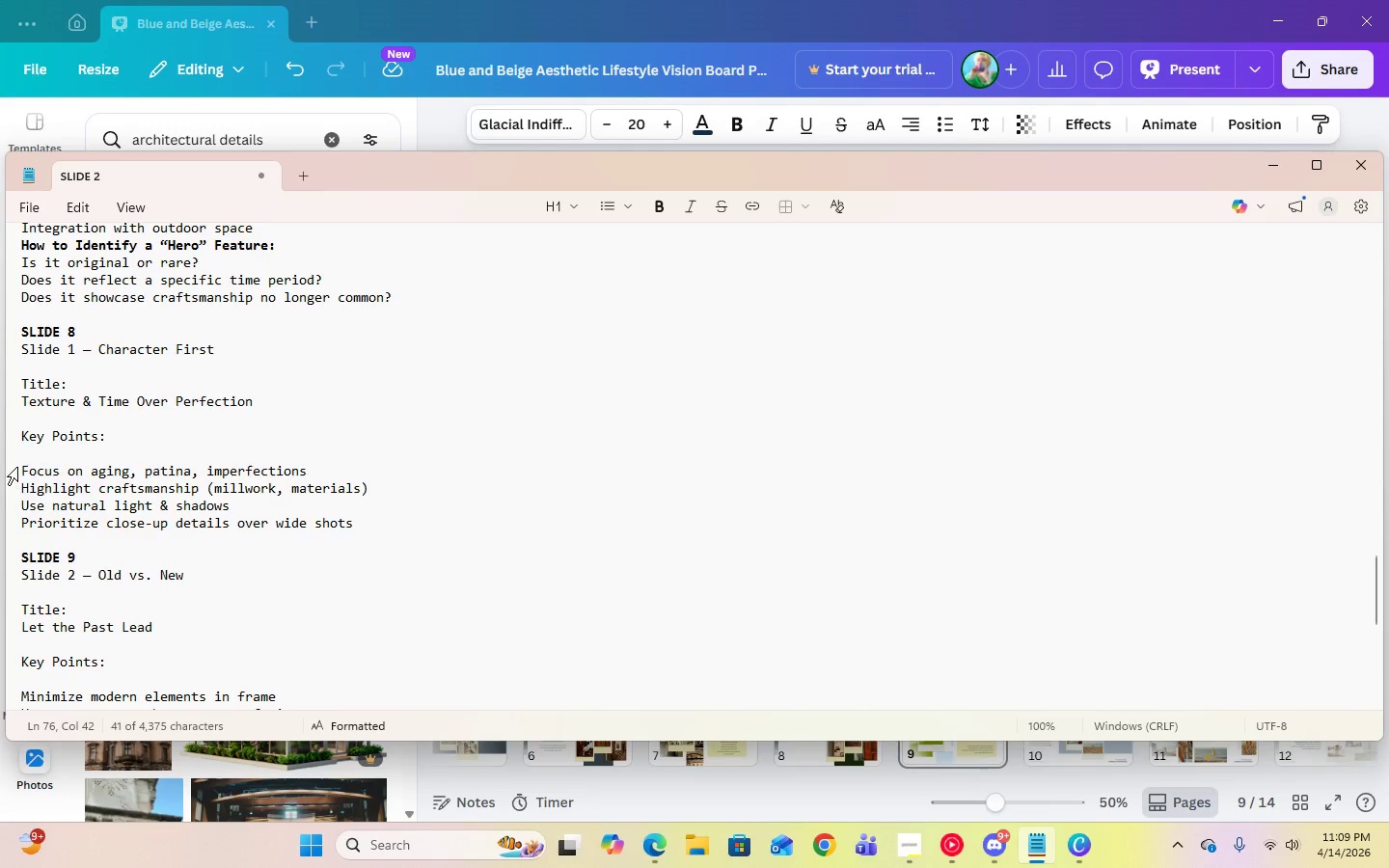 
wait(10.58)
 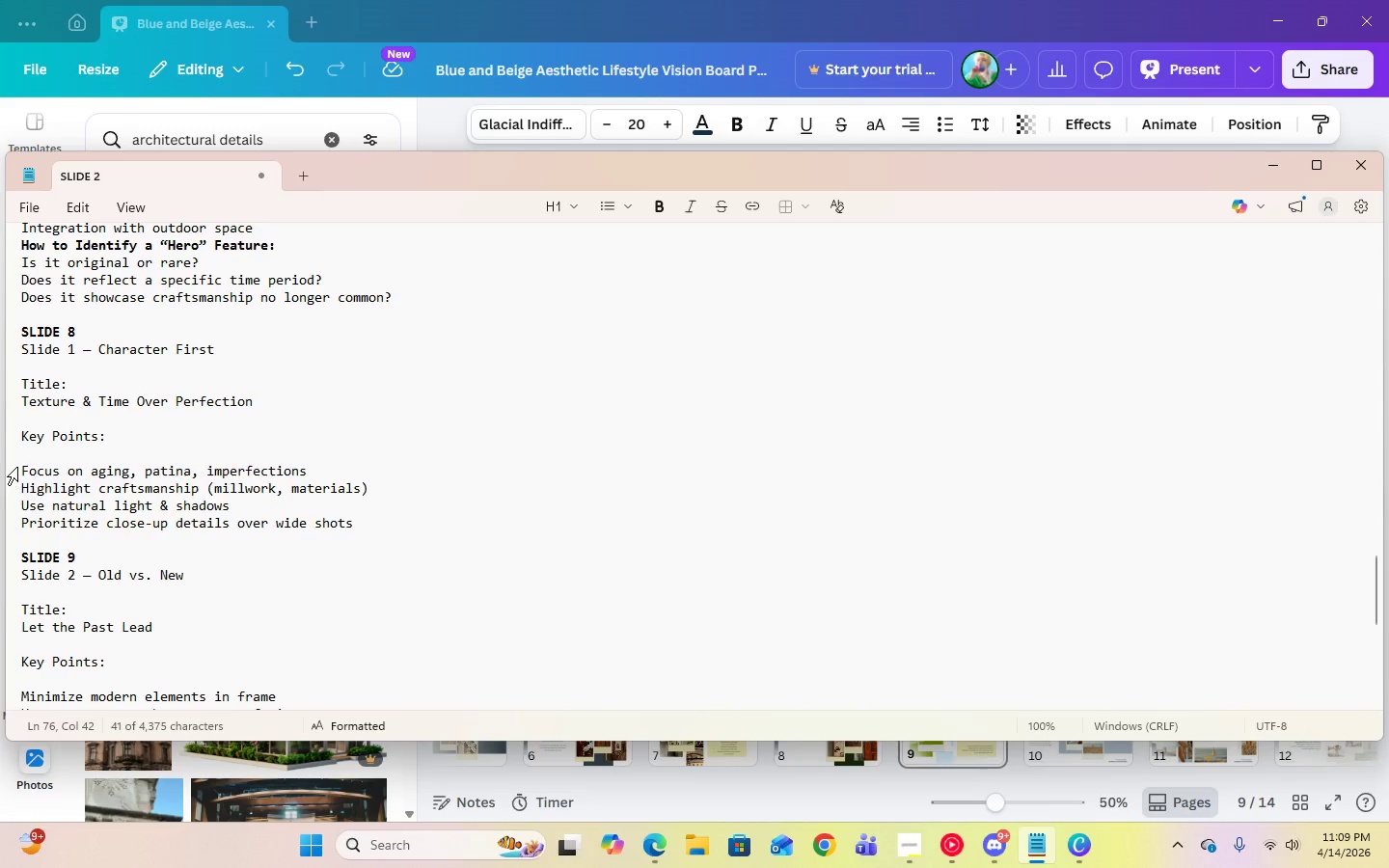 
scroll: coordinate [716, 440], scroll_direction: down, amount: 6.0
 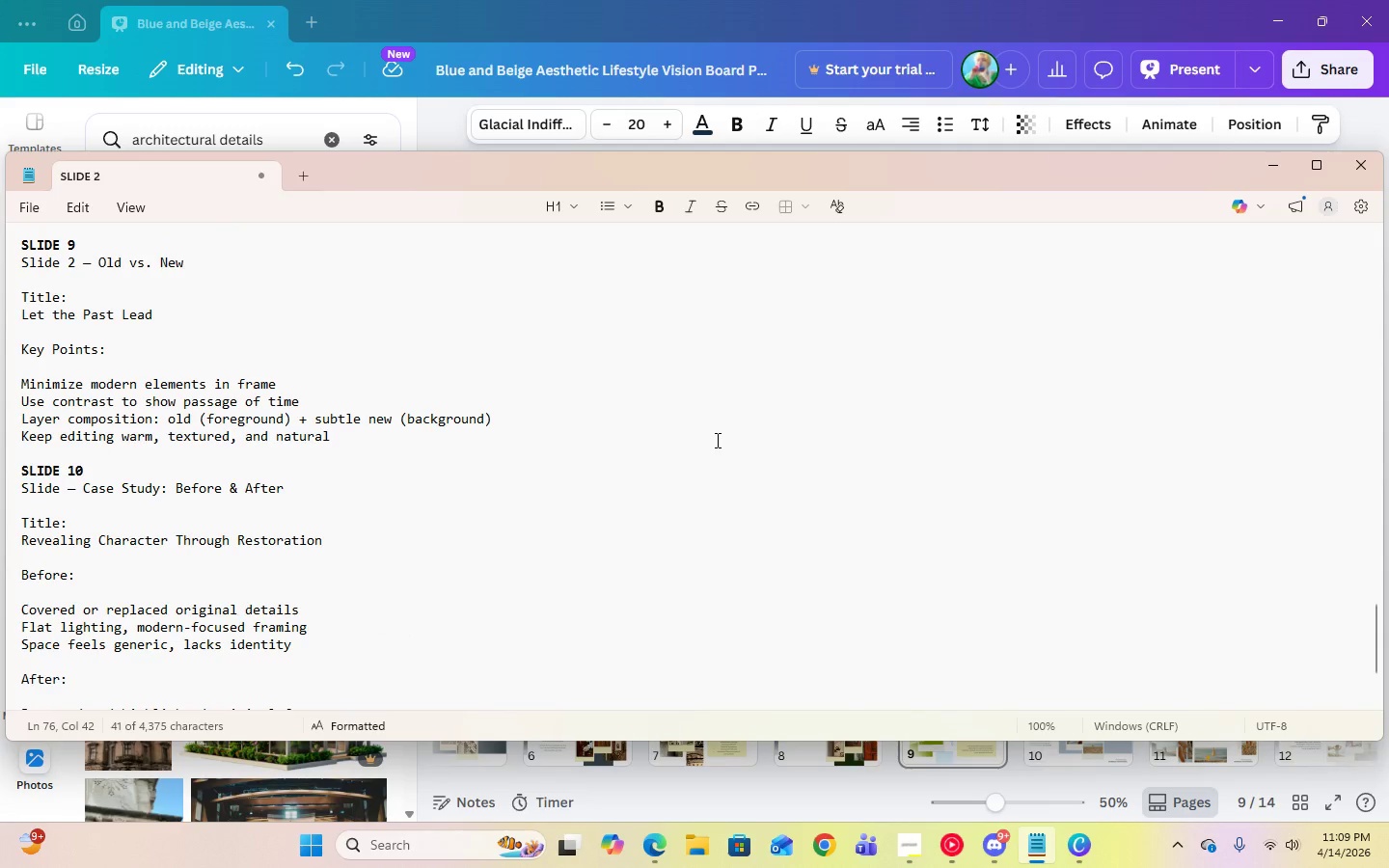 
scroll: coordinate [716, 440], scroll_direction: up, amount: 3.0
 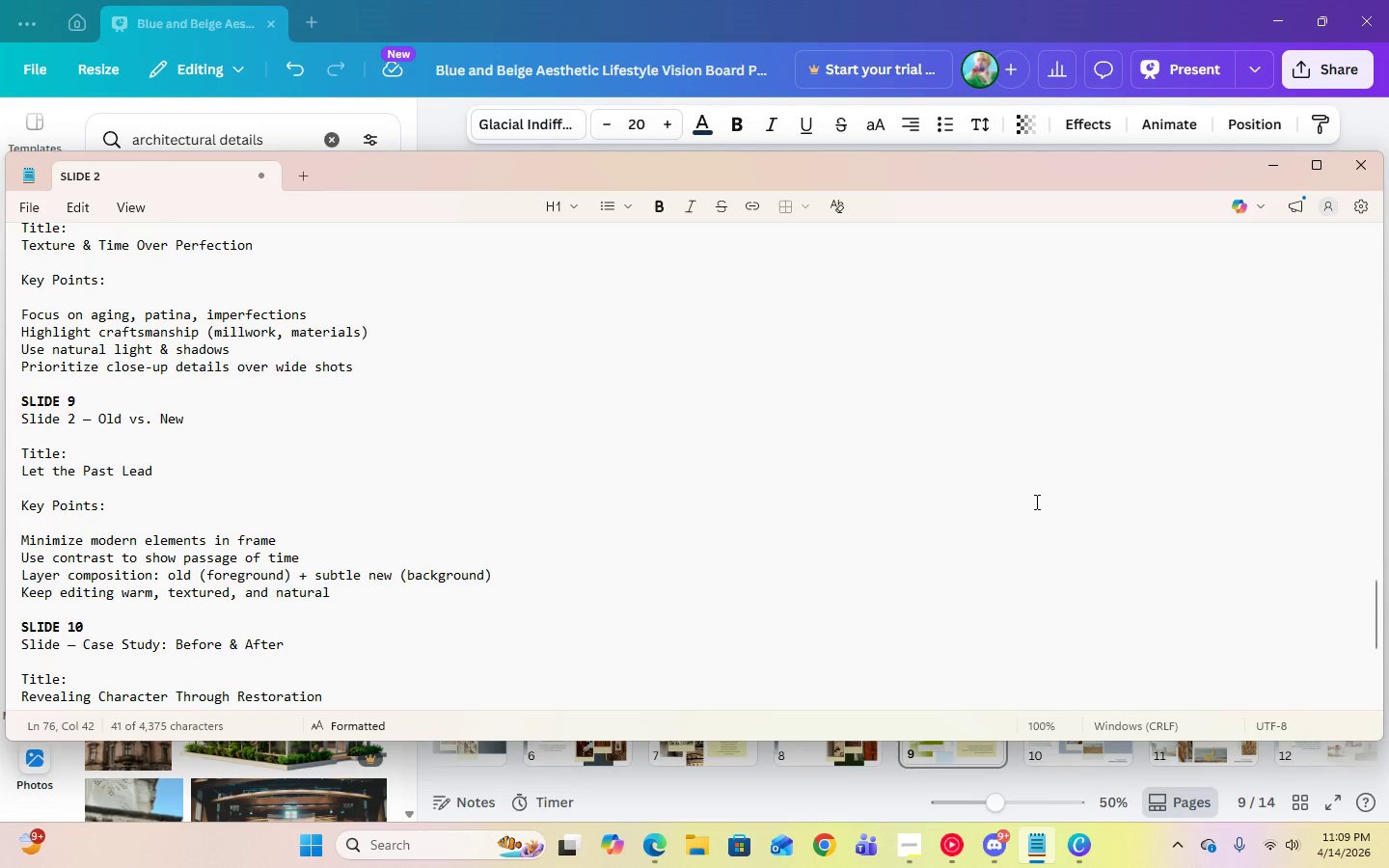 
wait(5.74)
 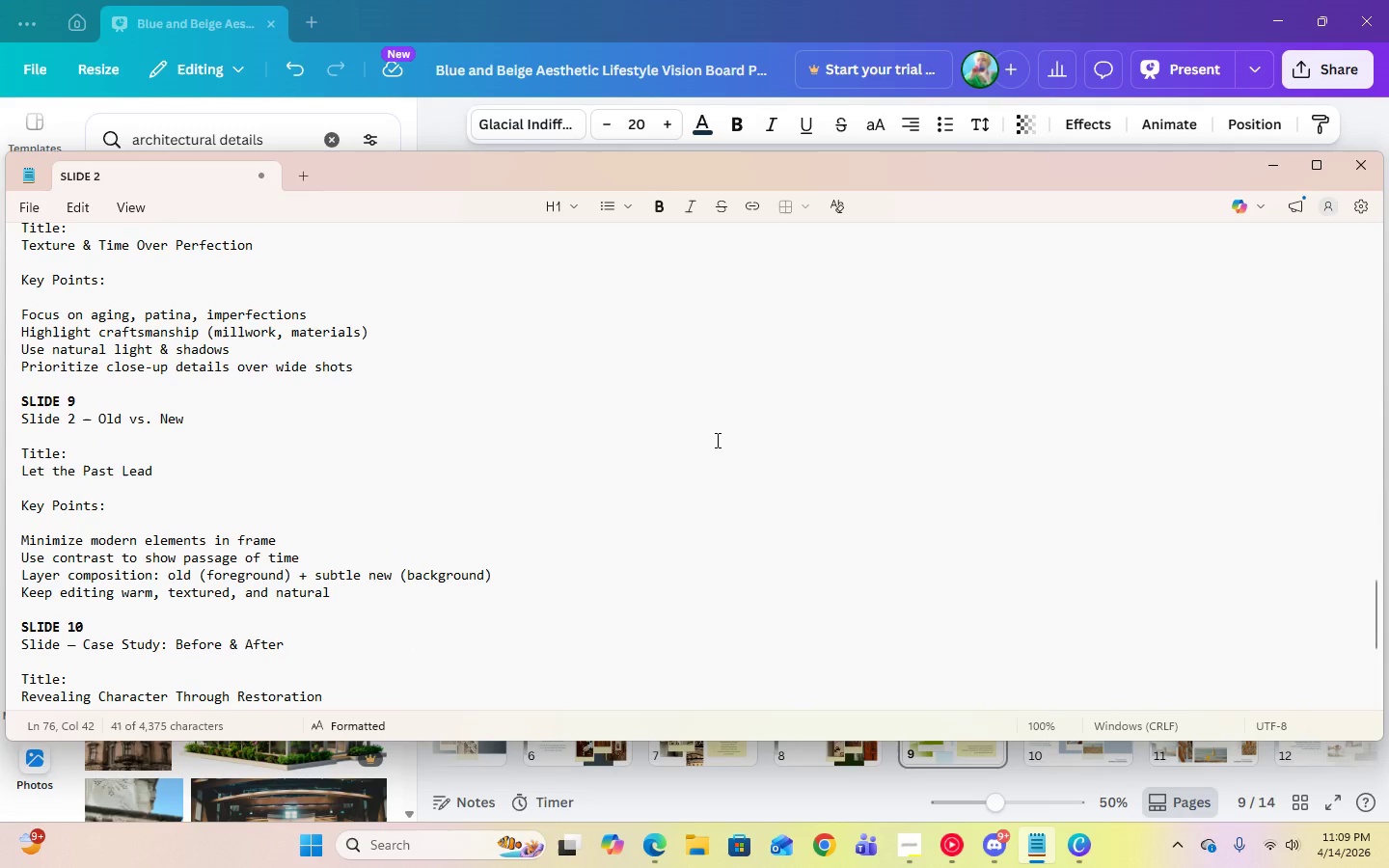 
left_click_drag(start_coordinate=[23, 502], to_coordinate=[356, 591])
 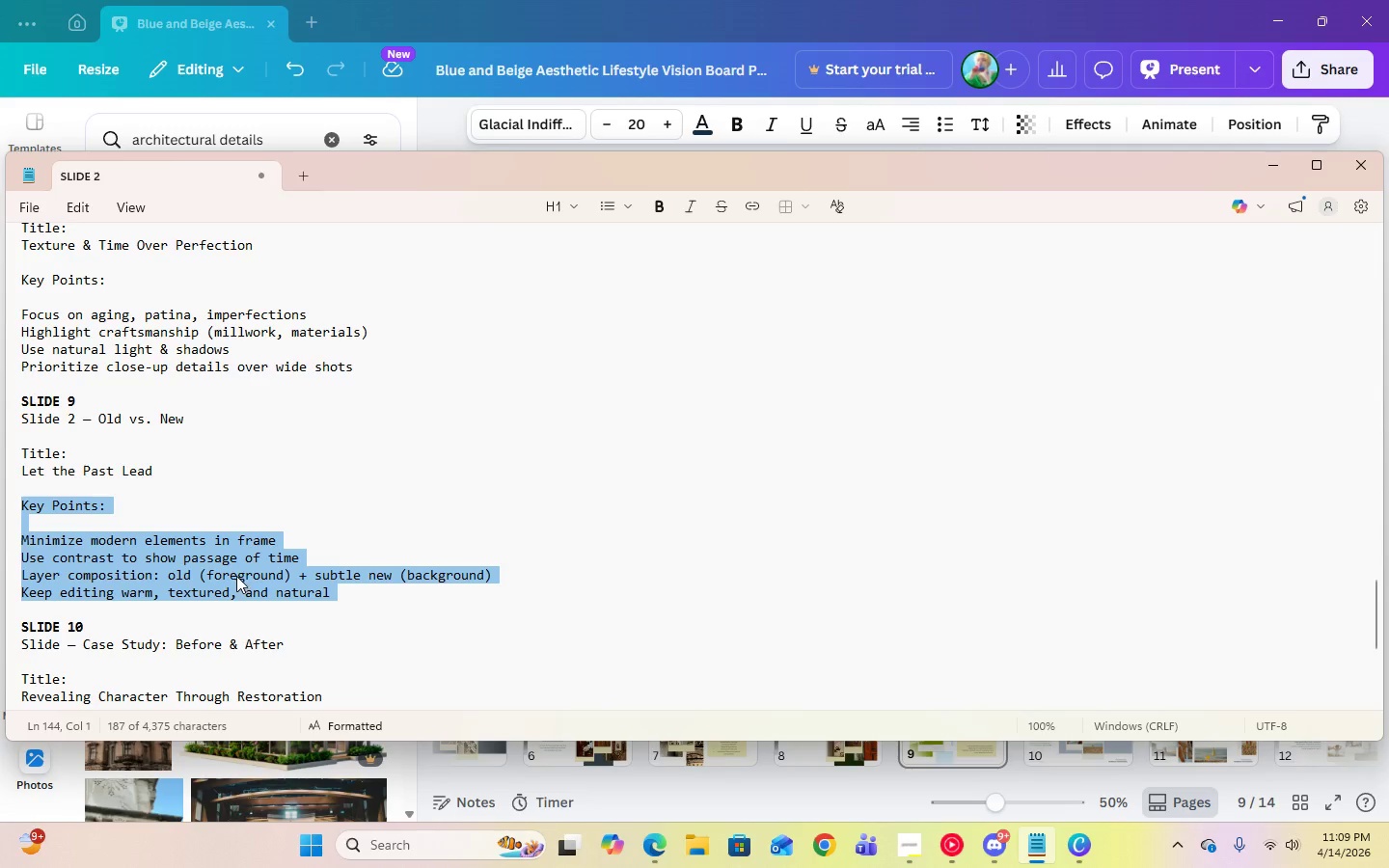 
right_click([236, 576])
 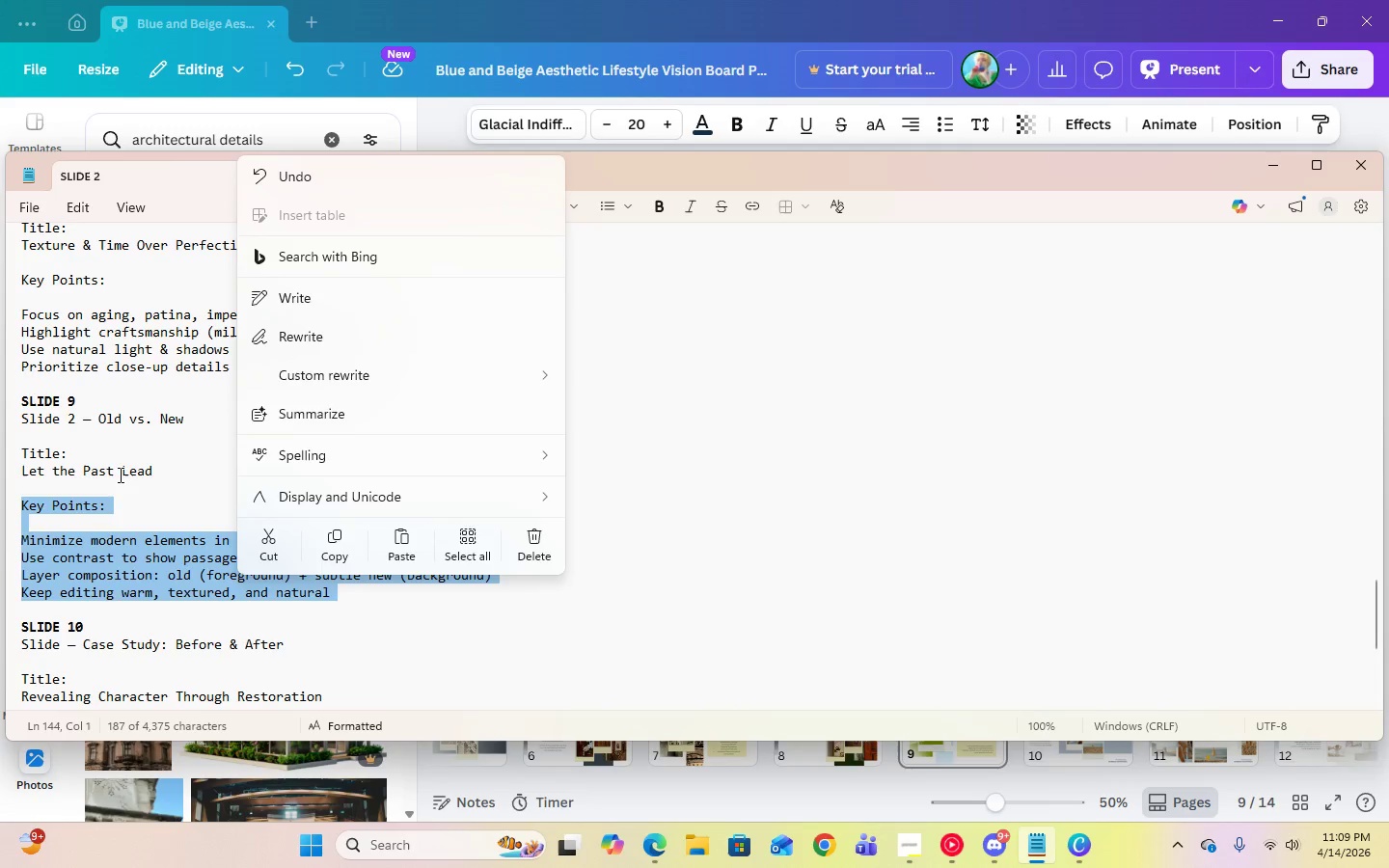 
left_click([119, 475])
 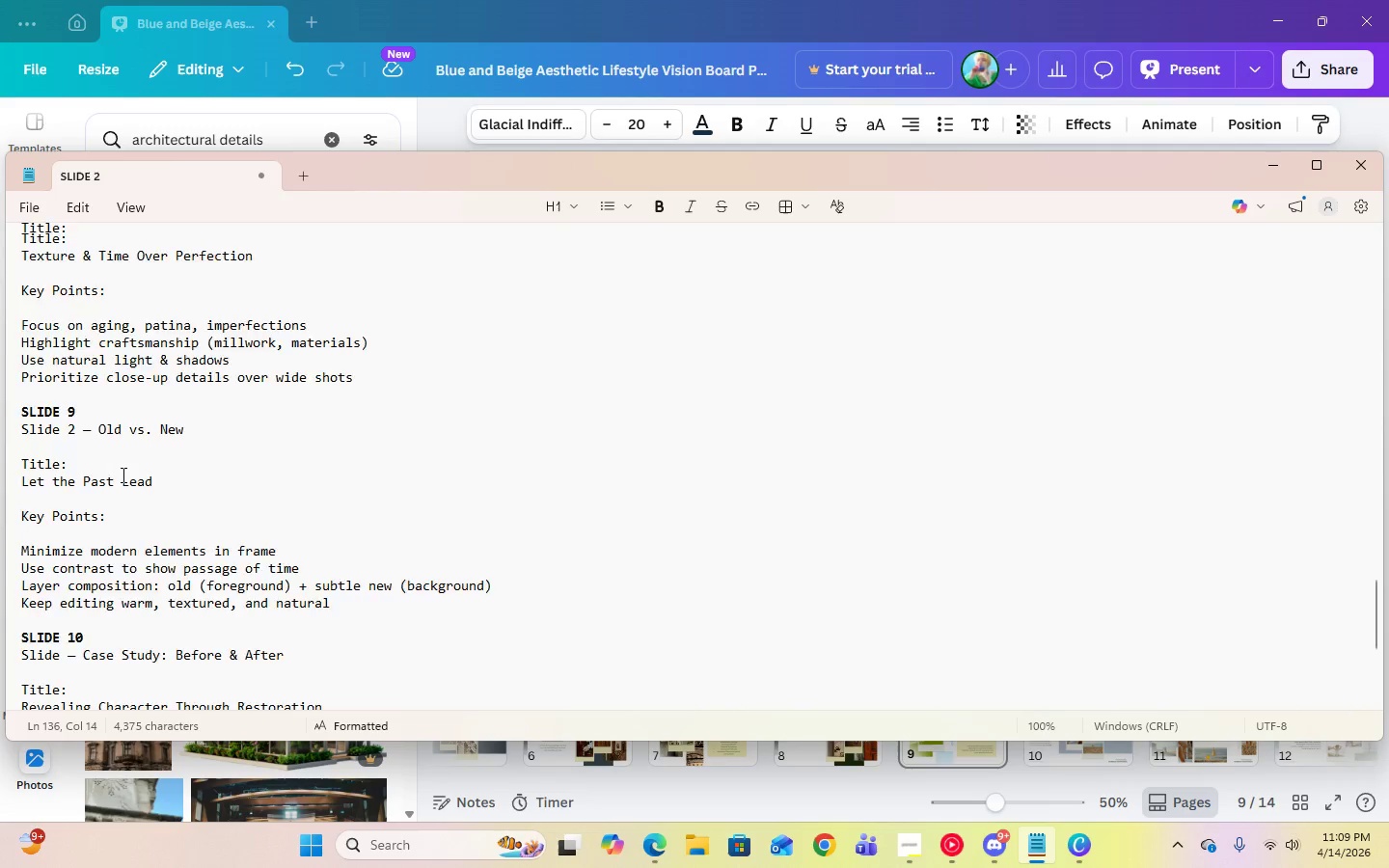 
scroll: coordinate [122, 475], scroll_direction: up, amount: 3.0
 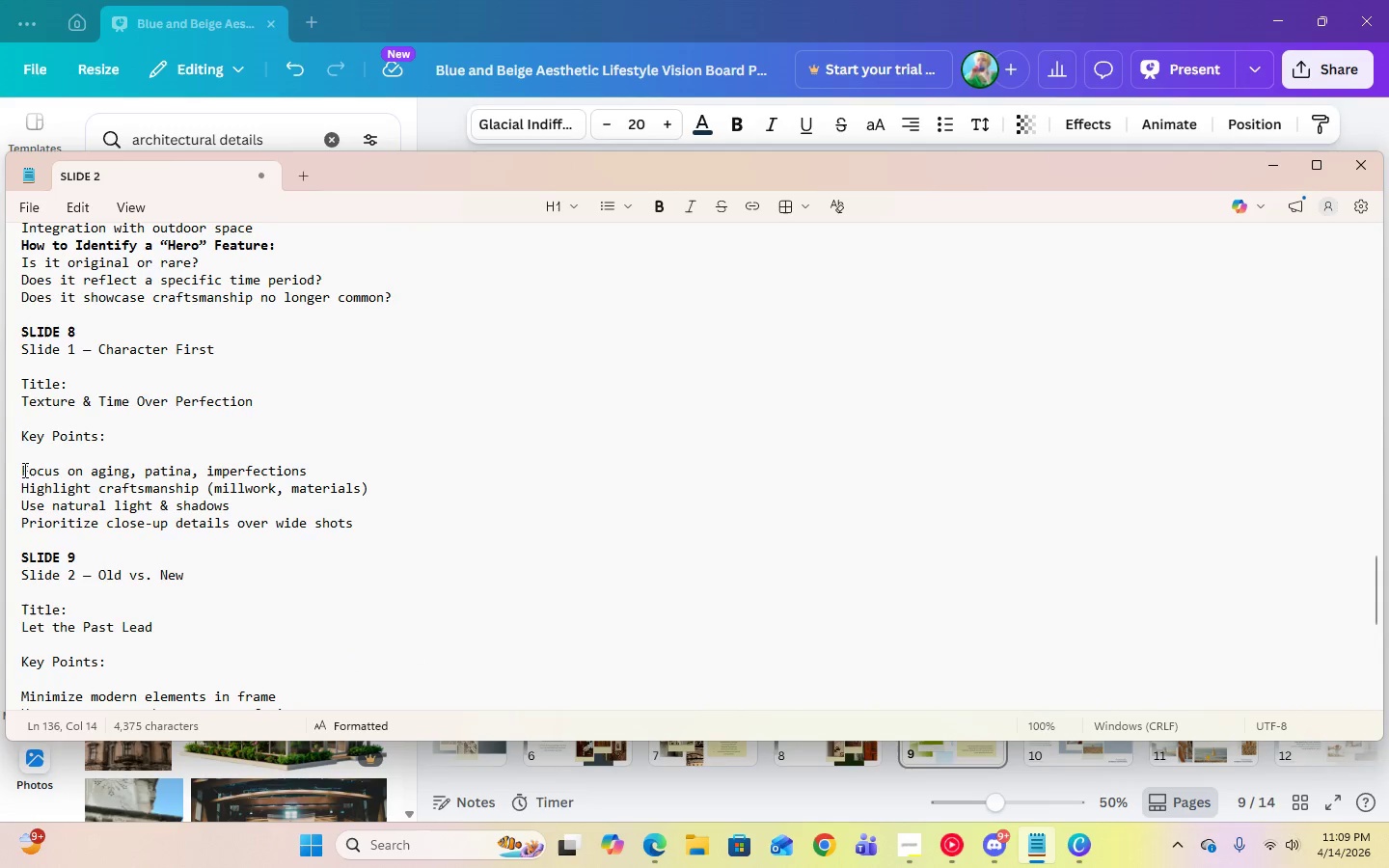 
left_click_drag(start_coordinate=[23, 470], to_coordinate=[372, 533])
 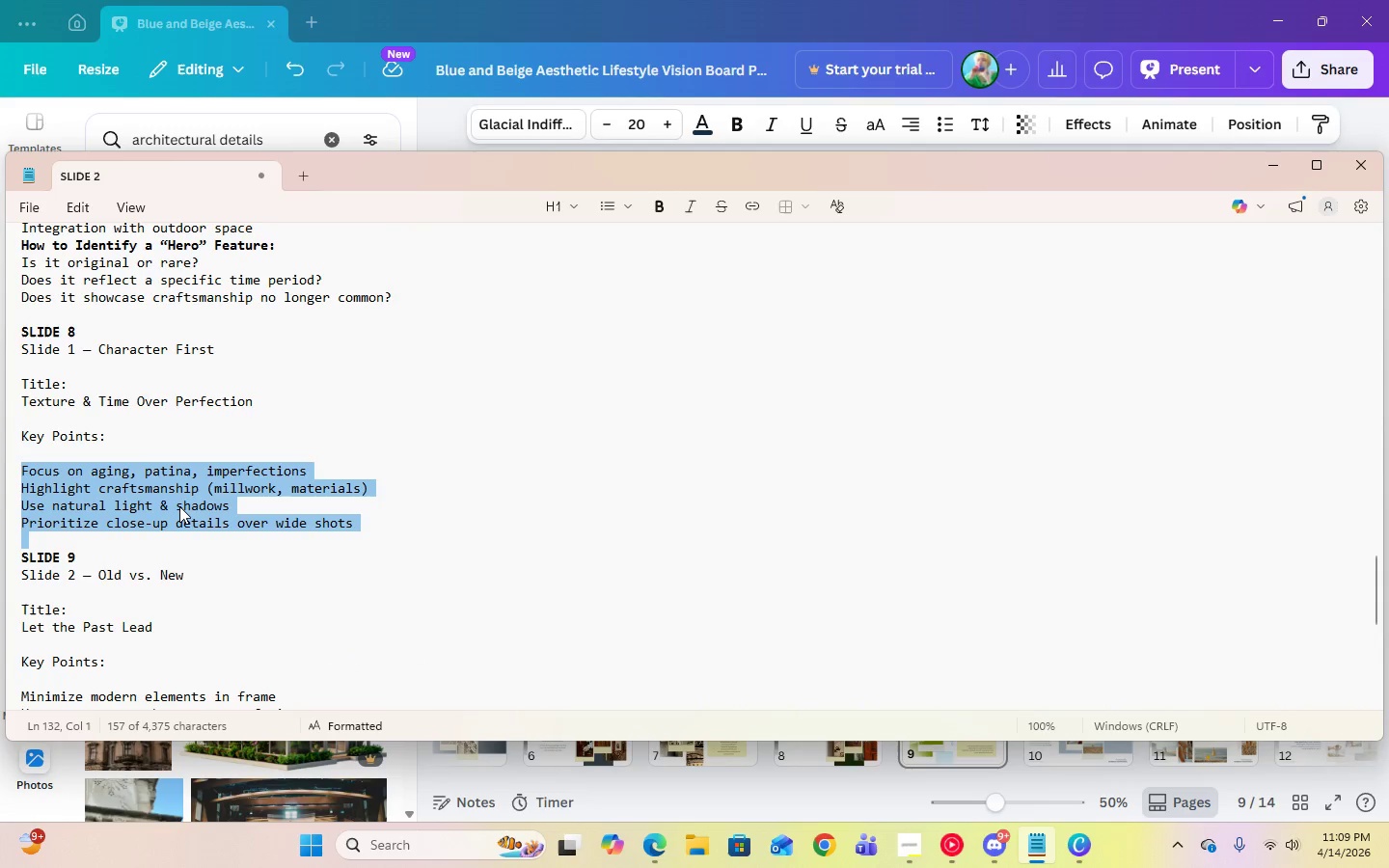 
right_click([179, 506])
 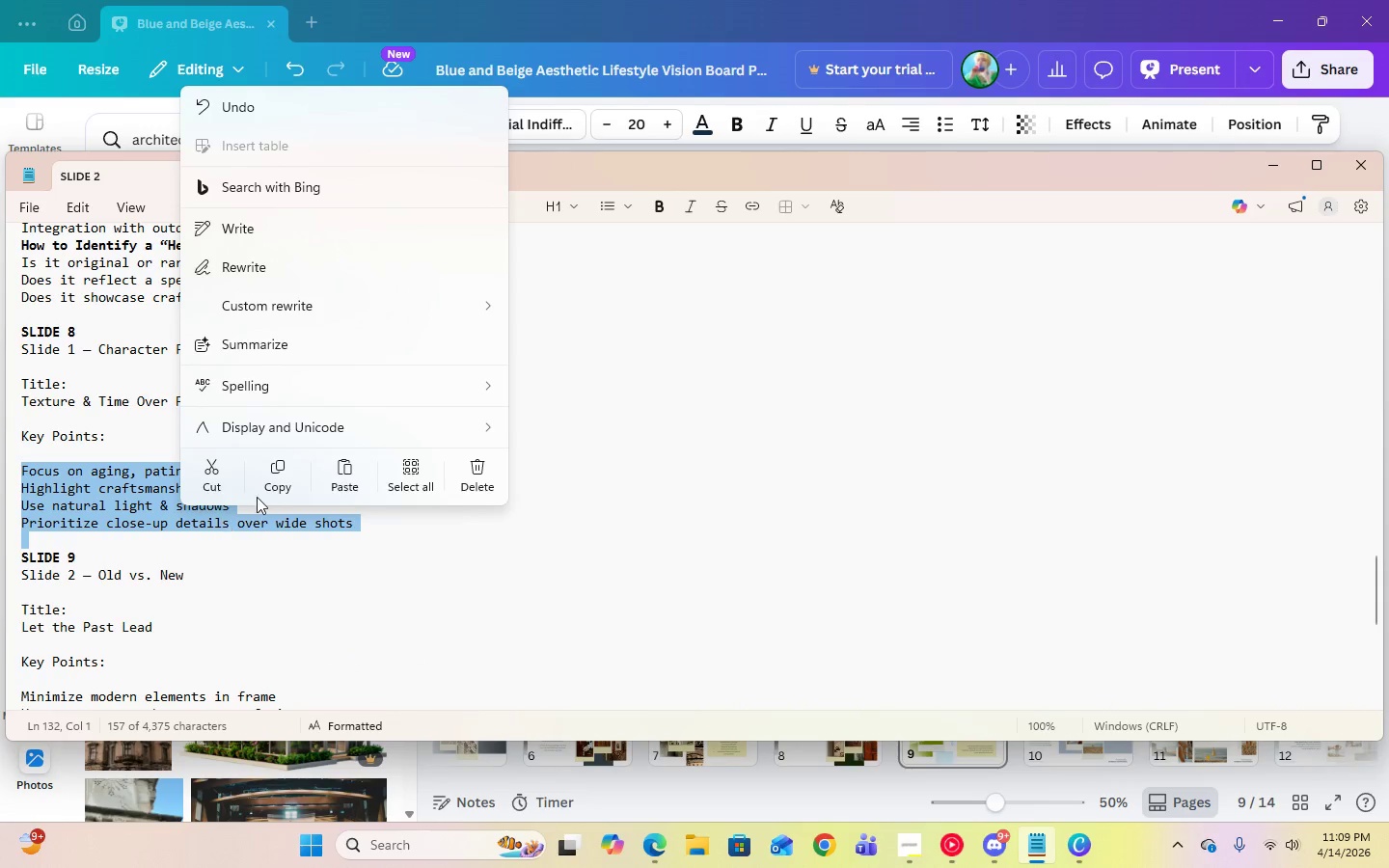 
left_click([266, 484])
 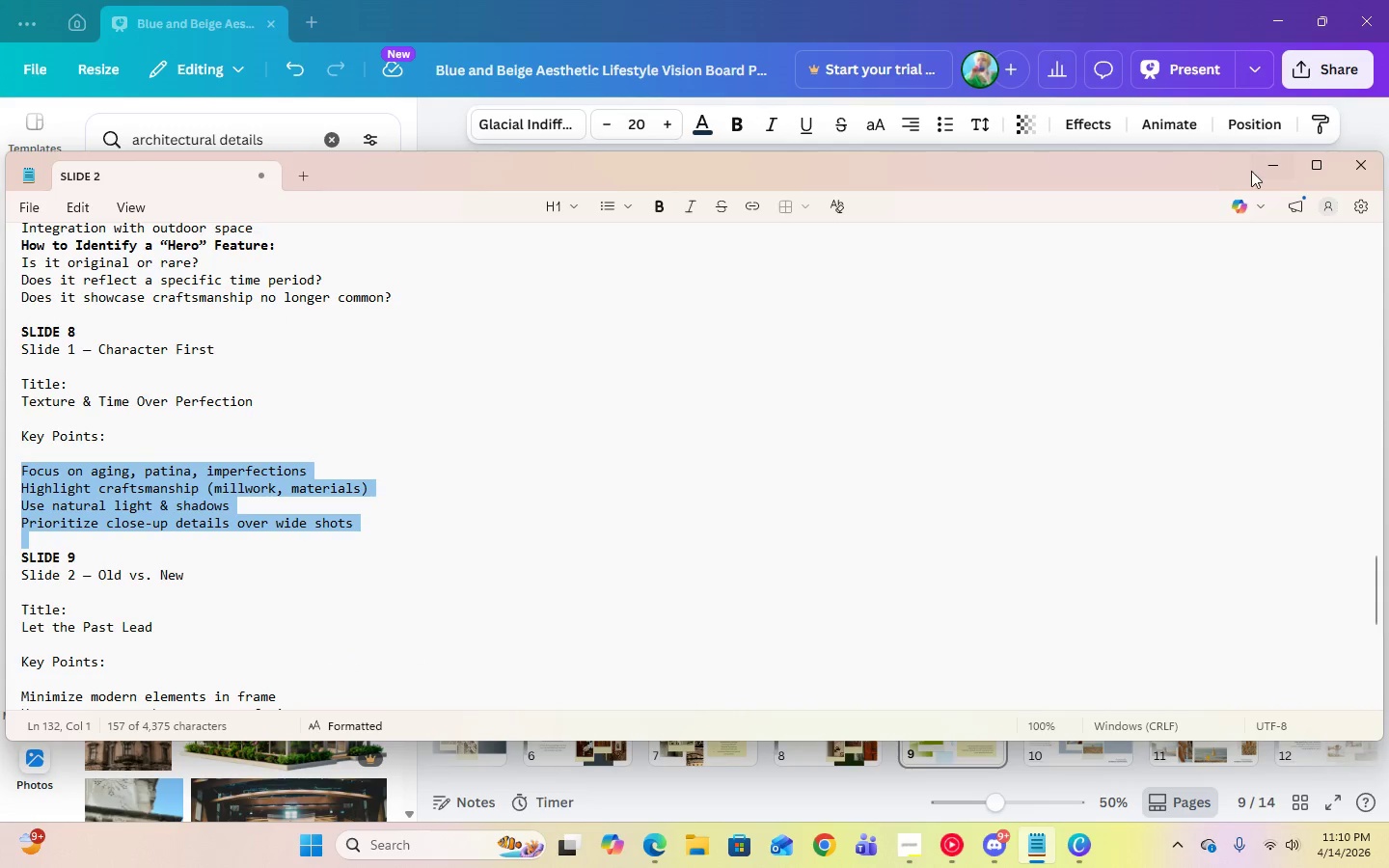 
left_click([1253, 170])
 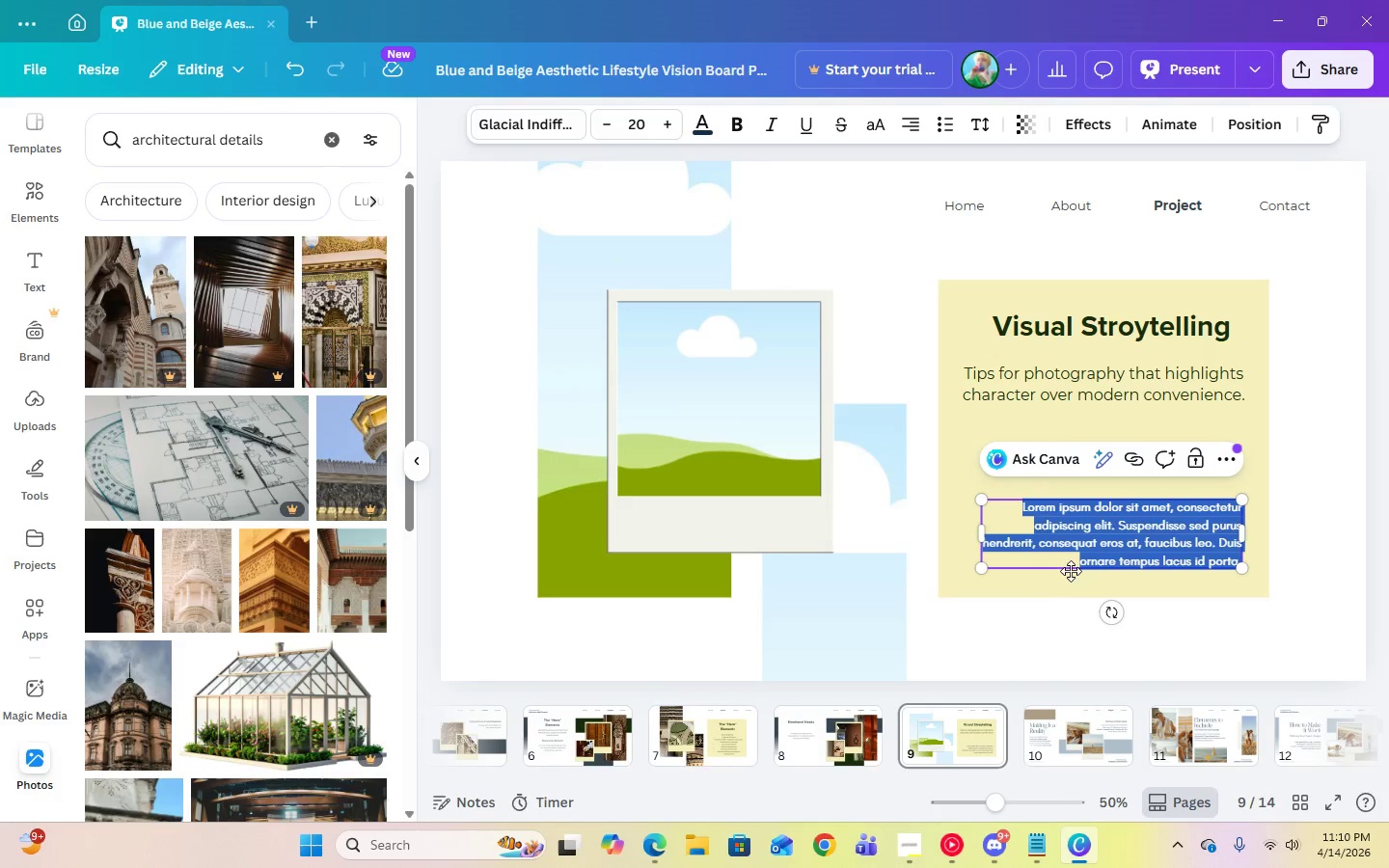 
right_click([1088, 546])
 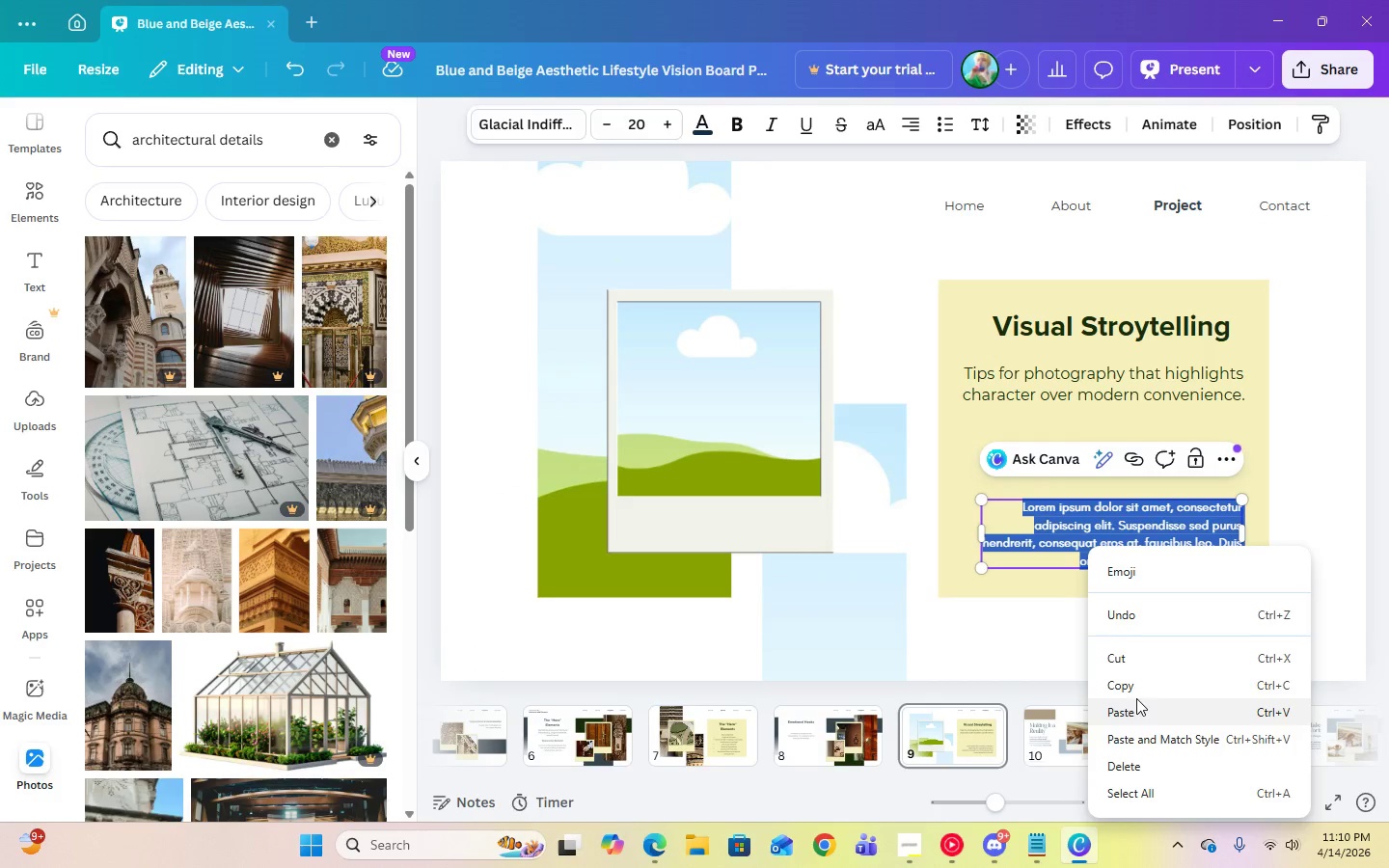 
left_click([1135, 704])
 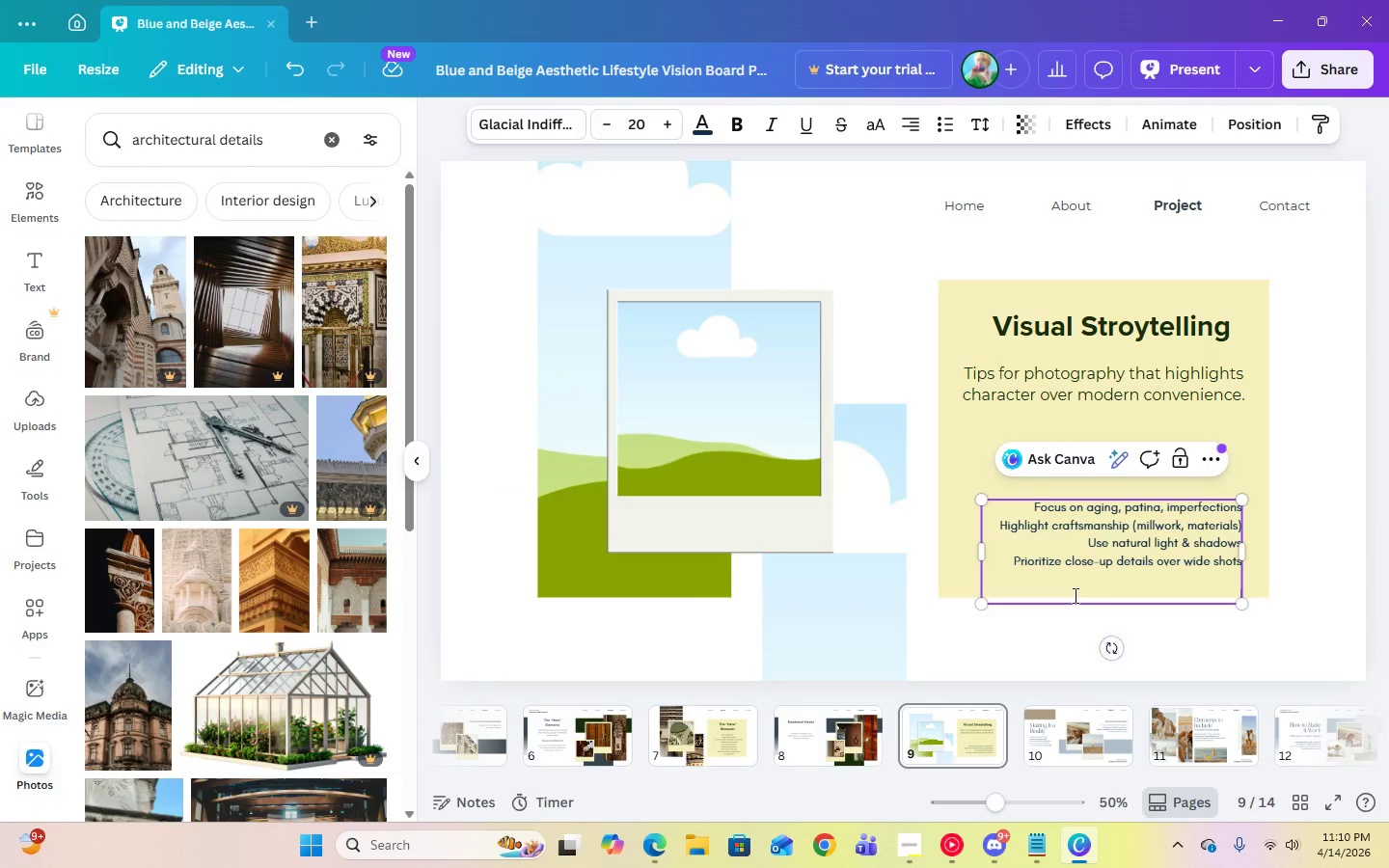 
left_click([1068, 588])
 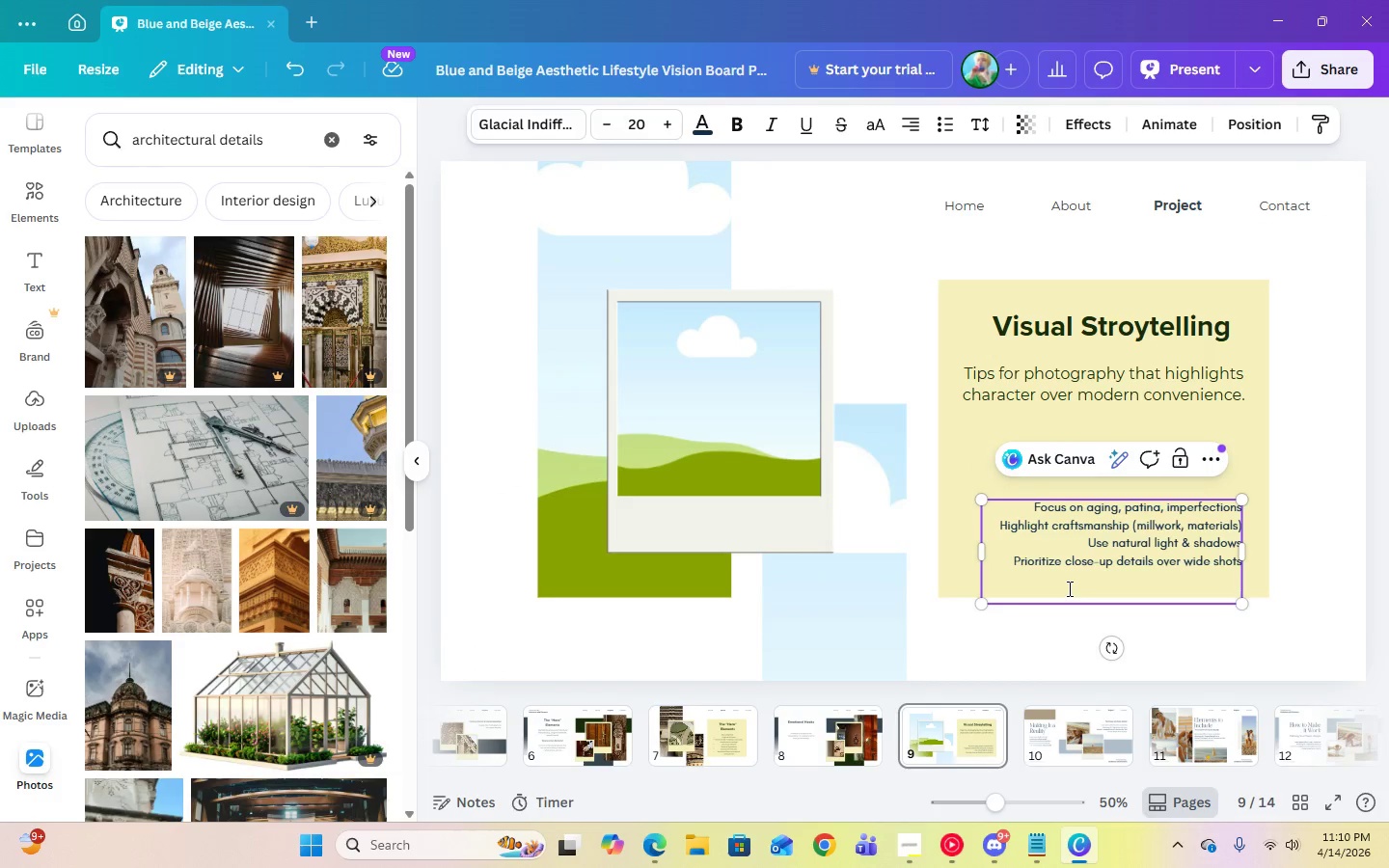 
key(Backspace)
 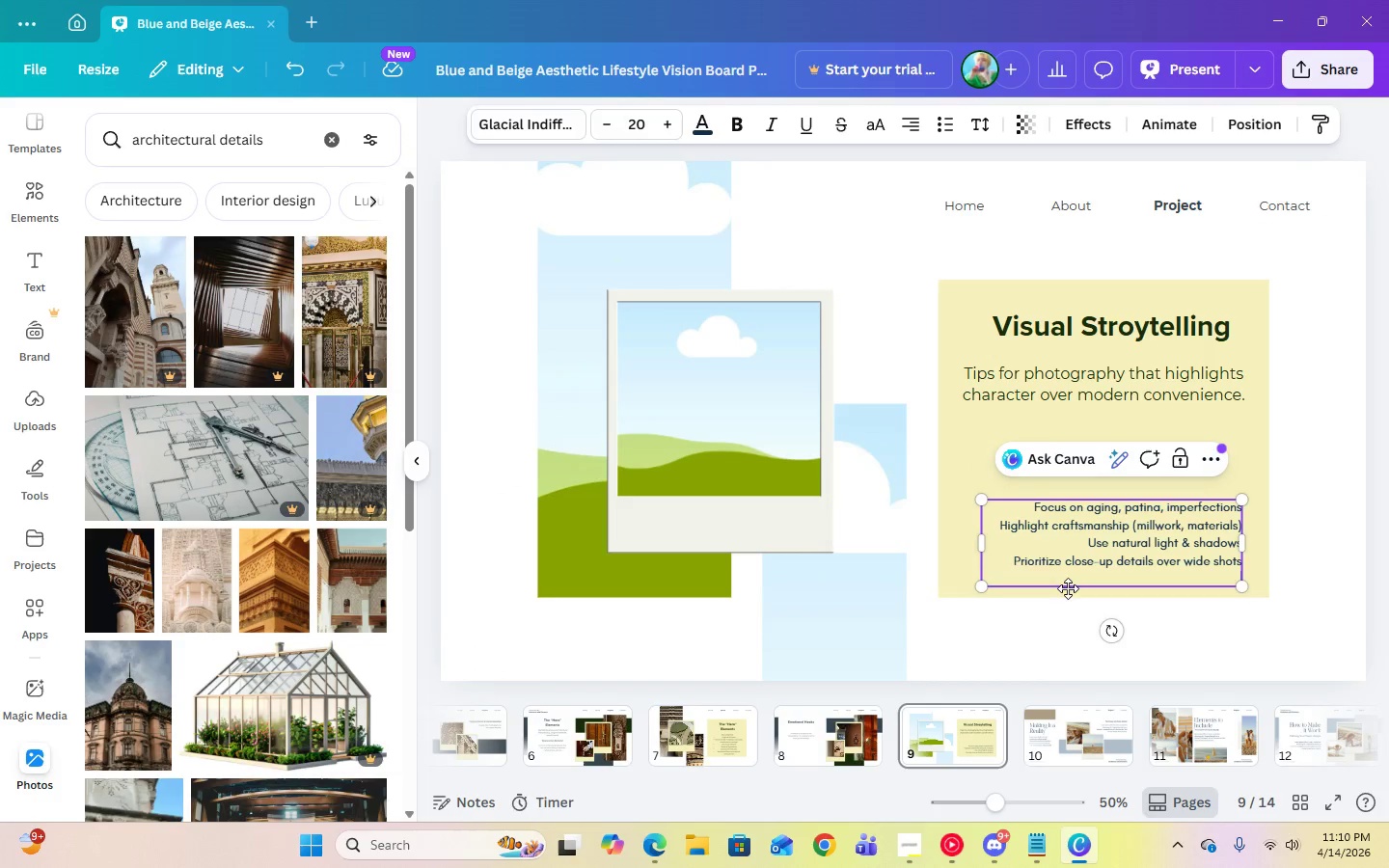 
key(Backspace)
 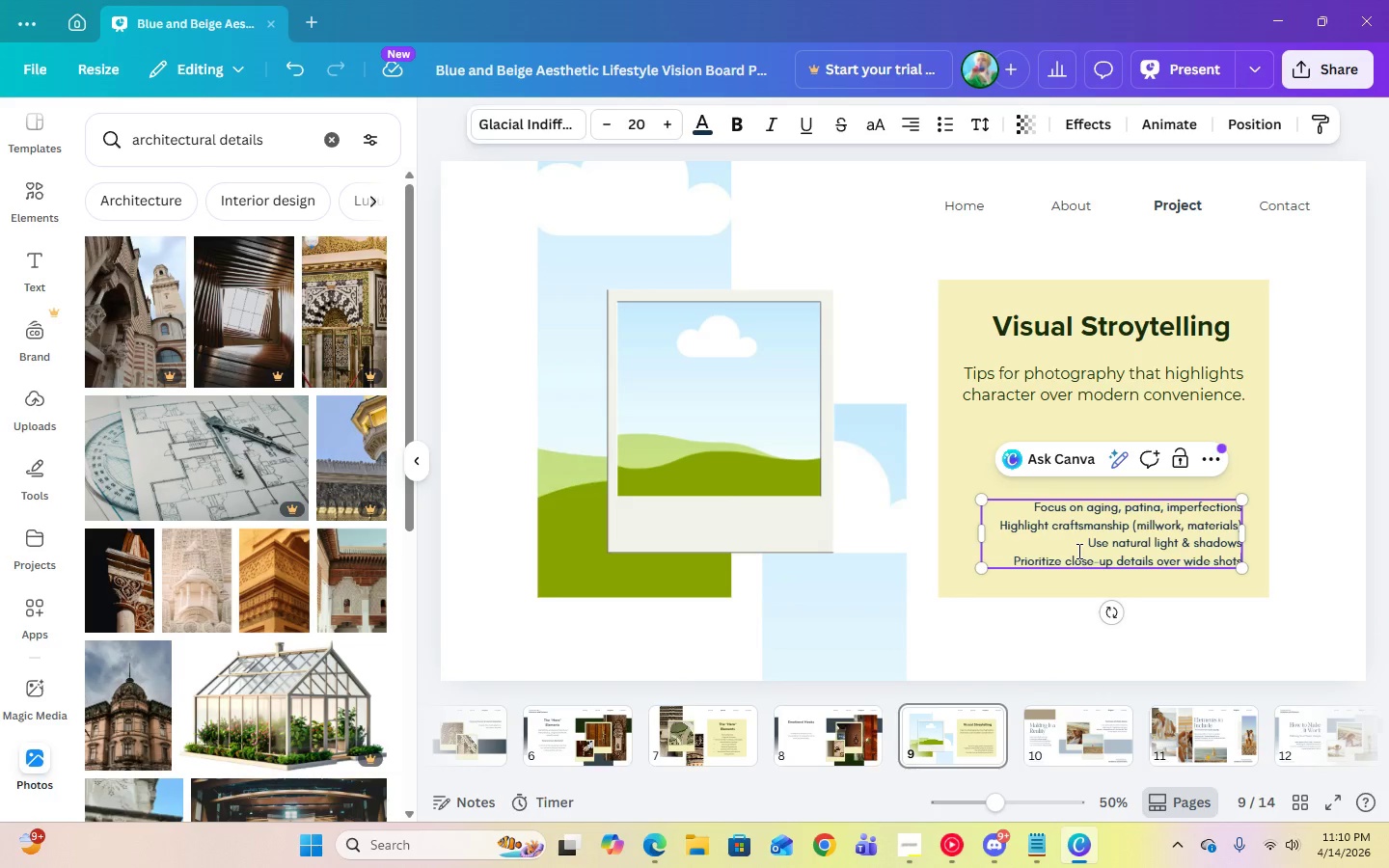 
left_click([1077, 551])
 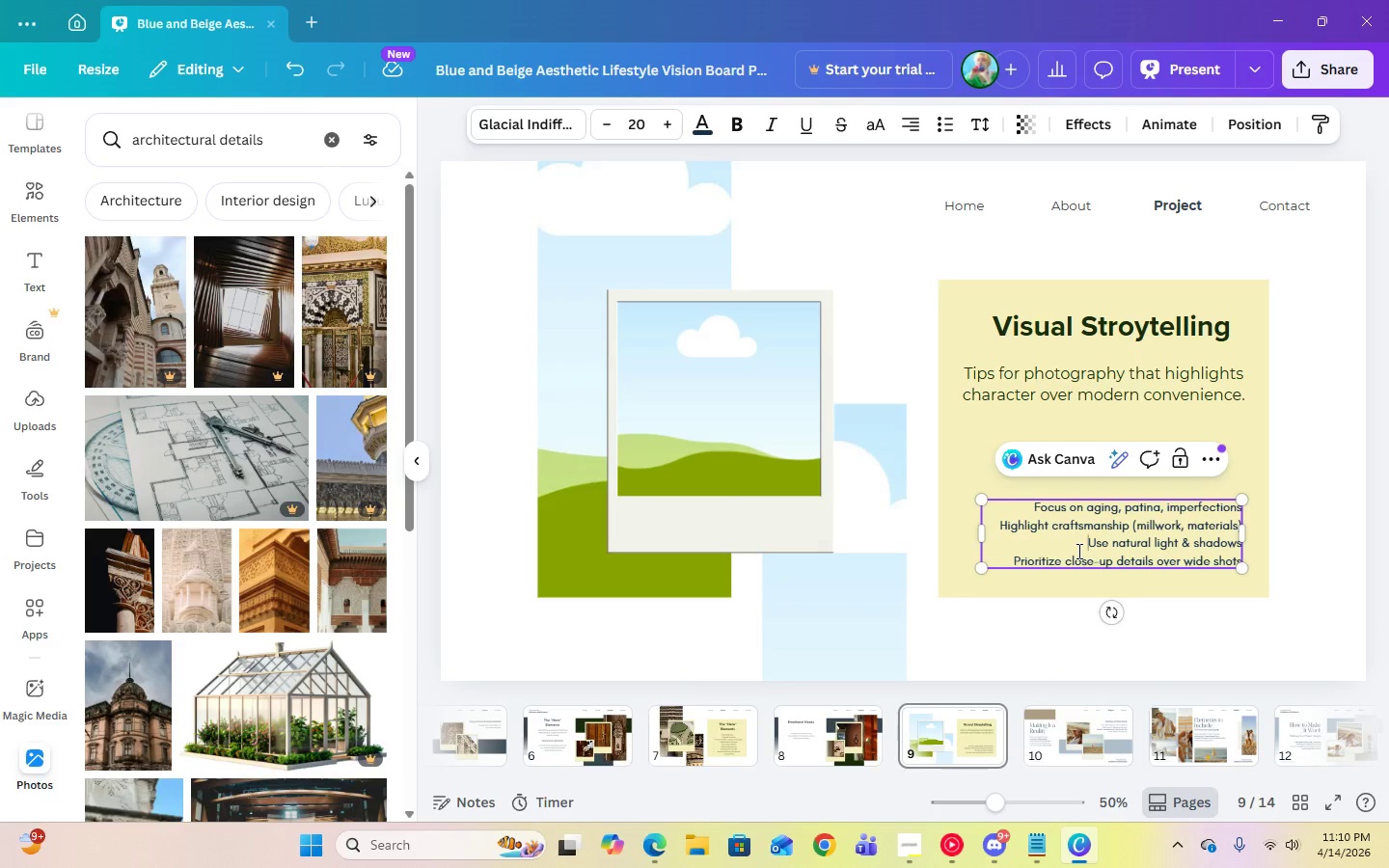 
key(Control+A)
 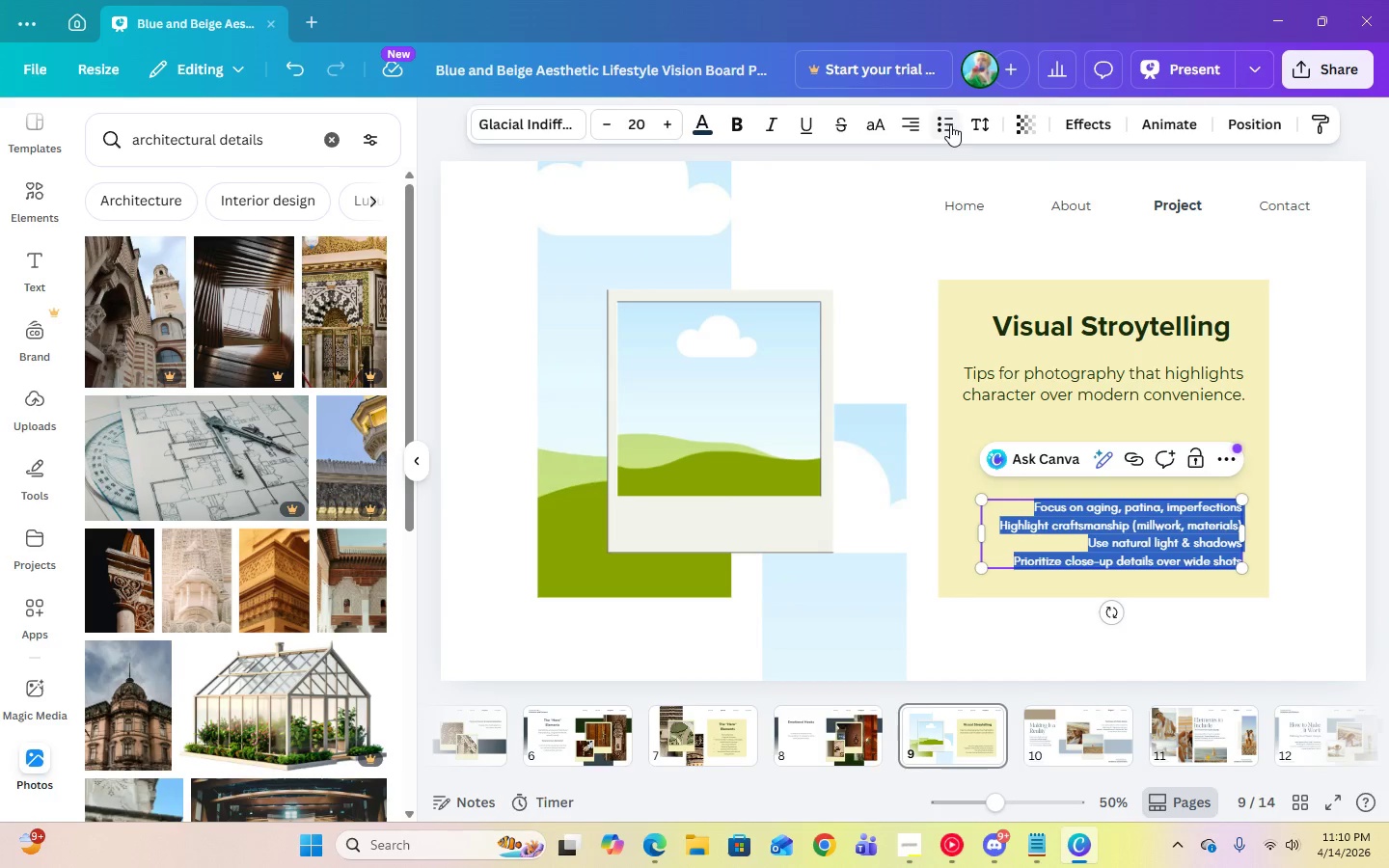 
left_click([950, 125])
 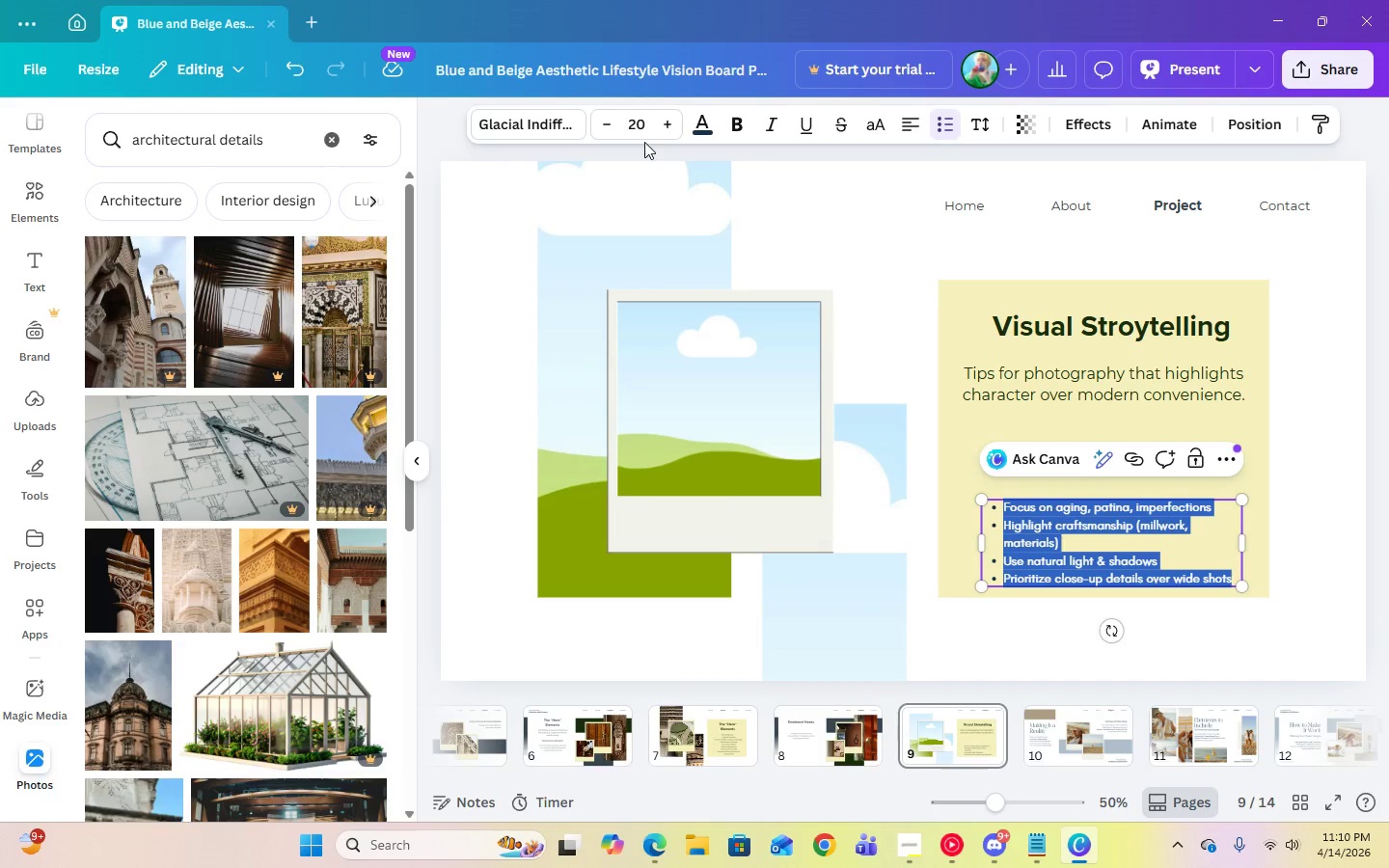 
left_click([638, 134])
 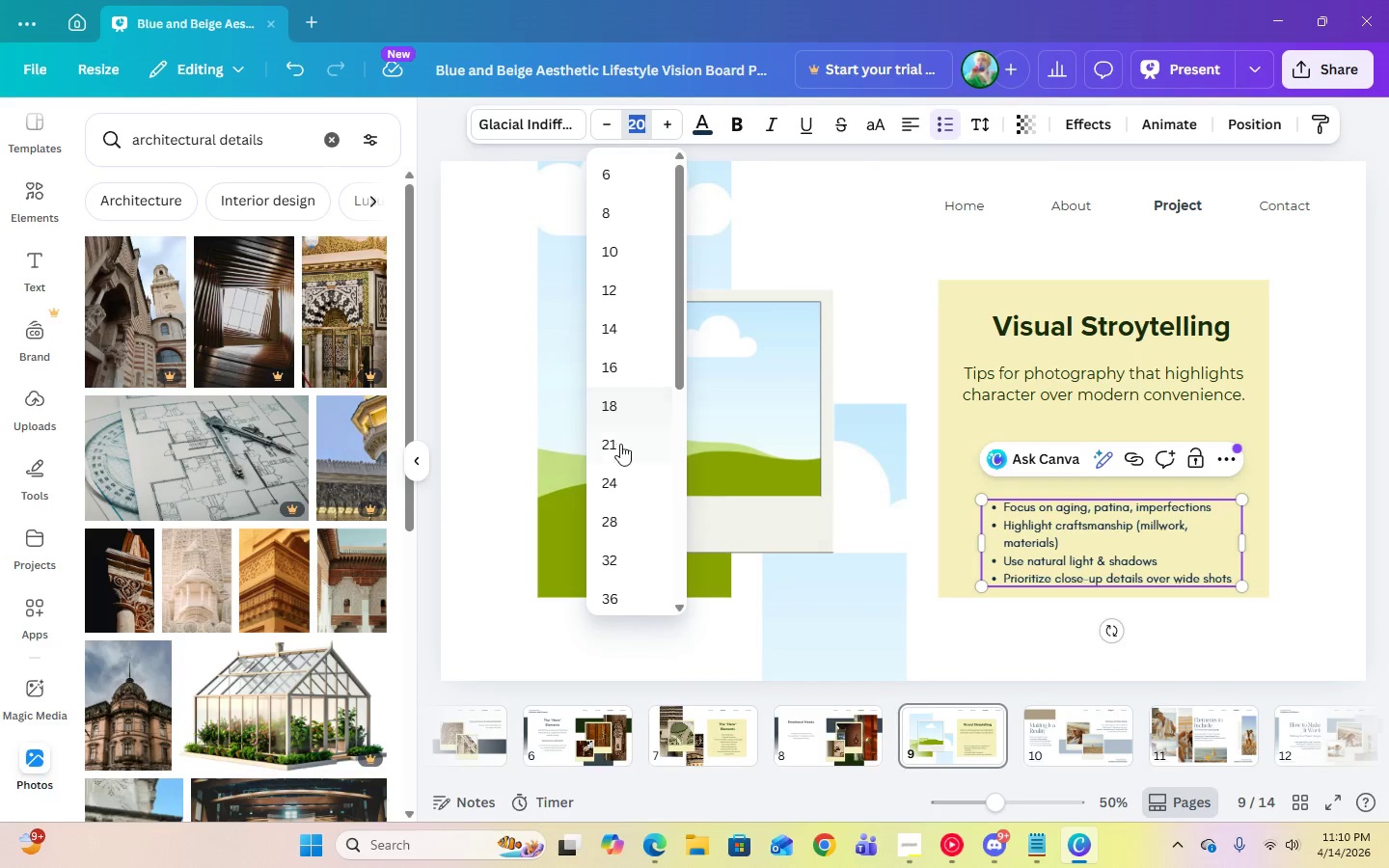 
left_click([618, 448])
 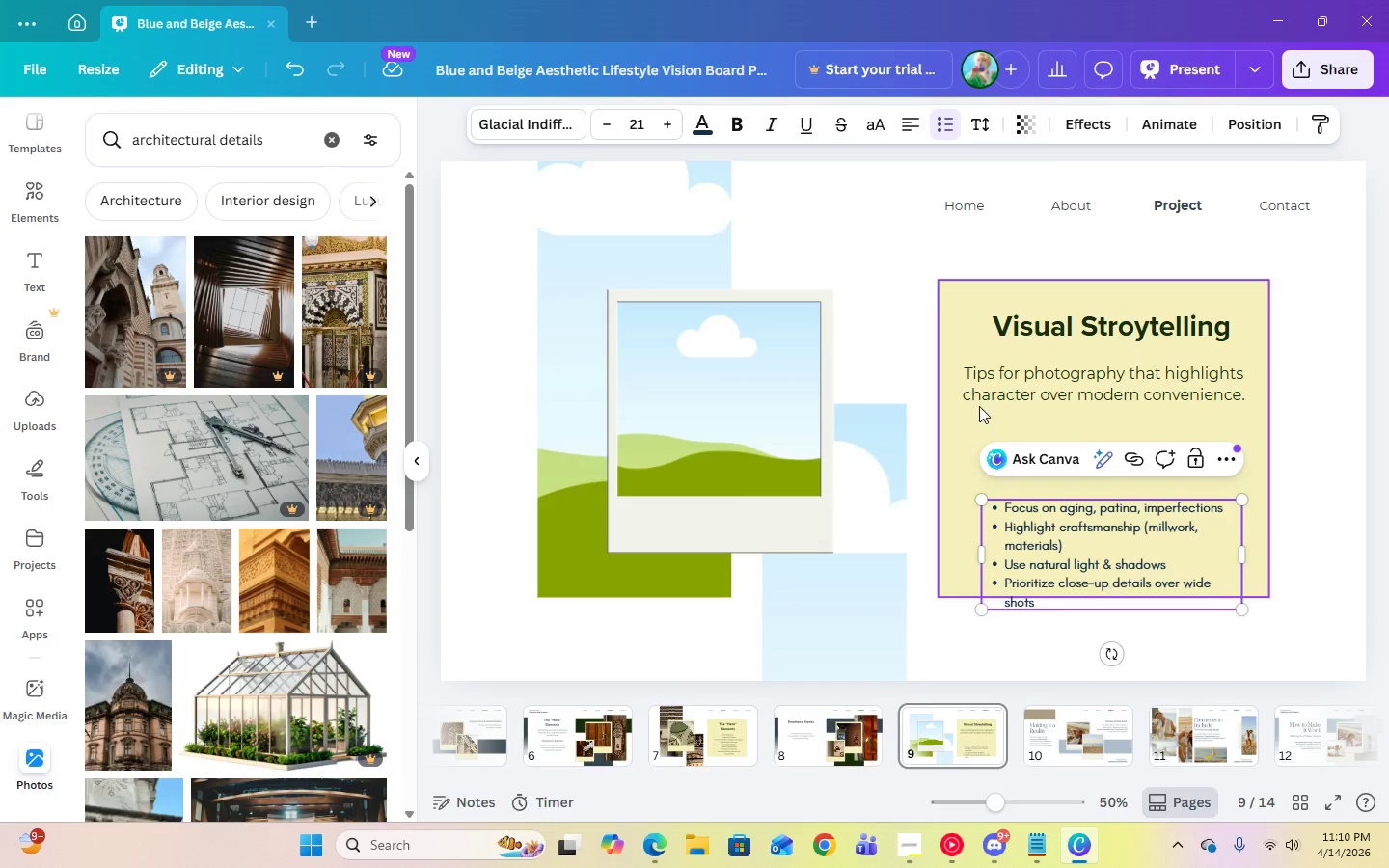 
left_click([1015, 399])
 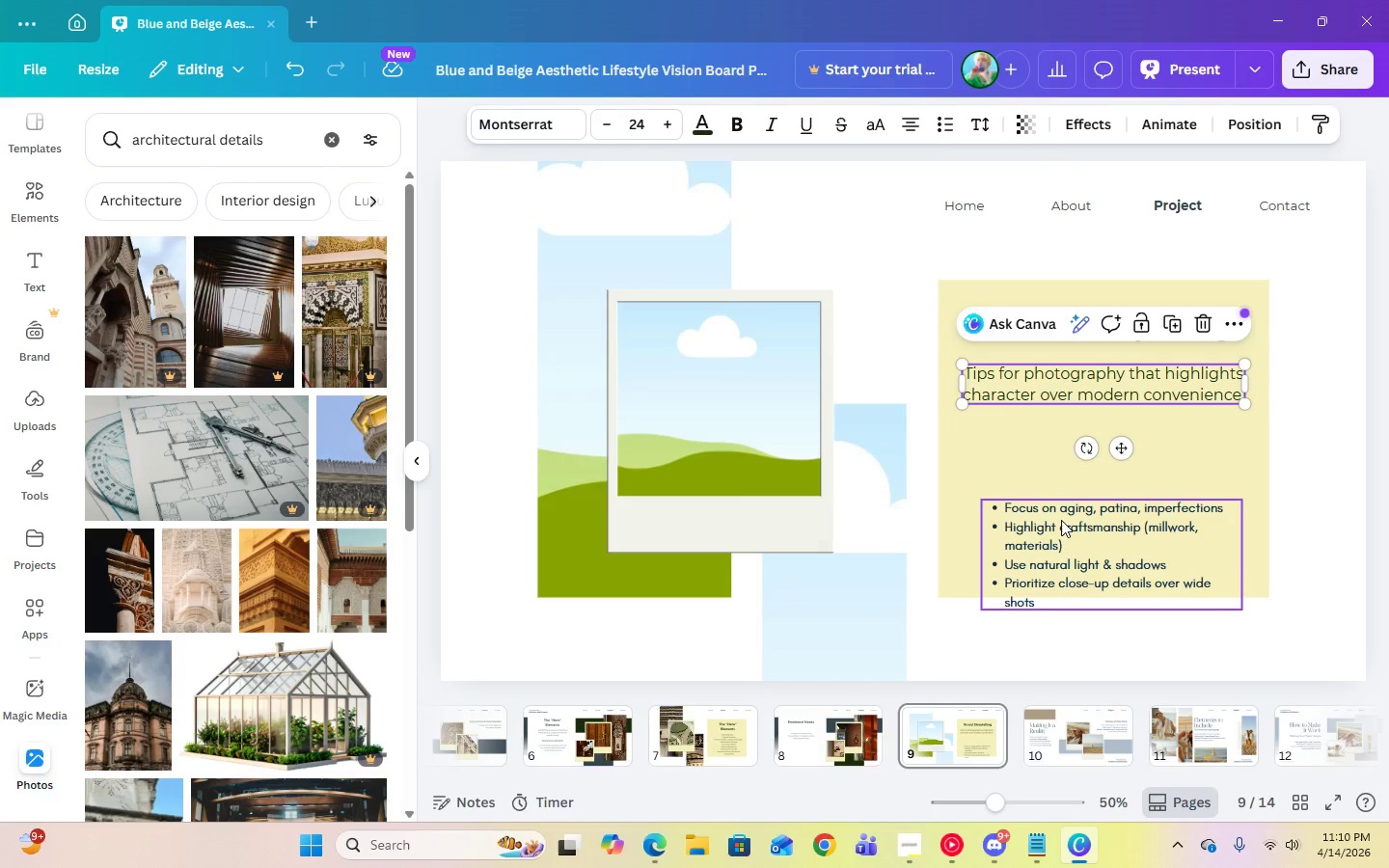 
left_click([1061, 525])
 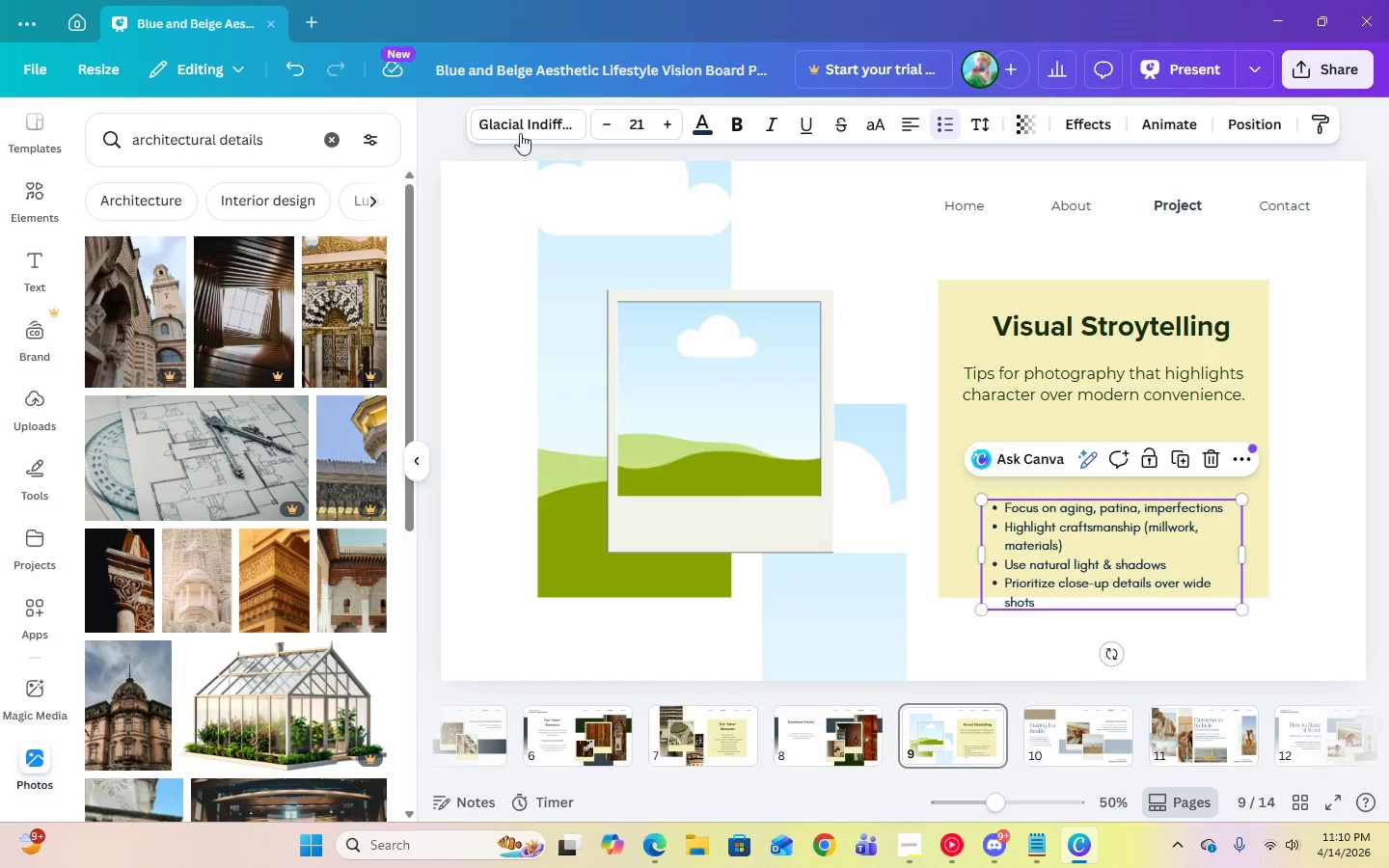 
left_click([519, 128])
 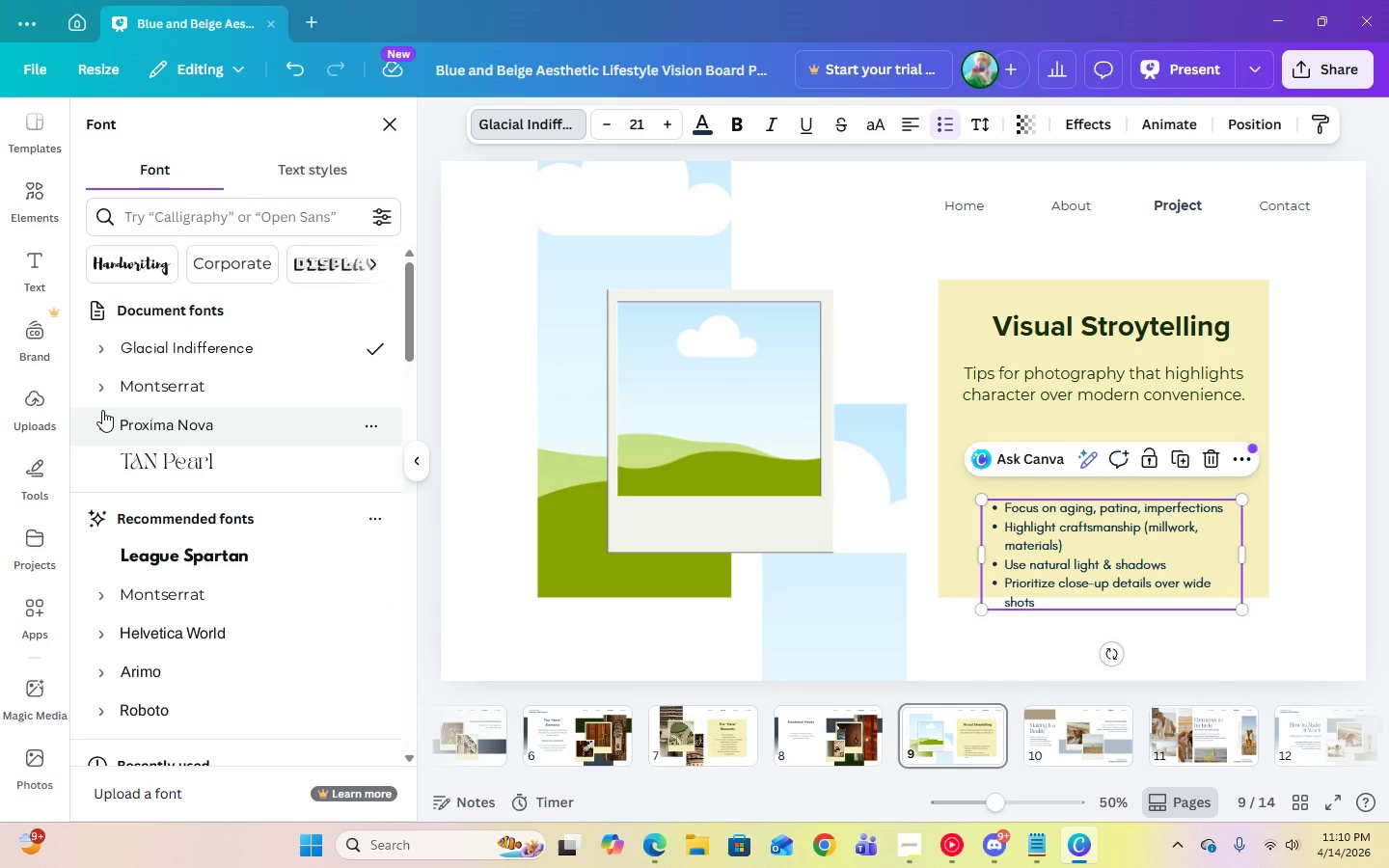 
left_click([97, 383])
 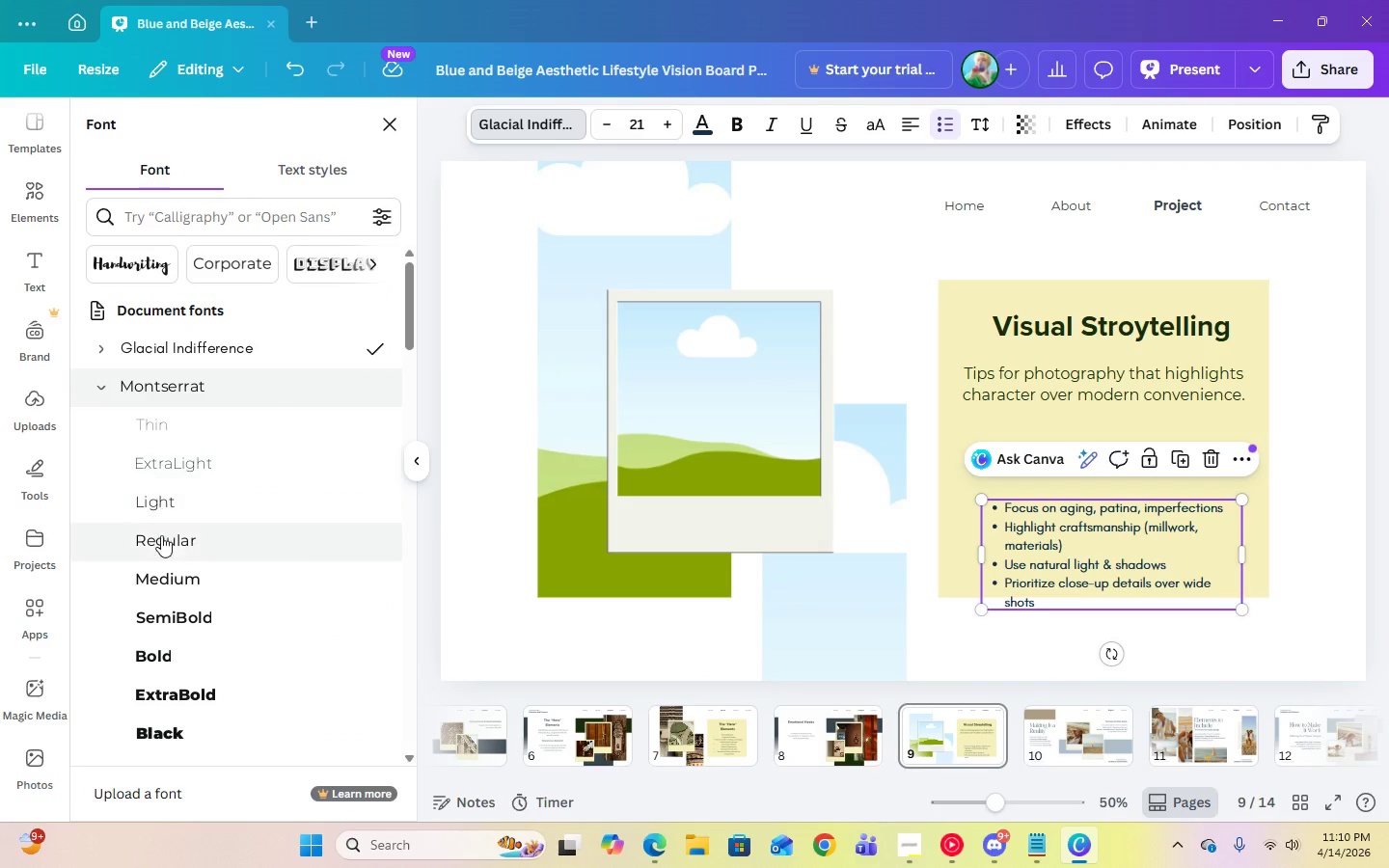 
left_click([161, 540])
 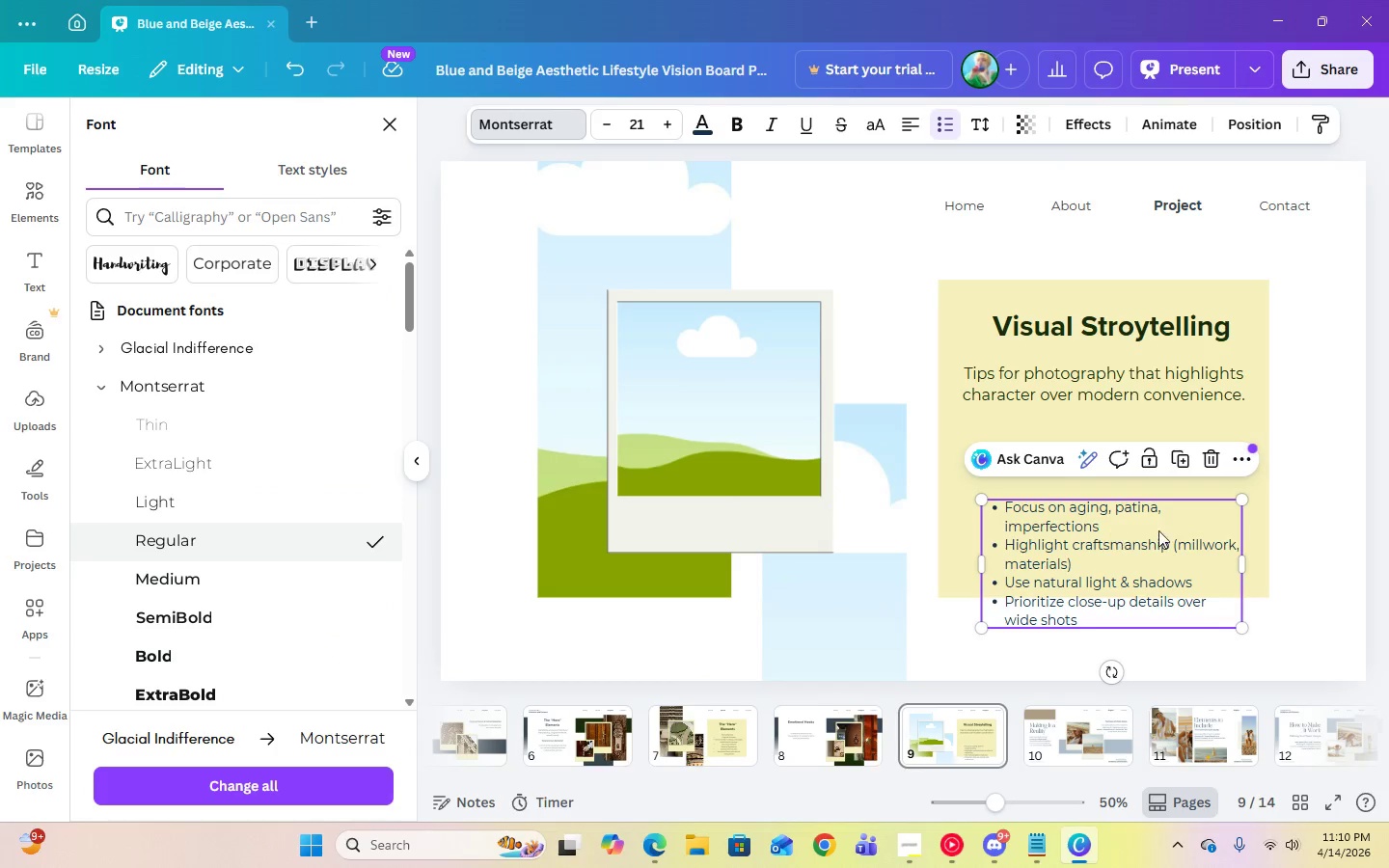 
left_click([1288, 528])
 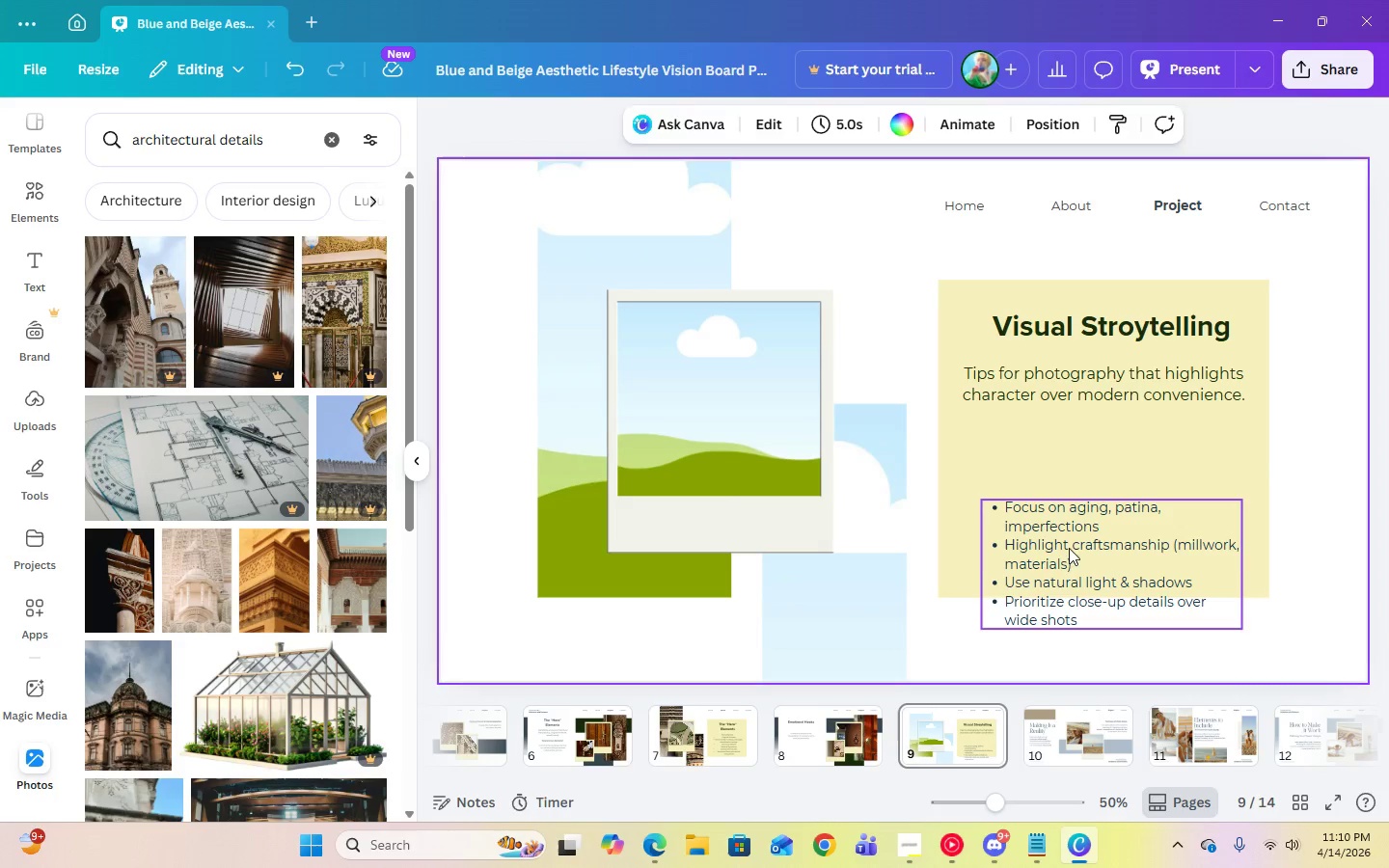 
left_click_drag(start_coordinate=[1076, 547], to_coordinate=[1077, 482])
 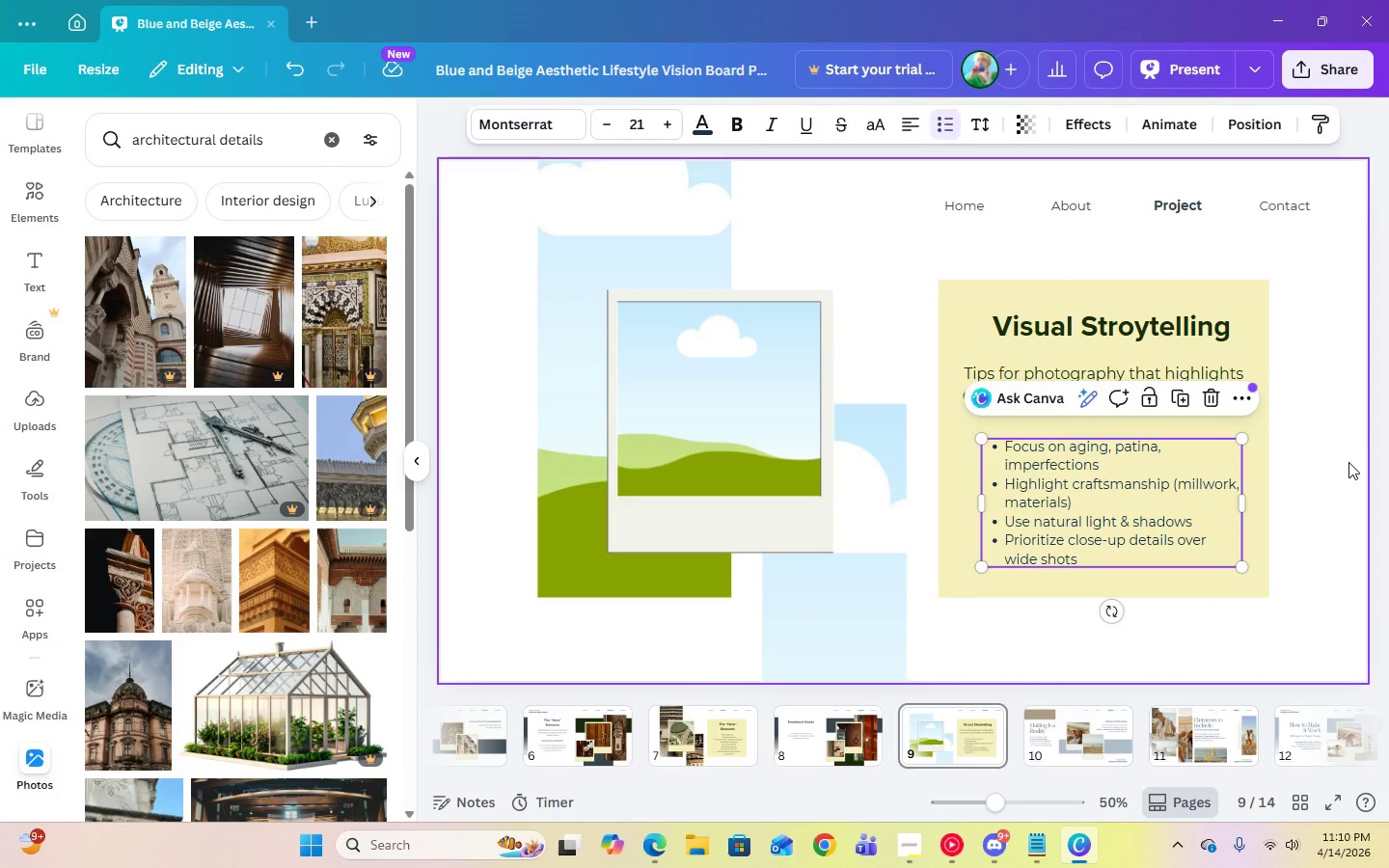 
double_click([1171, 485])
 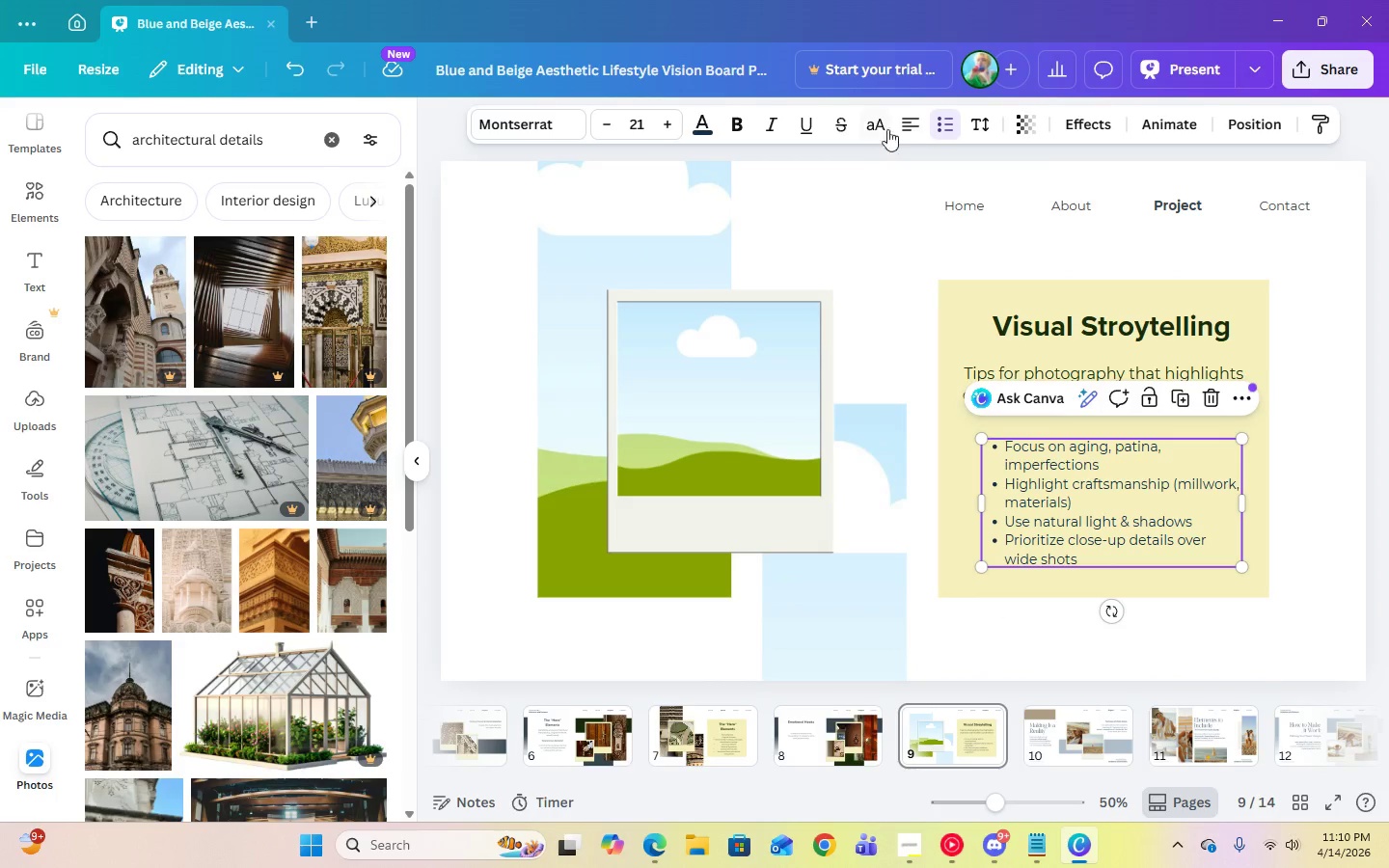 
left_click([910, 123])
 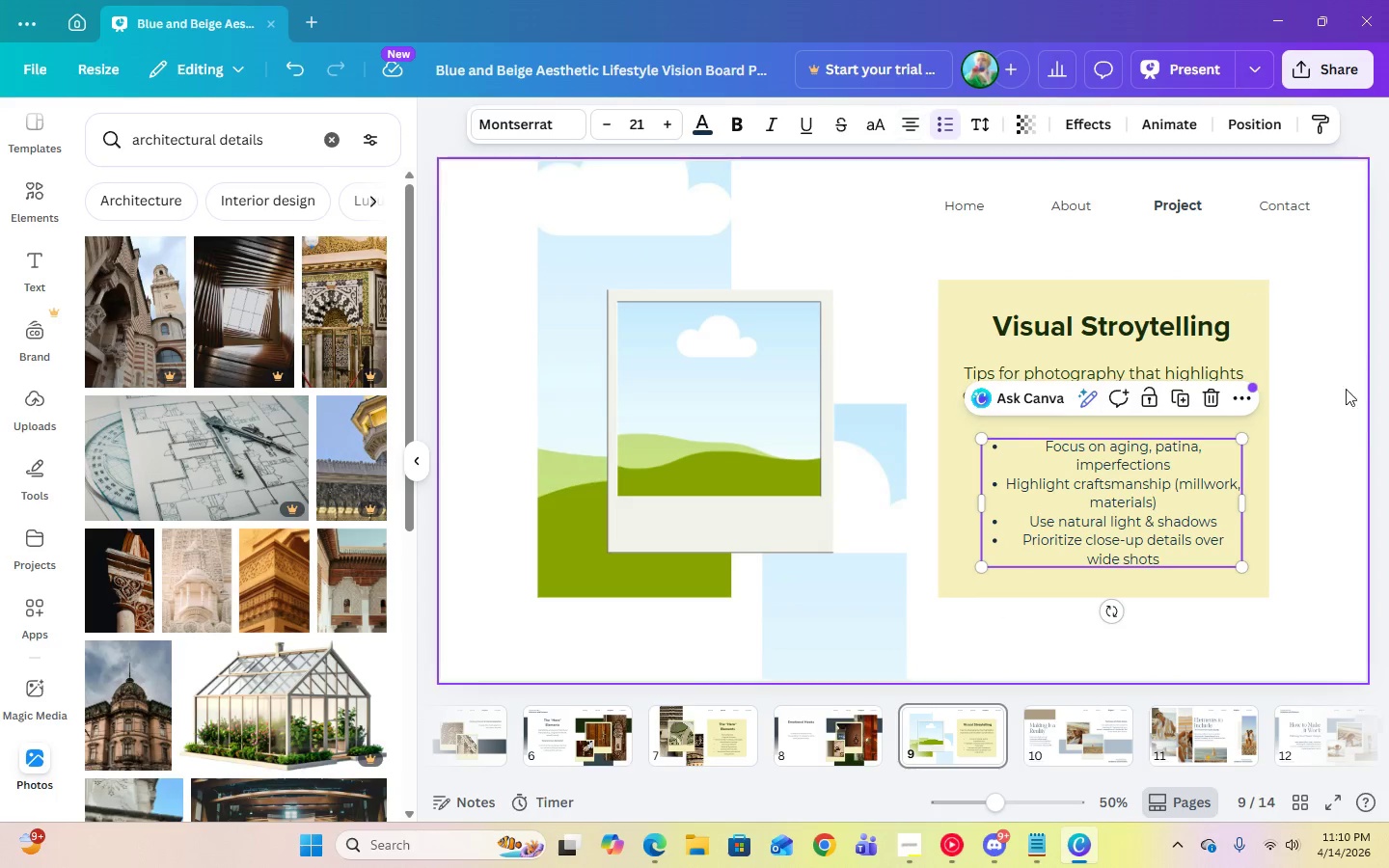 
left_click([1358, 433])
 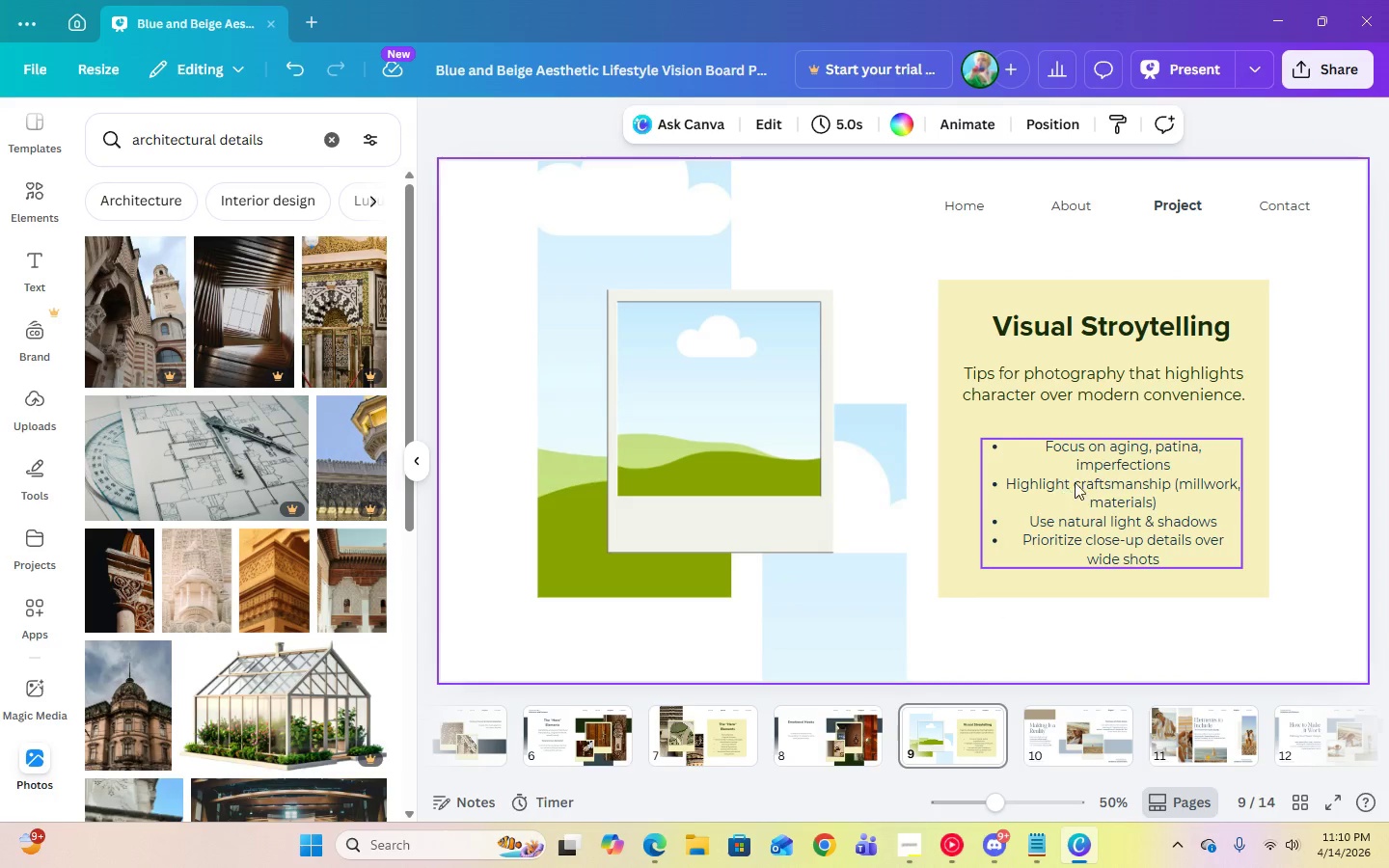 
left_click_drag(start_coordinate=[1077, 482], to_coordinate=[1077, 464])
 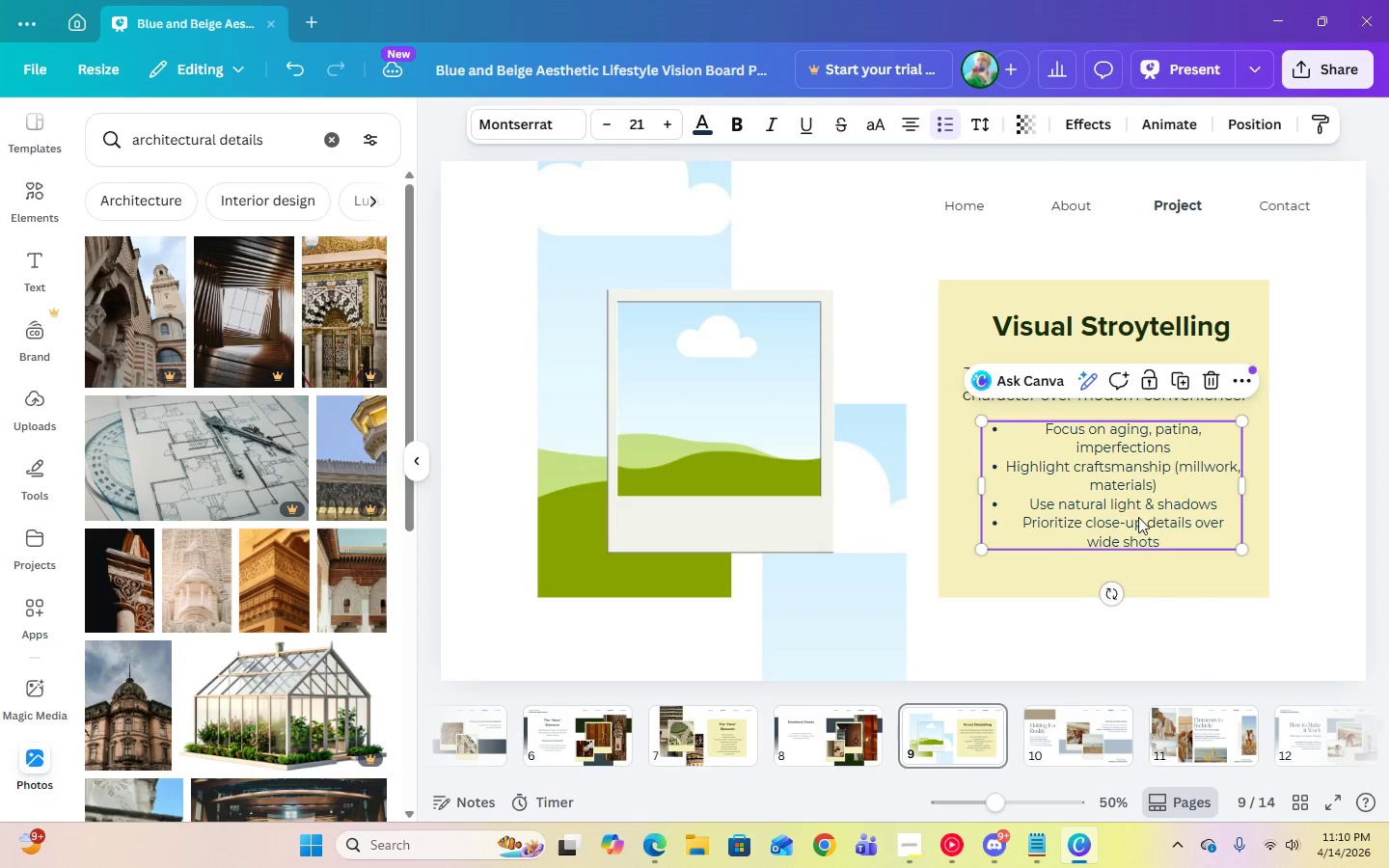 
left_click([1138, 517])
 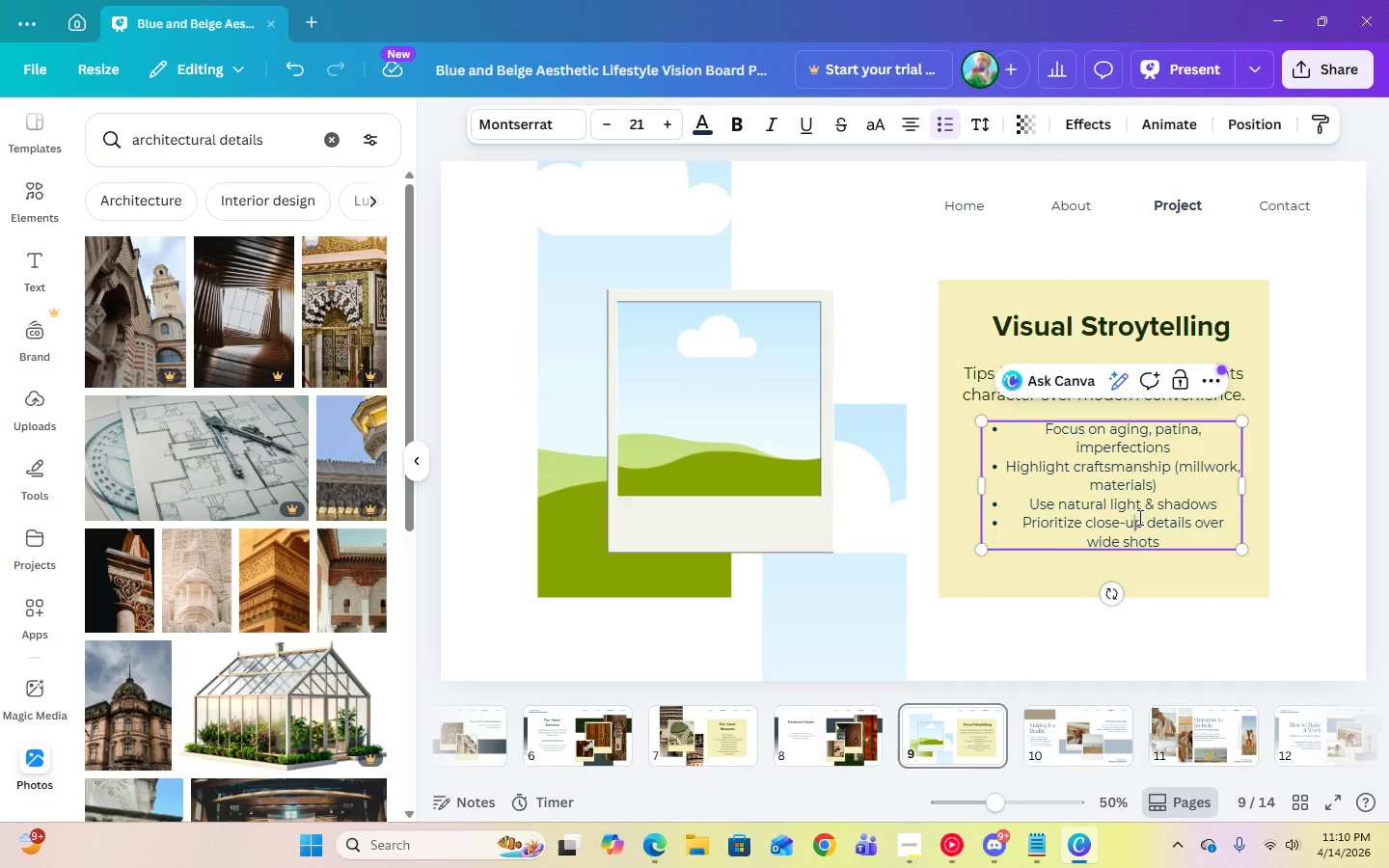 
key(Control+A)
 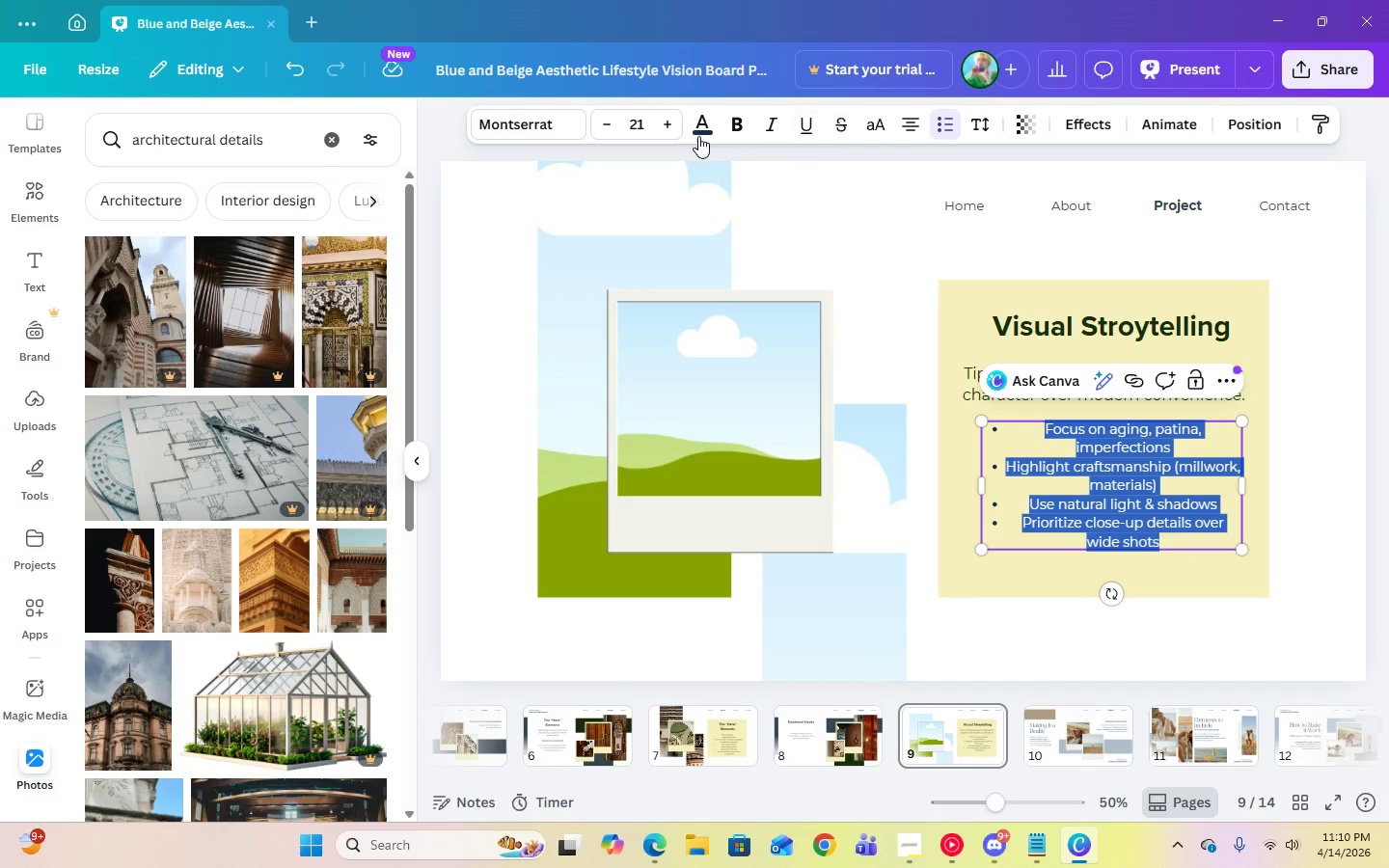 
left_click([696, 136])
 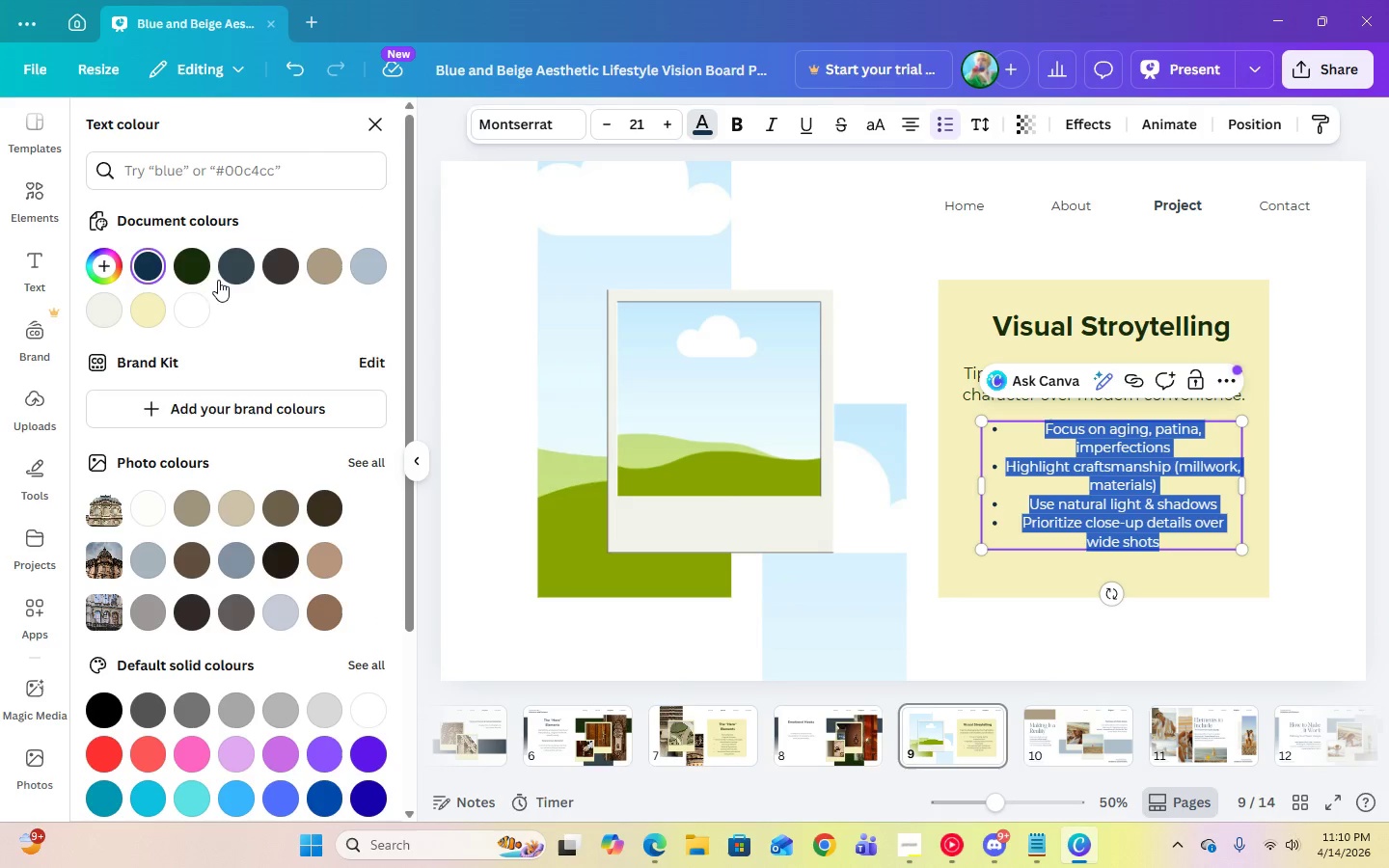 
left_click([191, 279])
 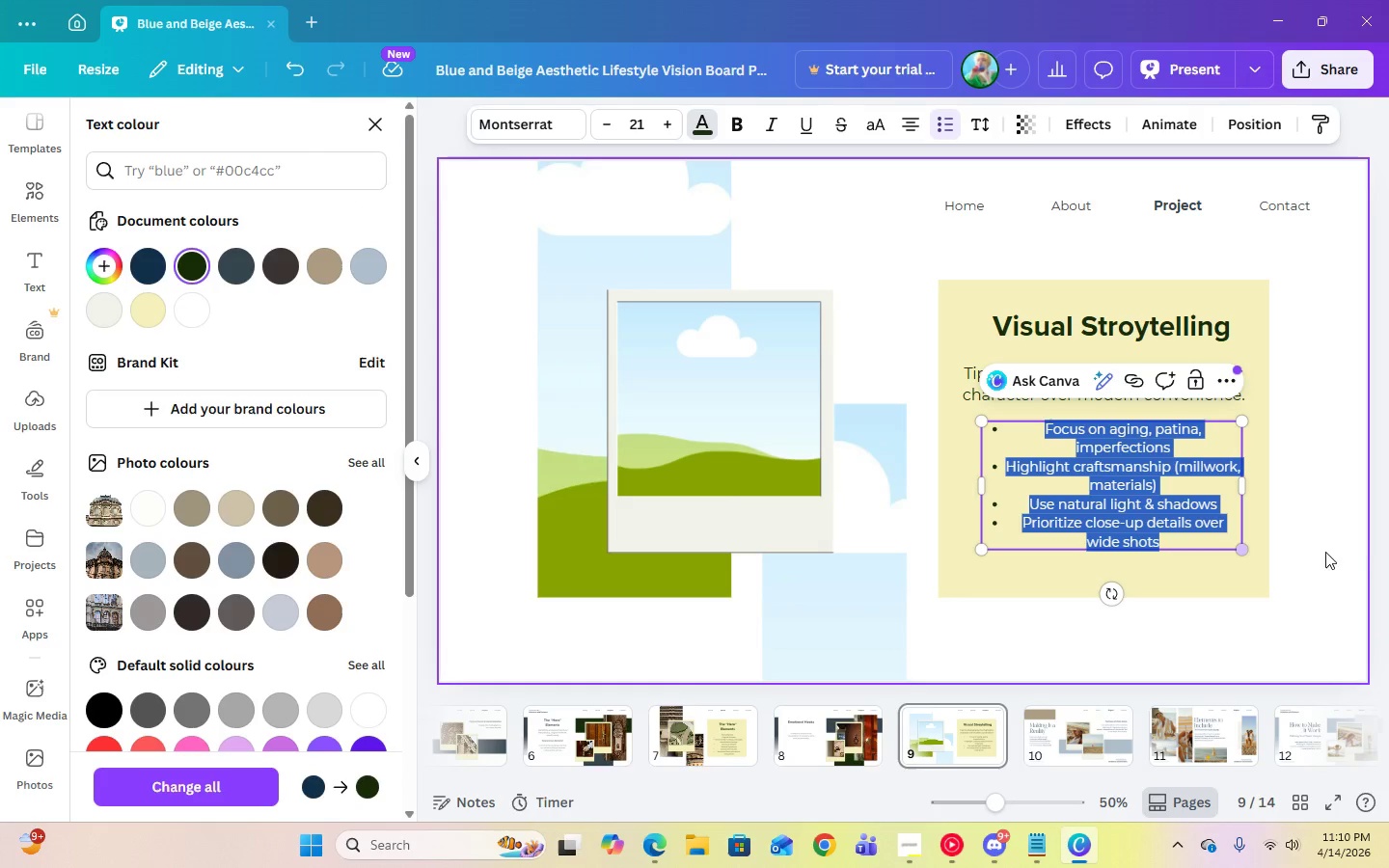 
left_click([1364, 552])
 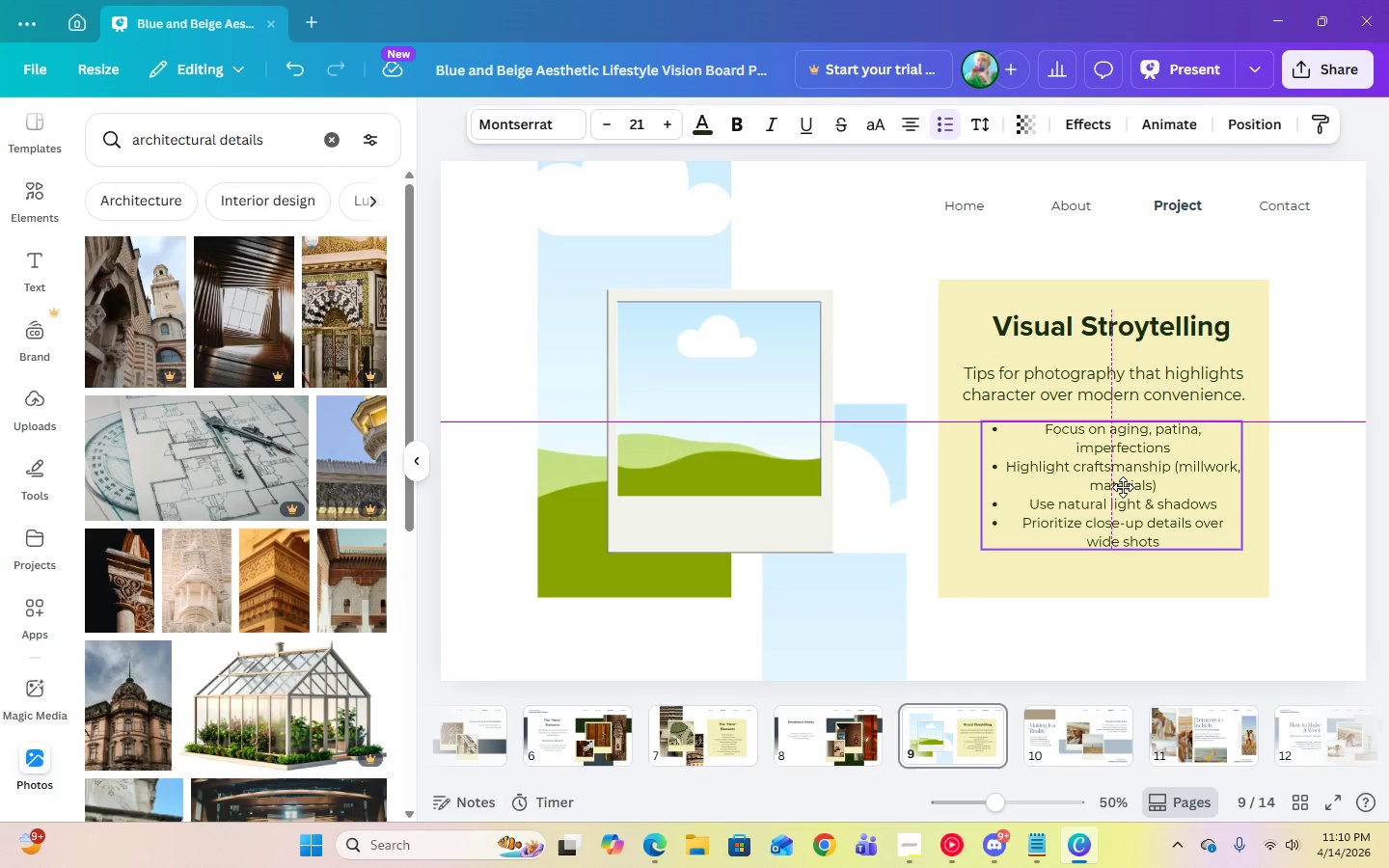 
wait(5.55)
 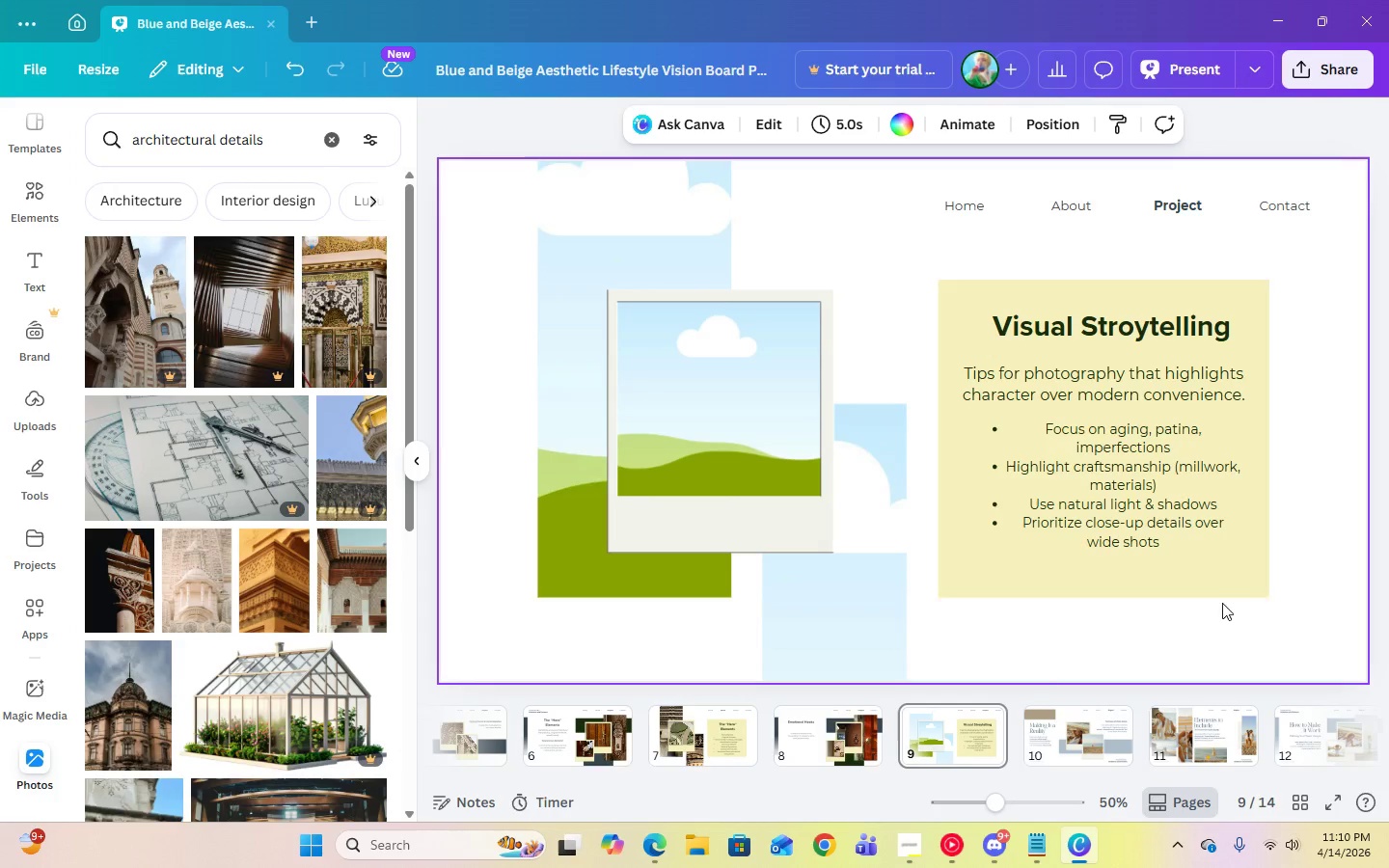 
left_click([1294, 515])
 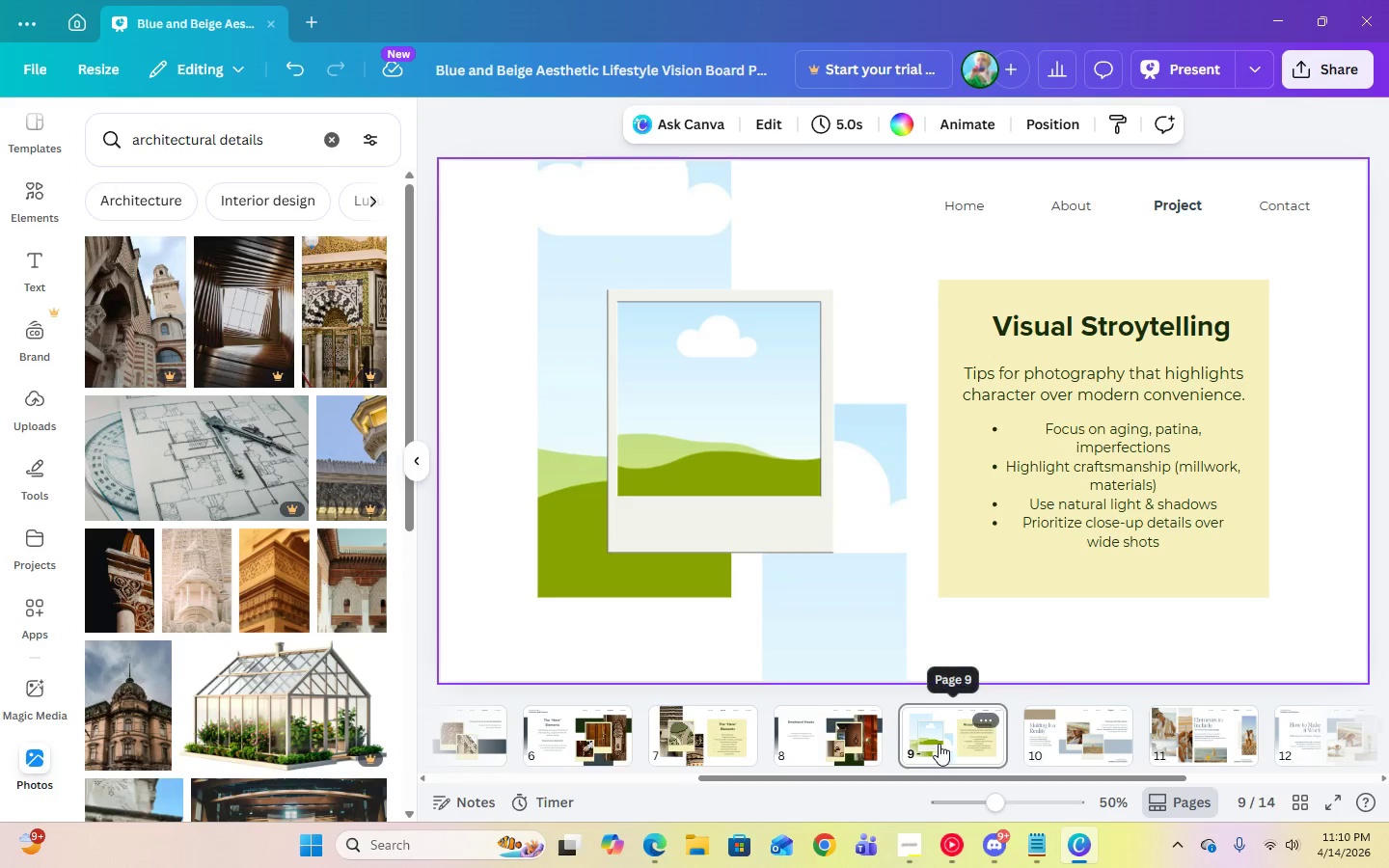 
scroll: coordinate [141, 746], scroll_direction: down, amount: 10.0
 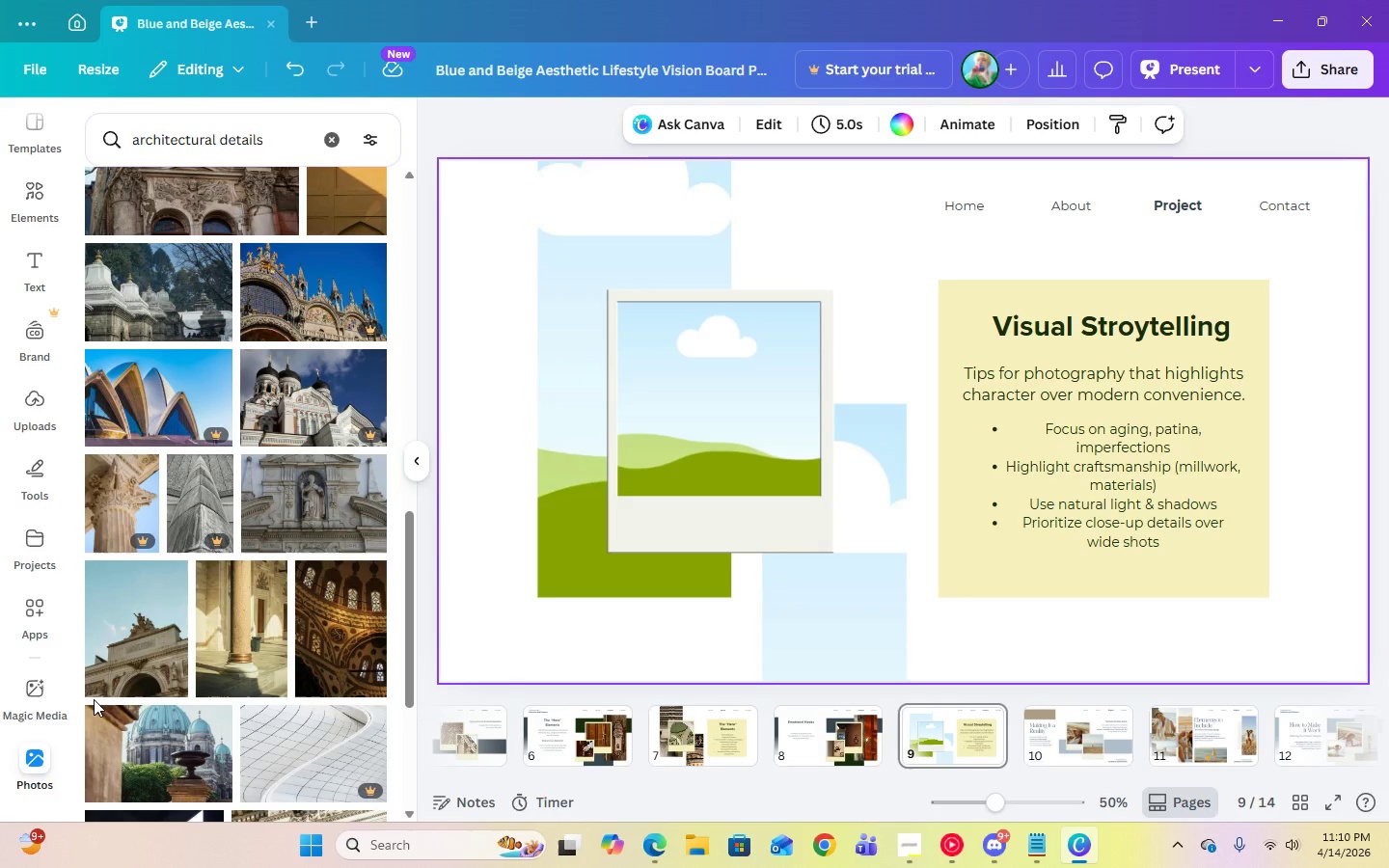 
left_click([259, 647])
 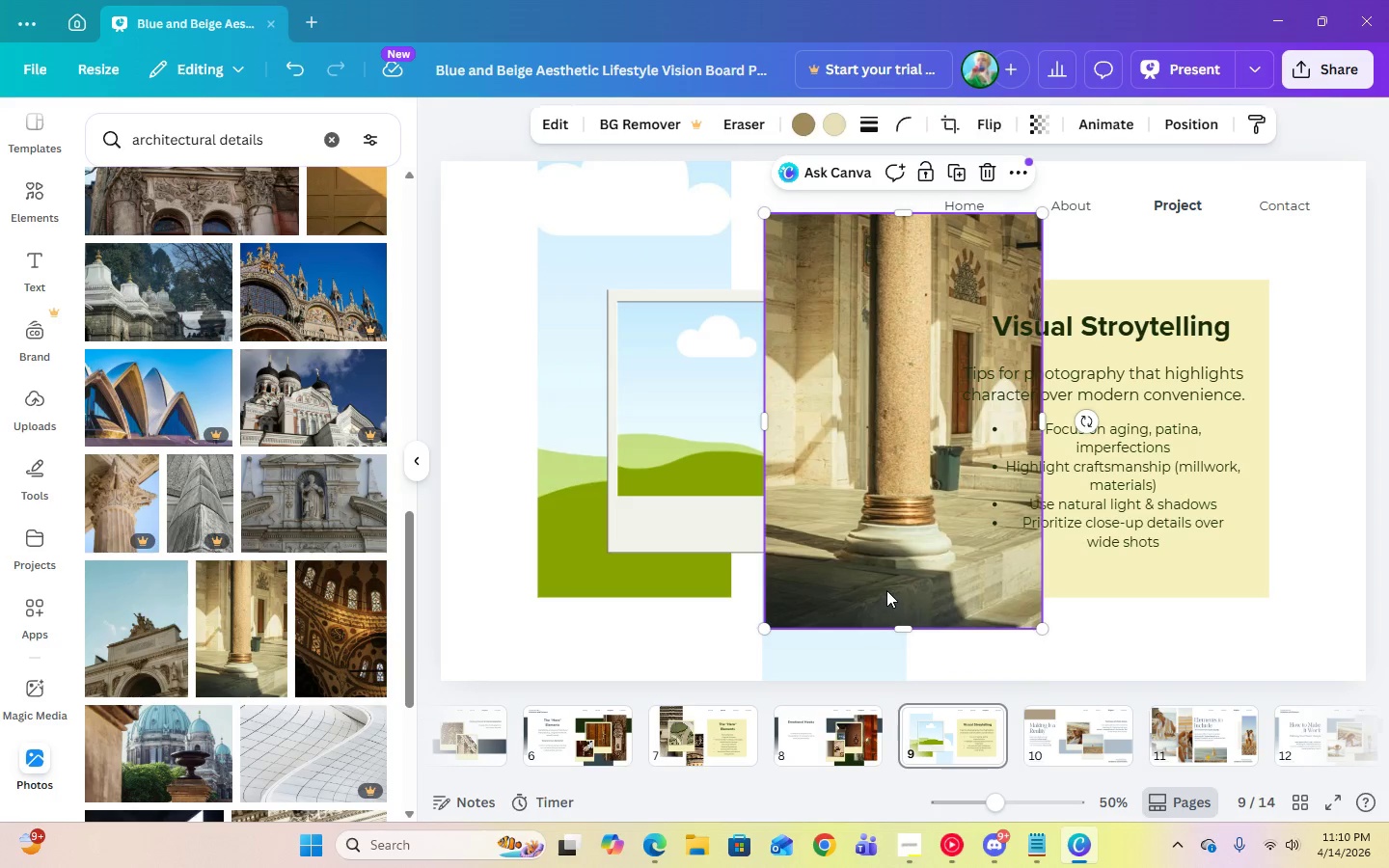 
left_click_drag(start_coordinate=[883, 584], to_coordinate=[862, 624])
 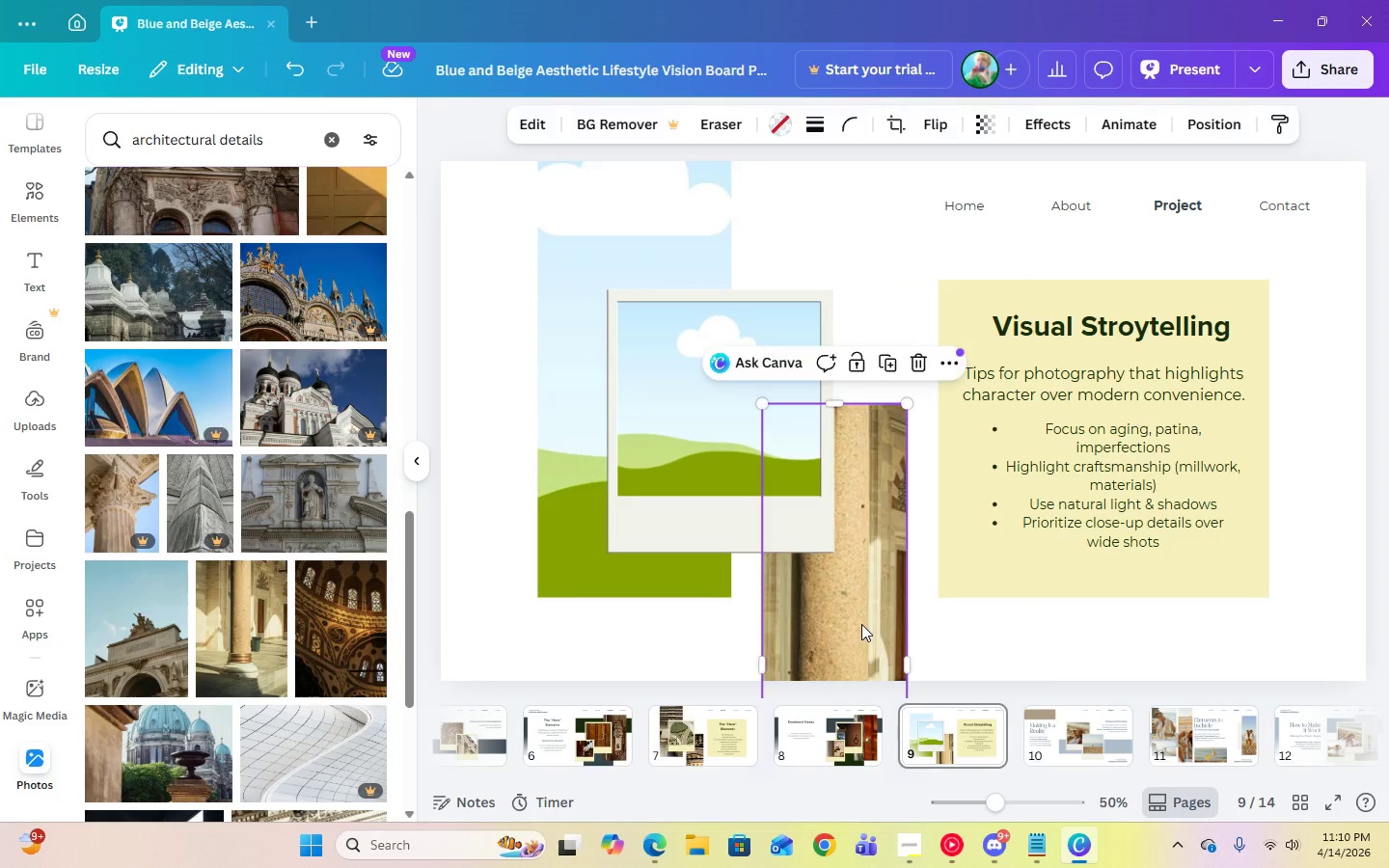 
double_click([861, 624])
 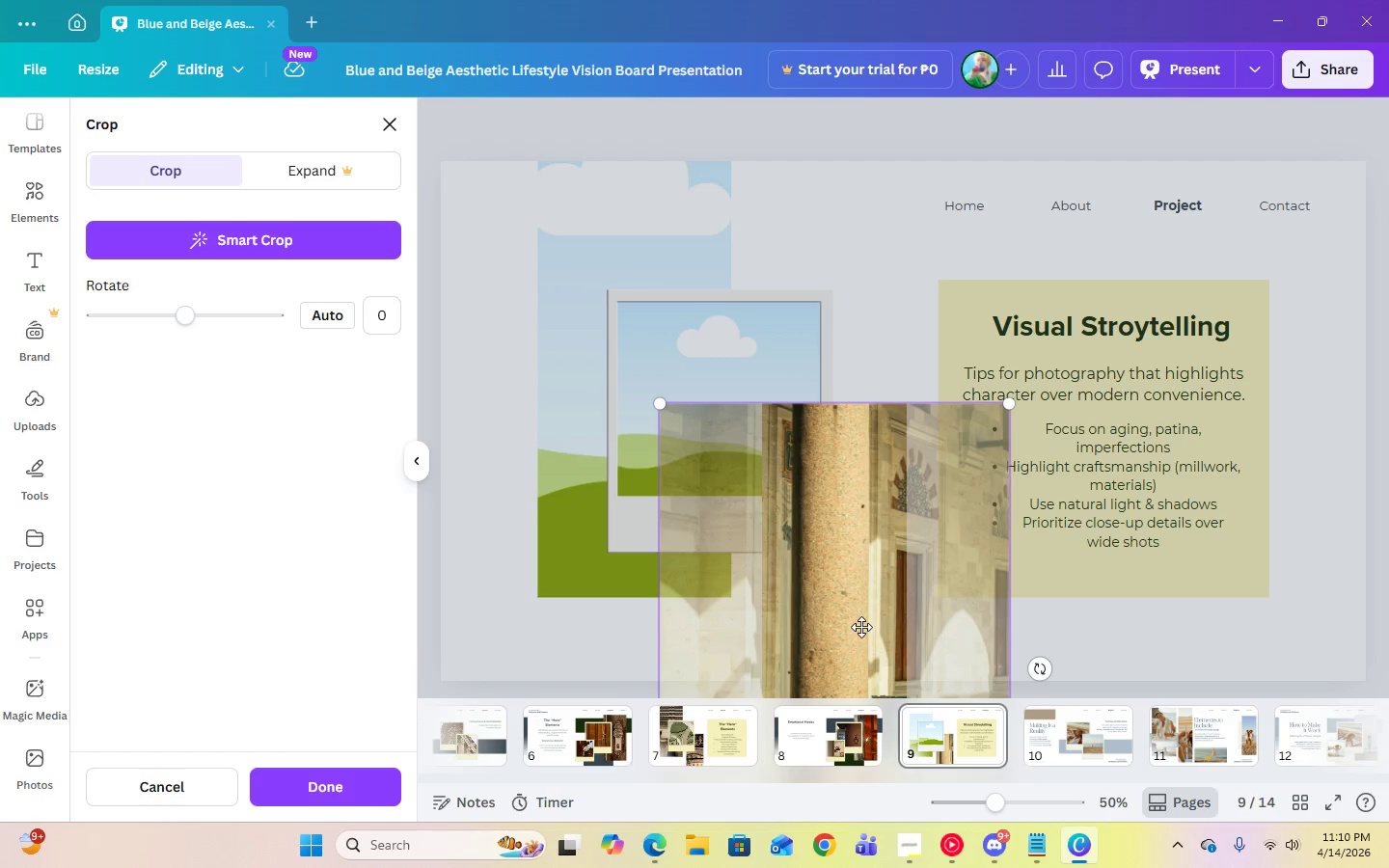 
left_click_drag(start_coordinate=[861, 627], to_coordinate=[805, 627])
 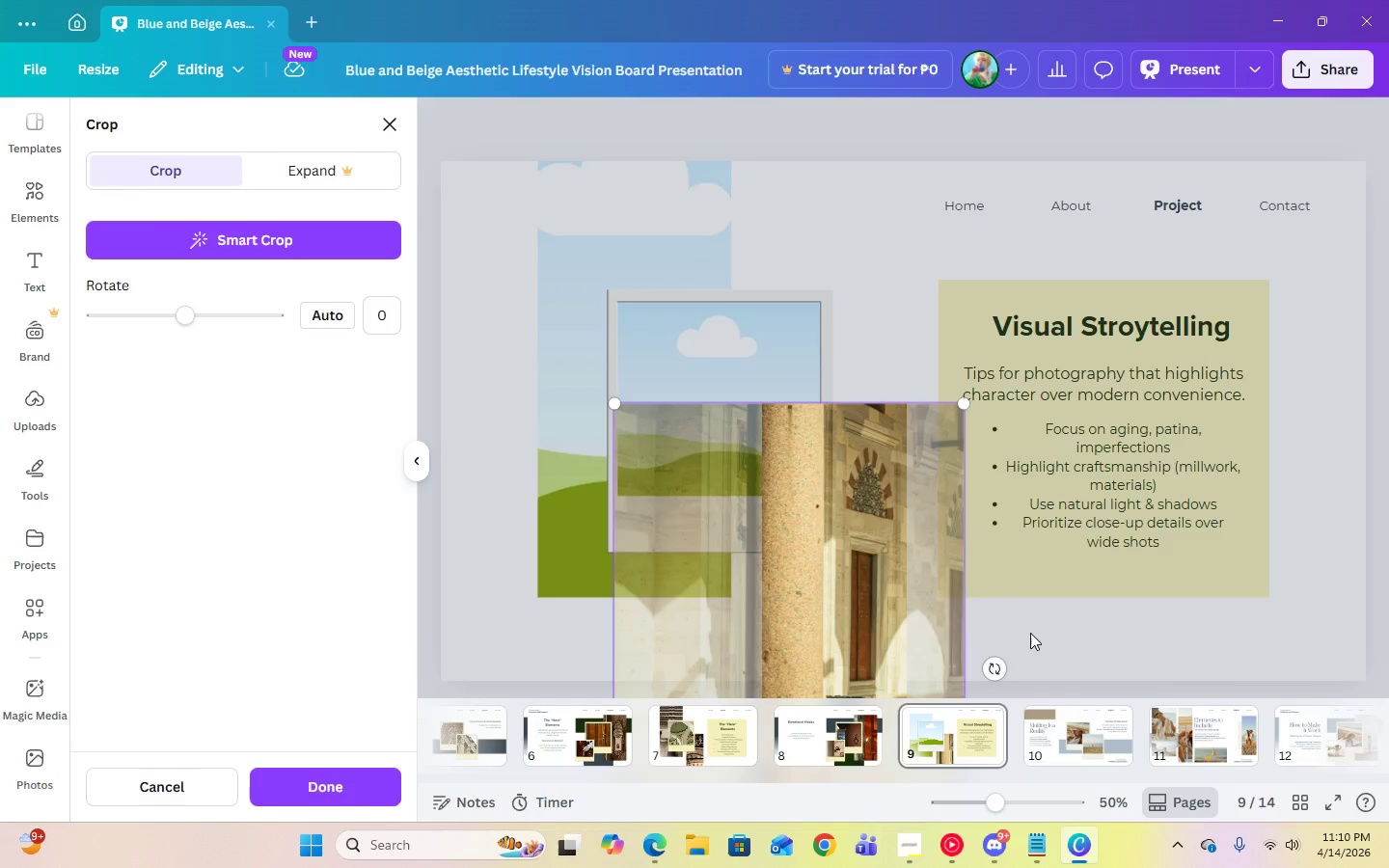 
left_click([1030, 633])
 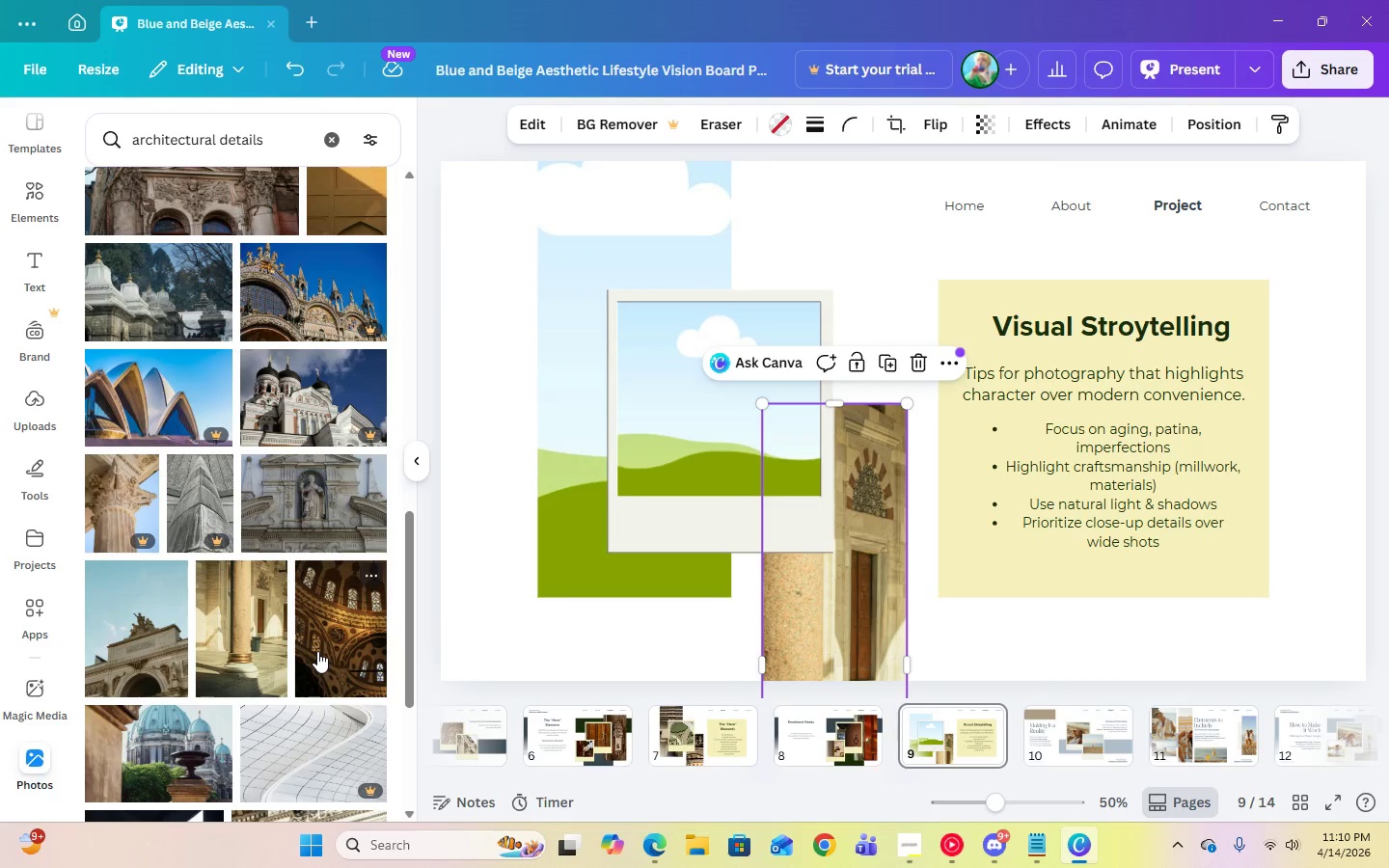 
scroll: coordinate [316, 647], scroll_direction: down, amount: 15.0
 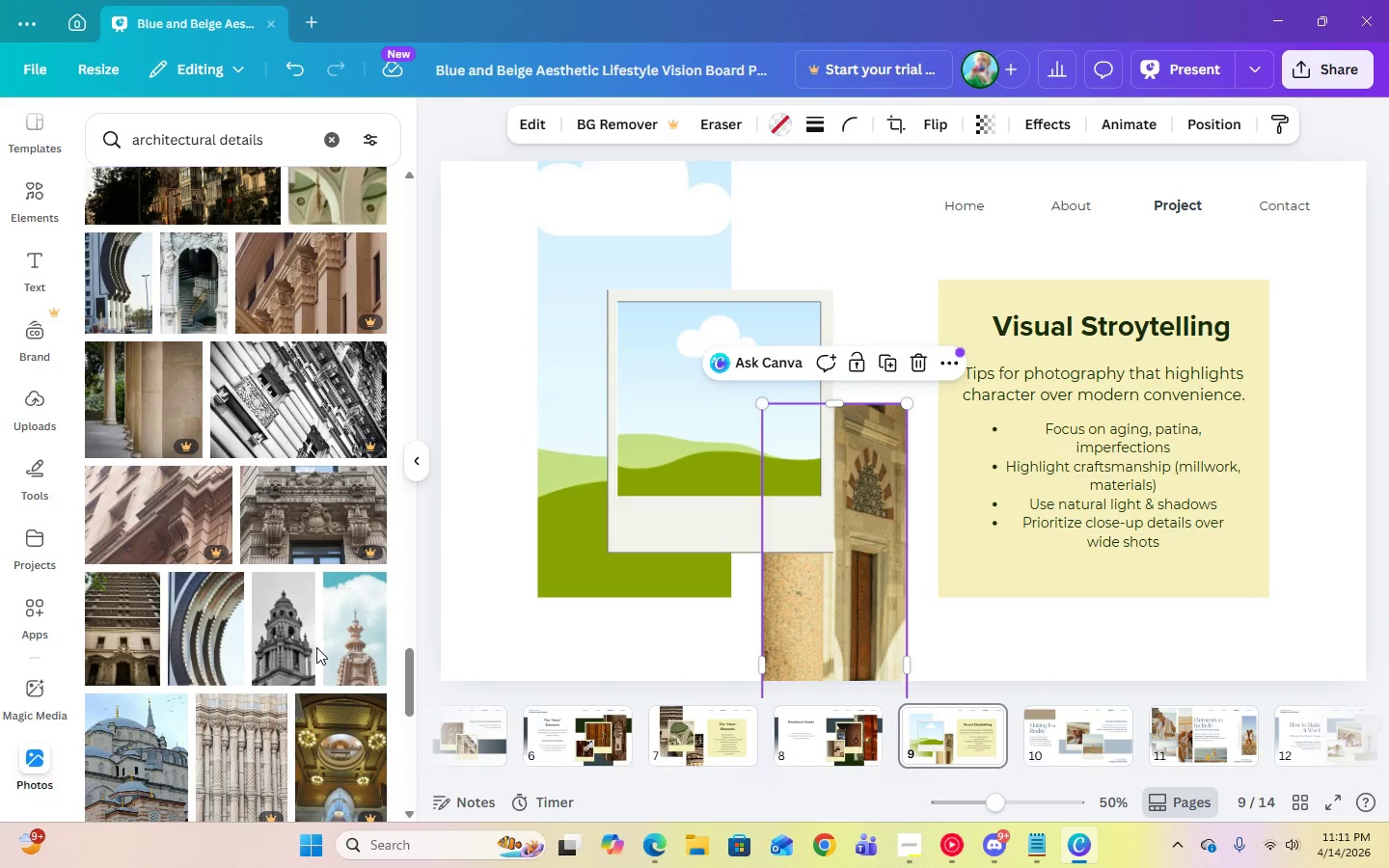 
scroll: coordinate [315, 647], scroll_direction: down, amount: 12.0
 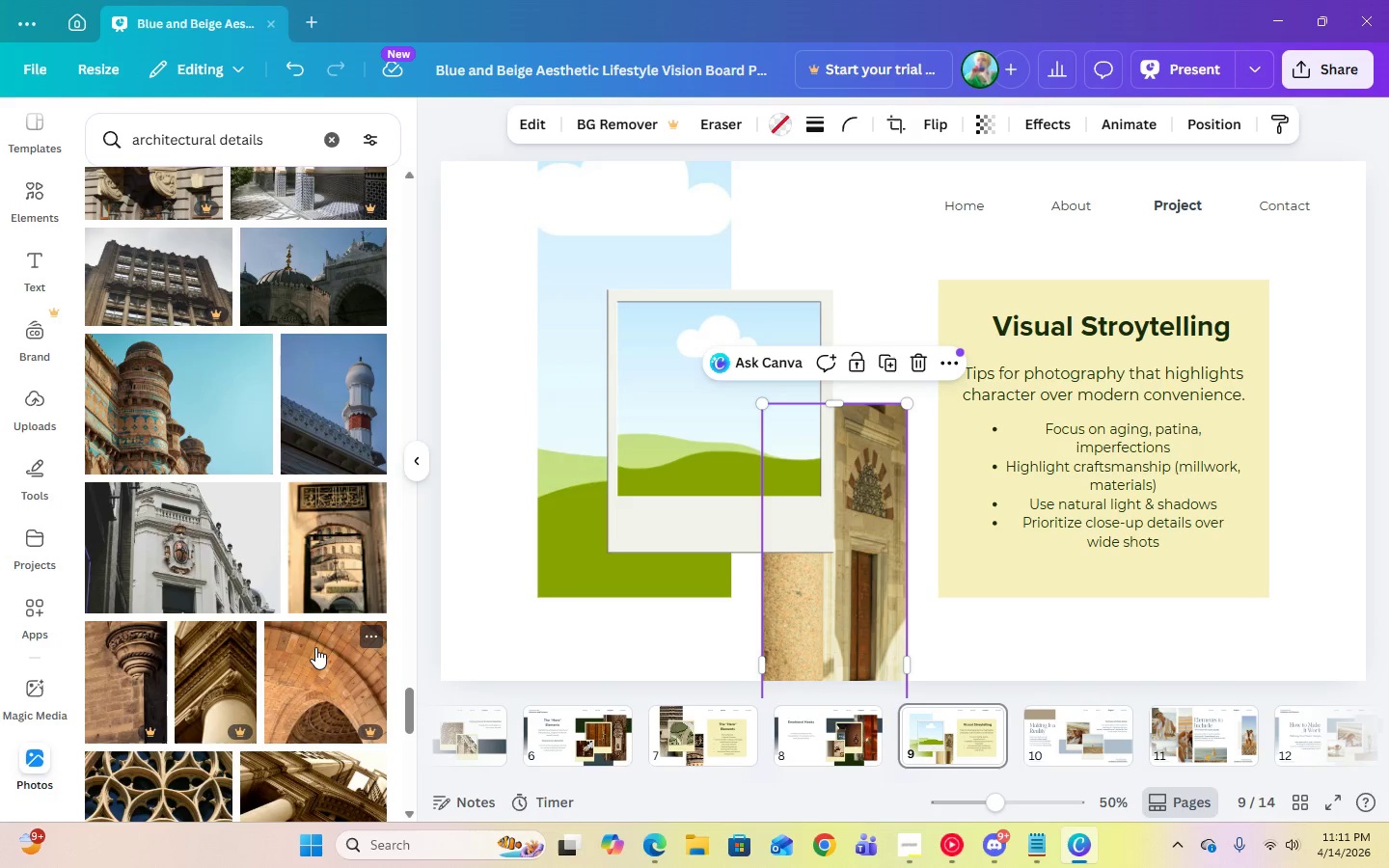 
left_click([319, 577])
 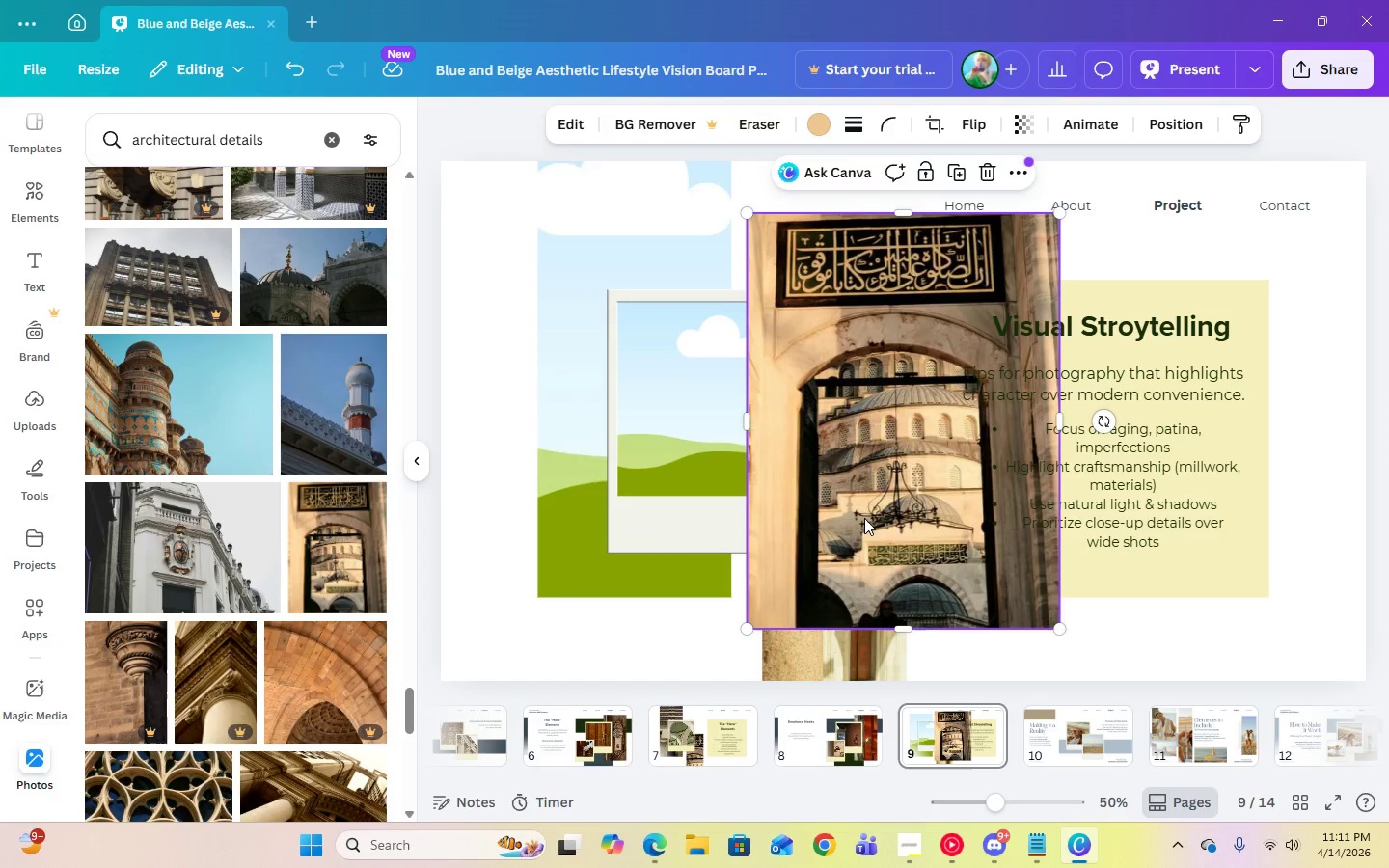 
left_click([864, 518])
 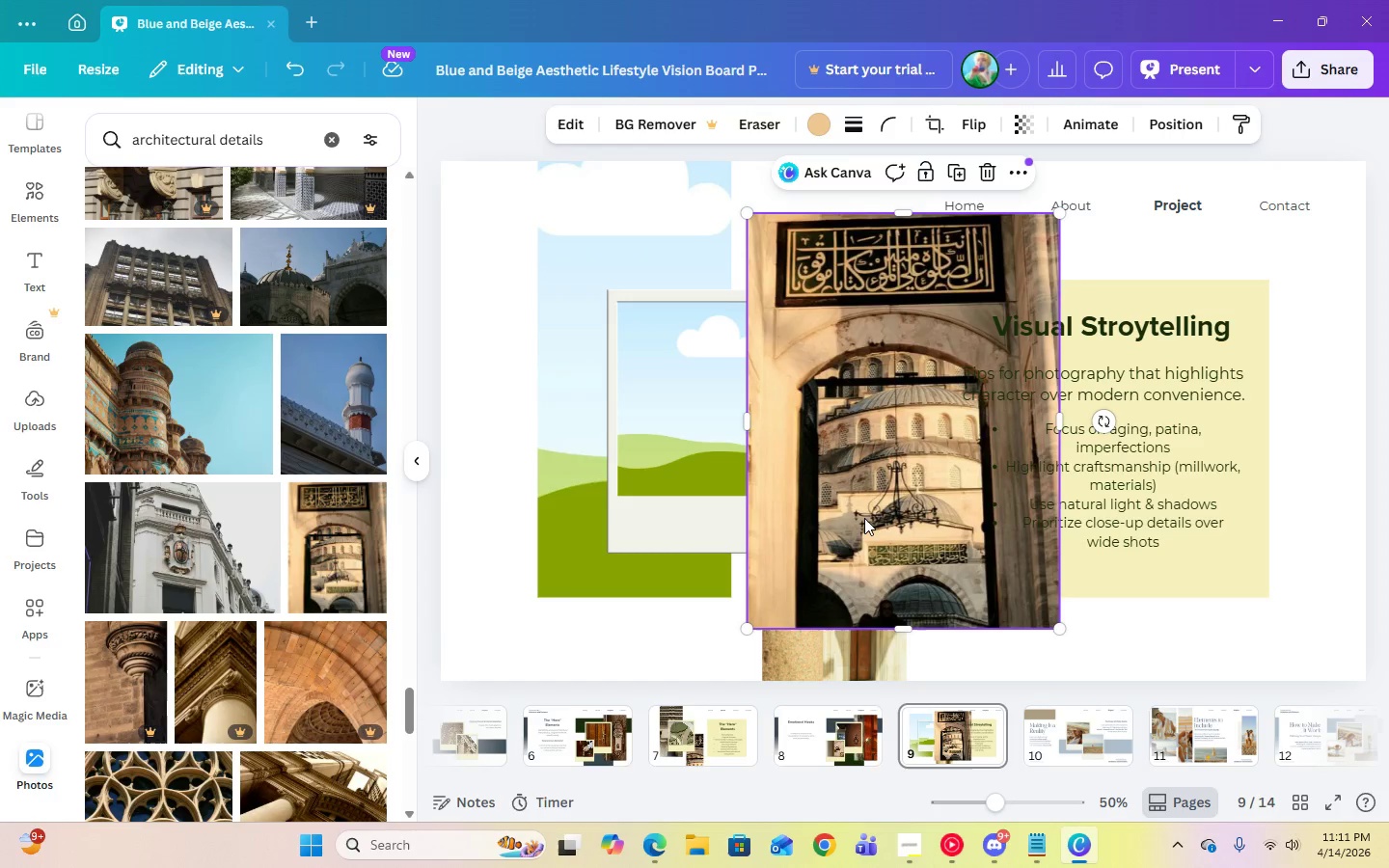 
left_click_drag(start_coordinate=[864, 518], to_coordinate=[591, 339])
 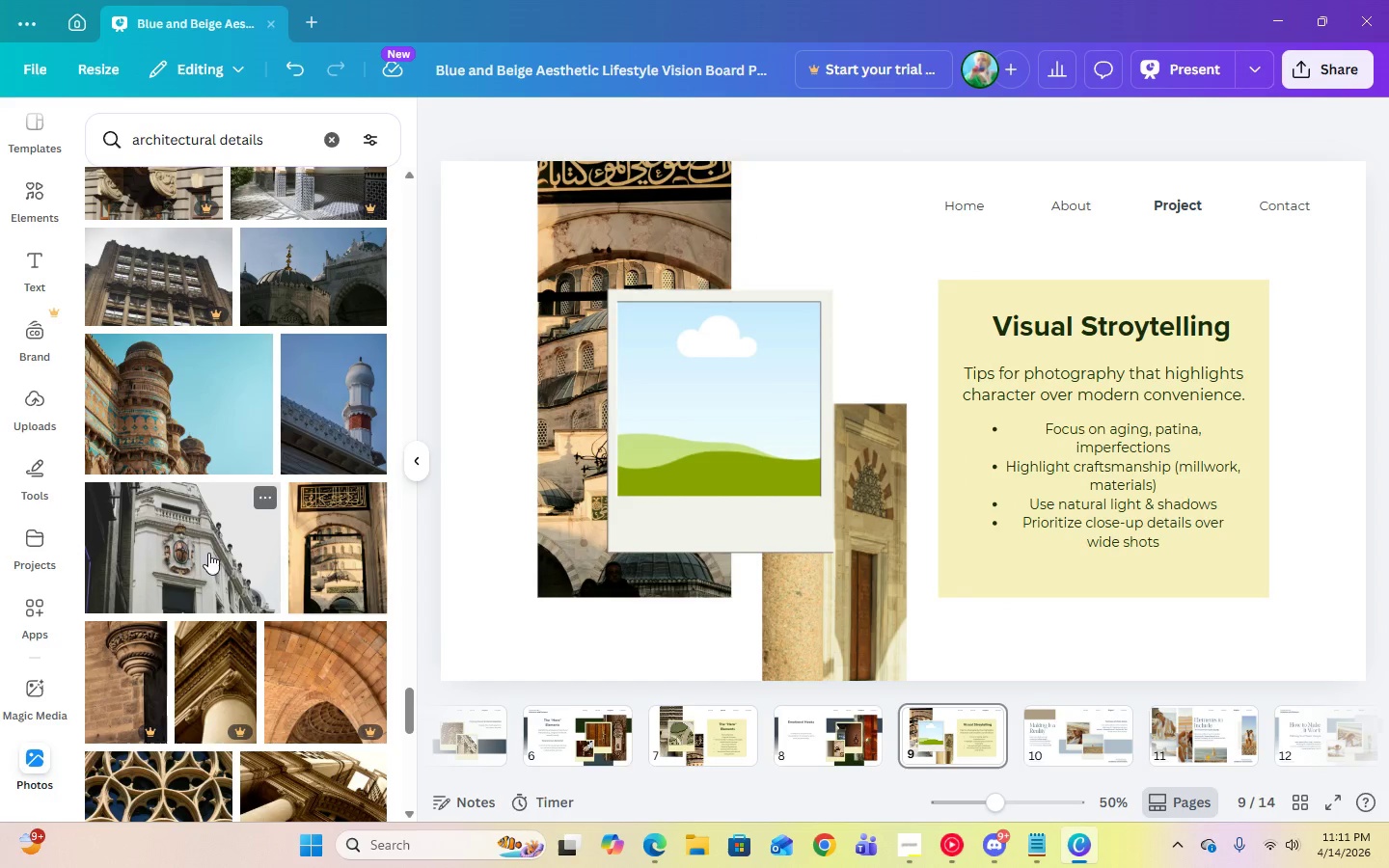 
scroll: coordinate [208, 646], scroll_direction: down, amount: 4.0
 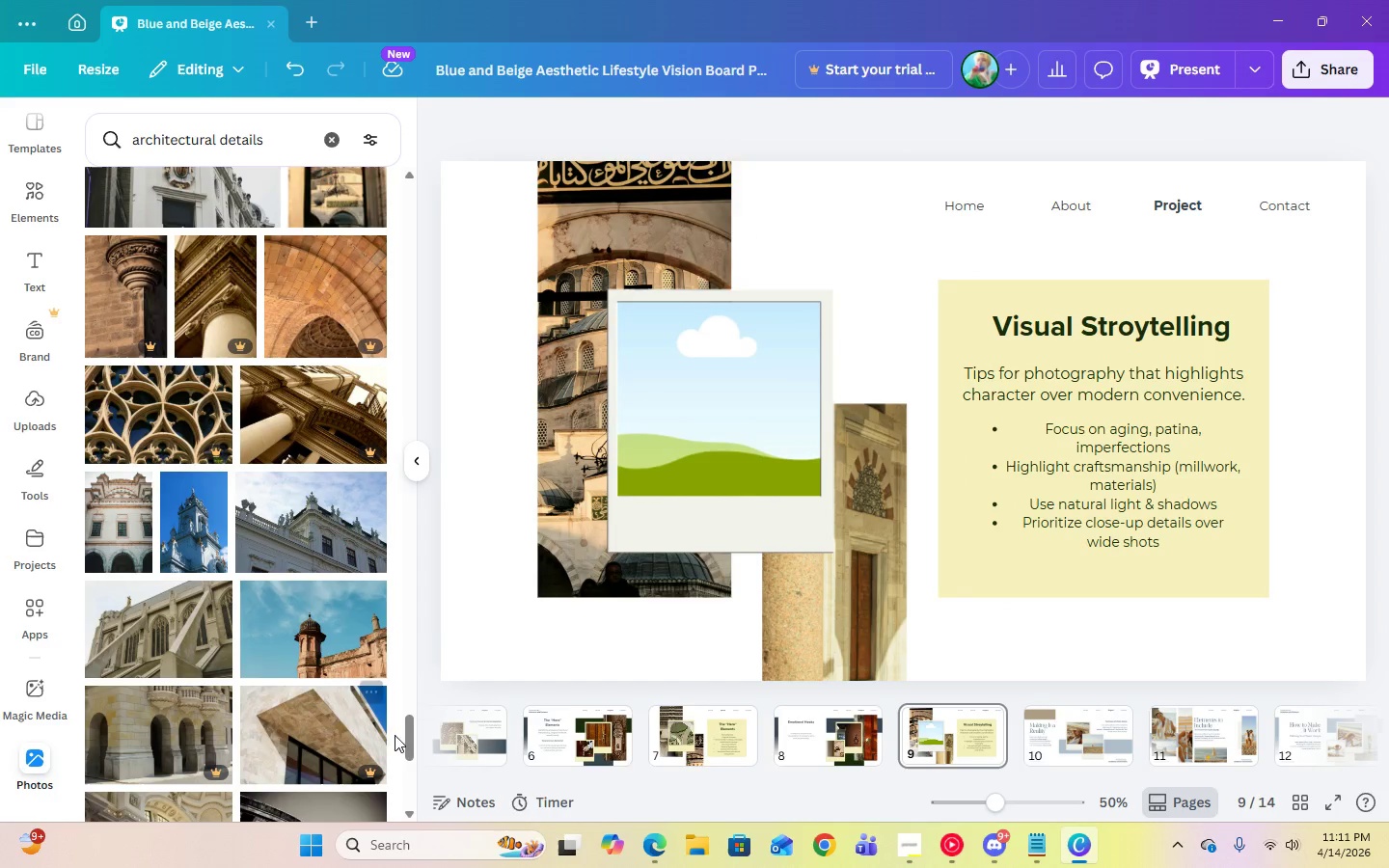 
left_click_drag(start_coordinate=[411, 740], to_coordinate=[462, 857])
 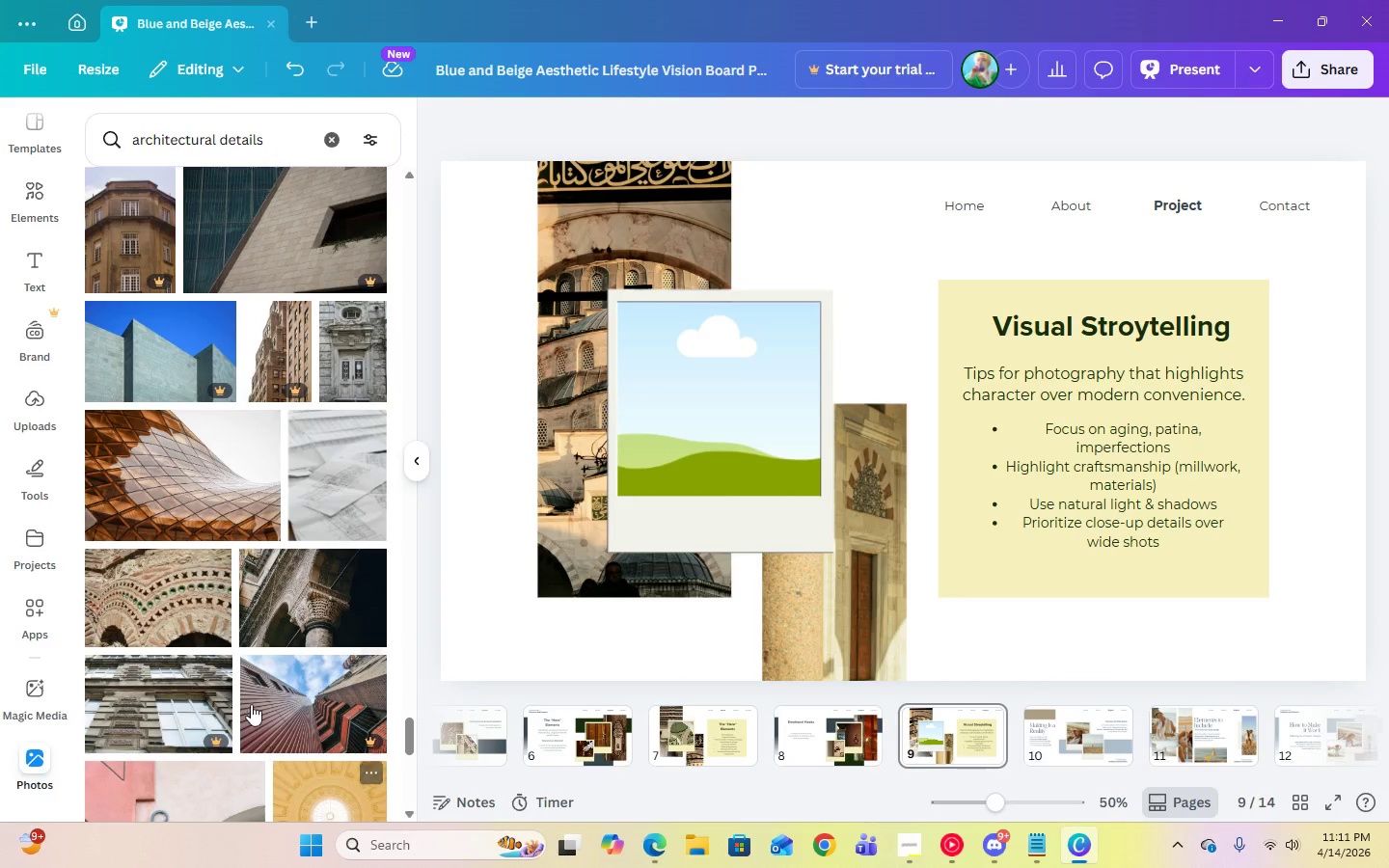 
scroll: coordinate [241, 690], scroll_direction: down, amount: 6.0
 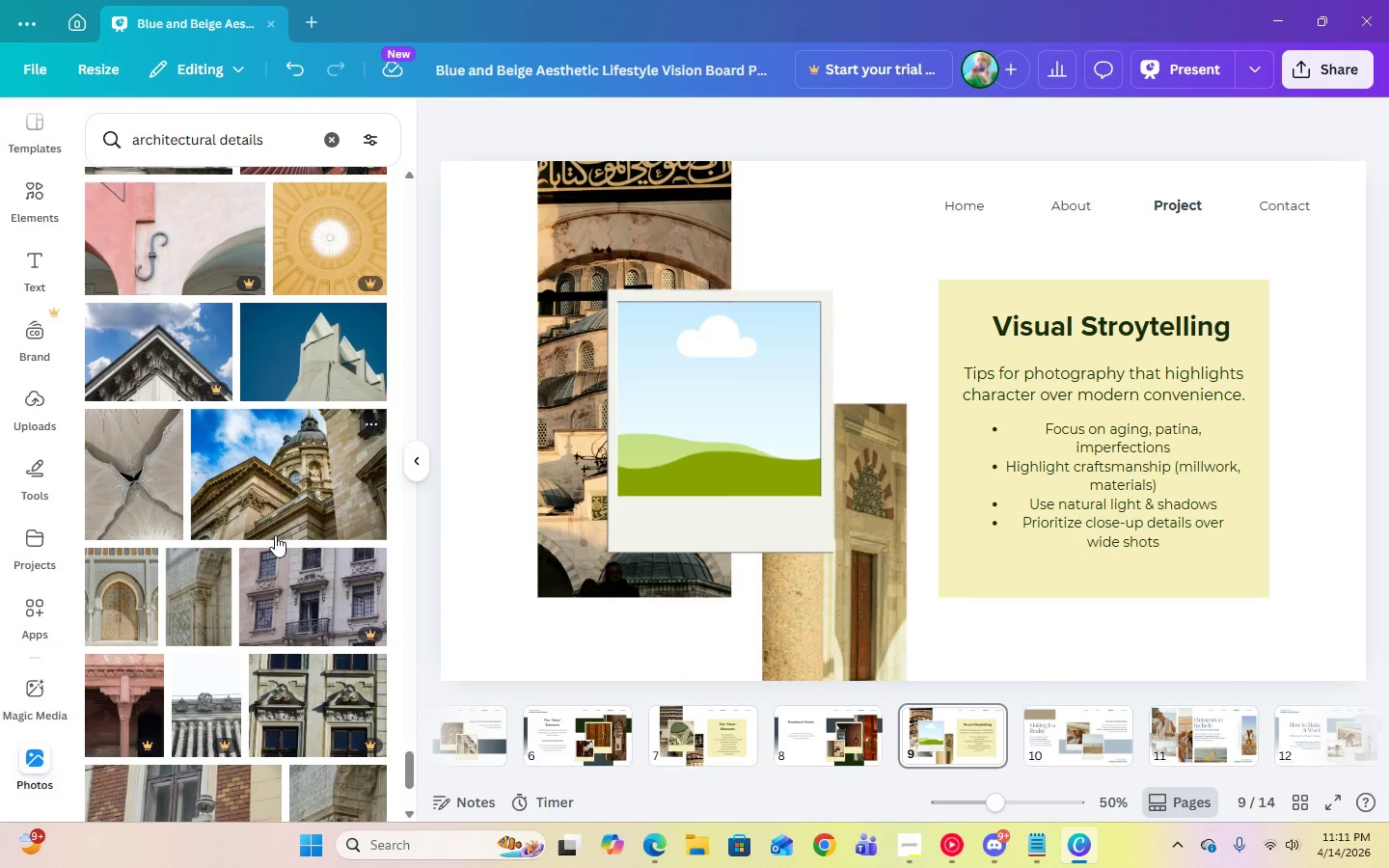 
left_click_drag(start_coordinate=[275, 535], to_coordinate=[280, 529])
 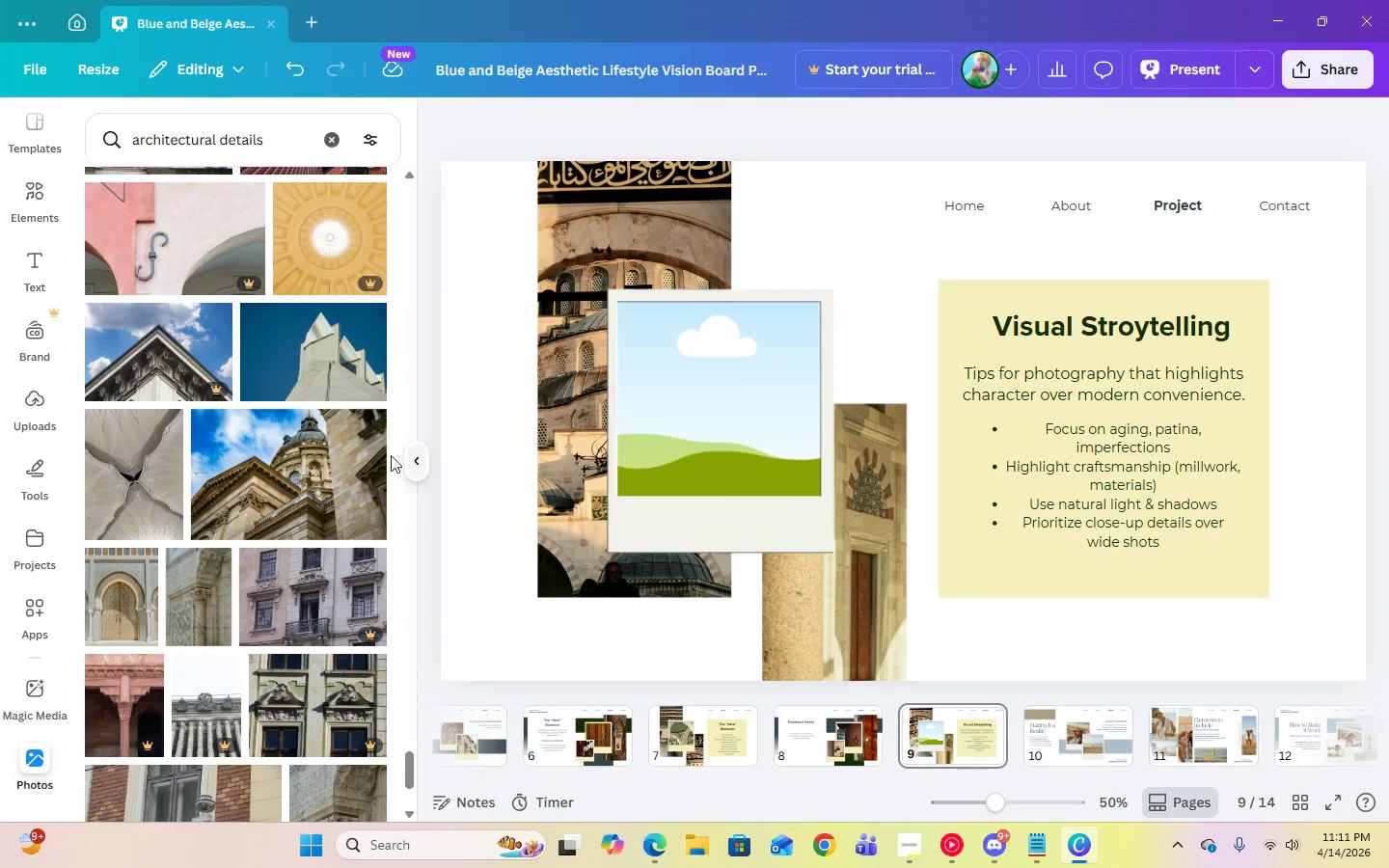 
left_click([317, 476])
 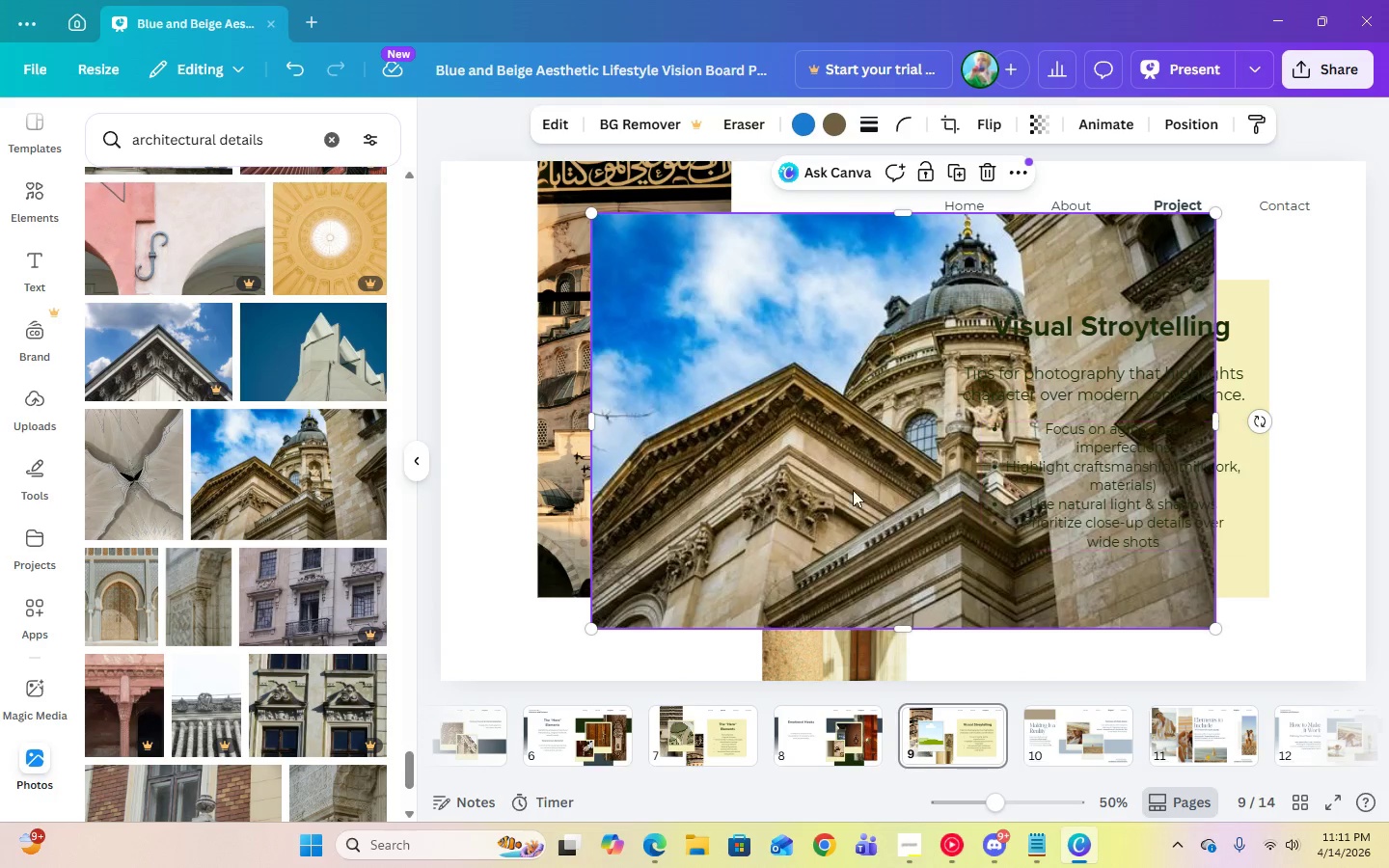 
left_click_drag(start_coordinate=[814, 493], to_coordinate=[660, 468])
 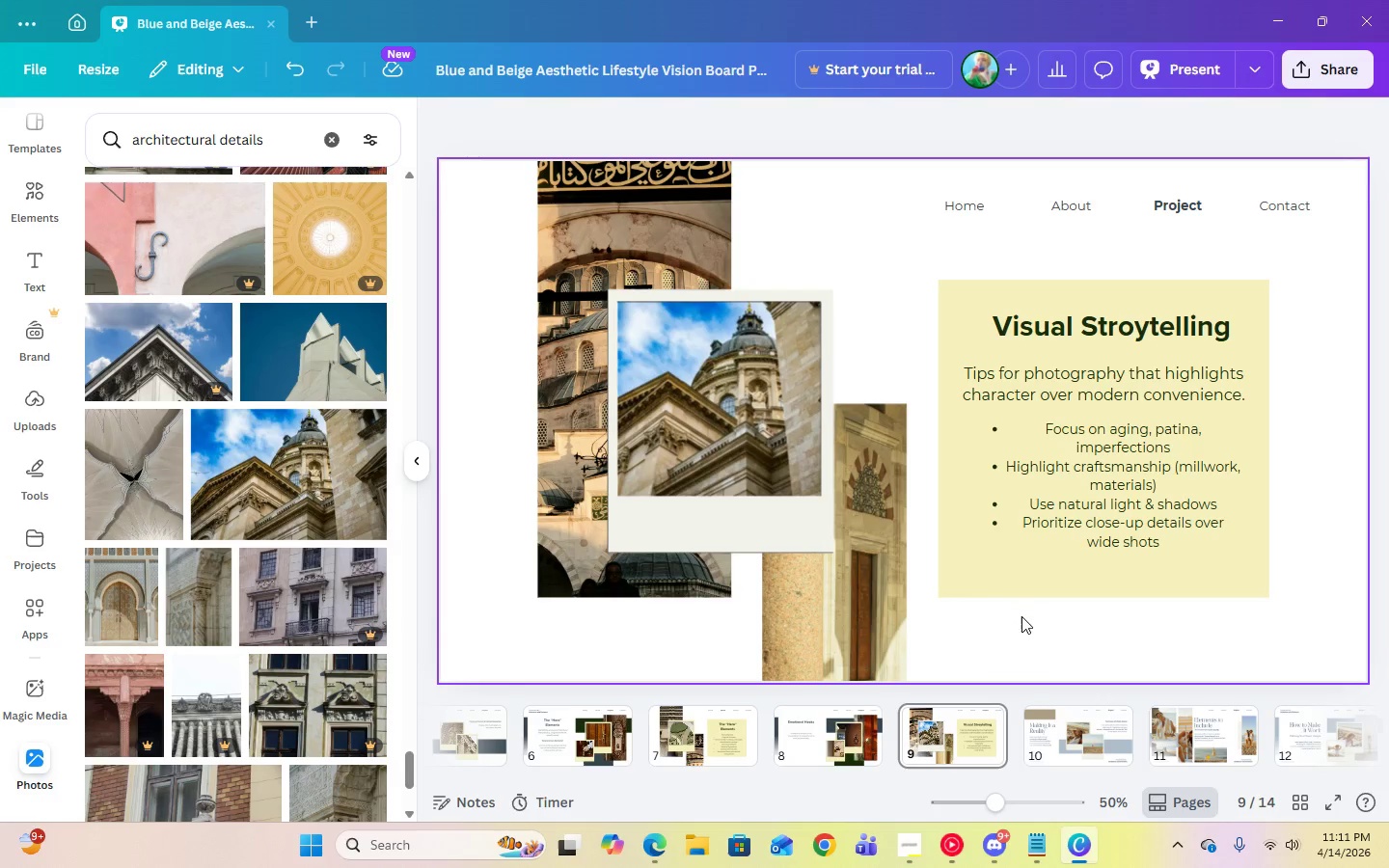 
left_click([1026, 620])
 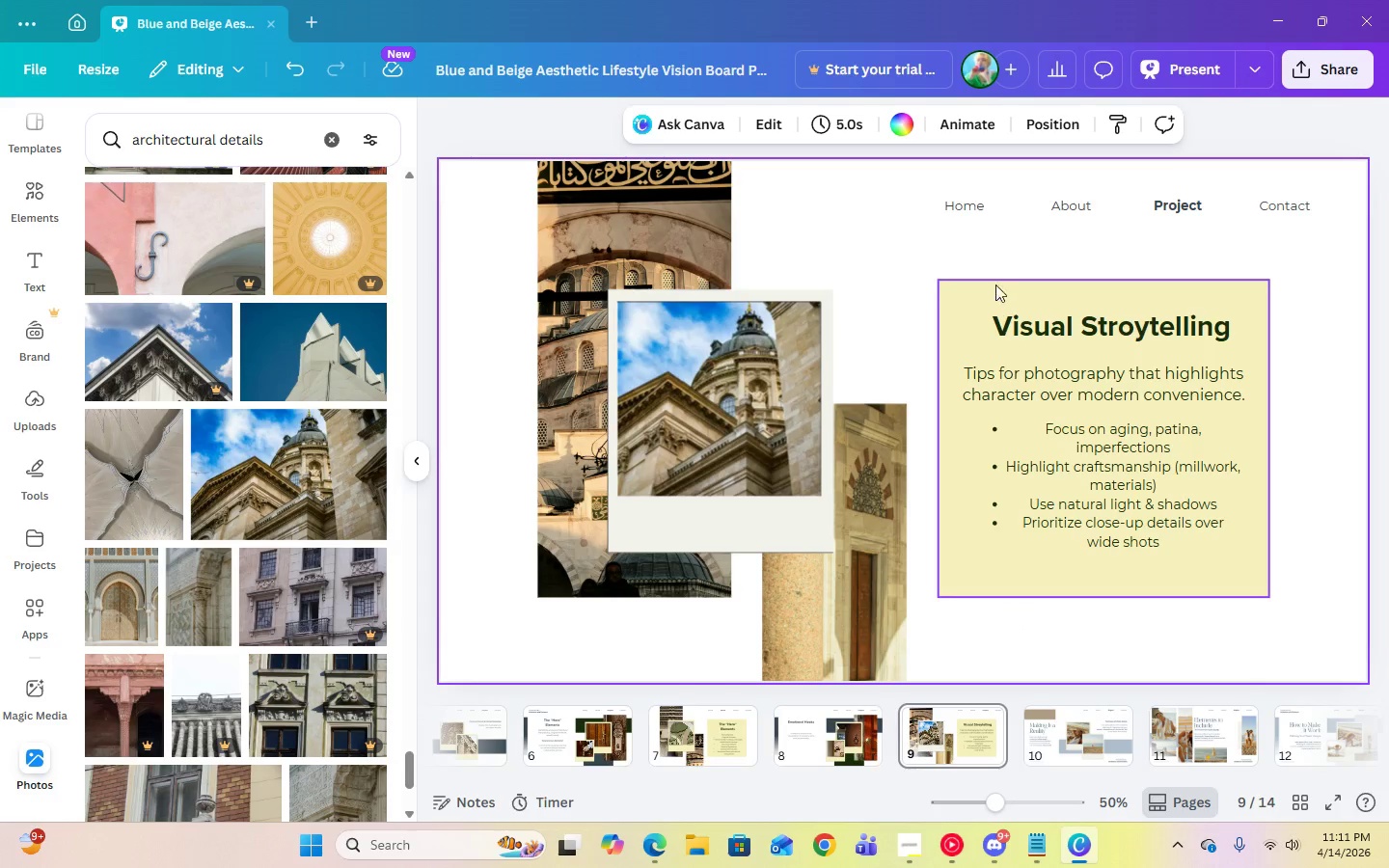 
left_click([966, 210])
 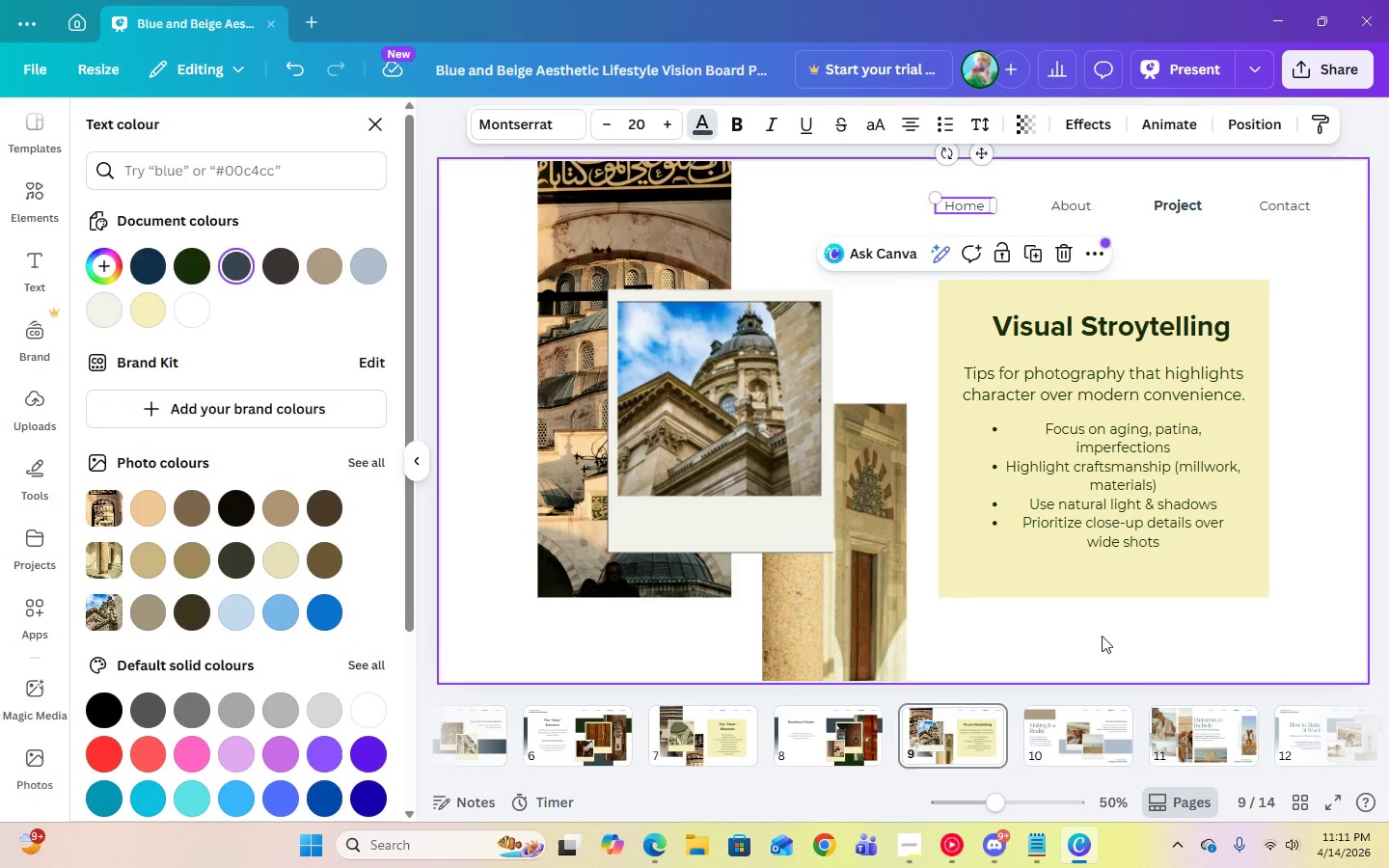 
left_click([1035, 635])
 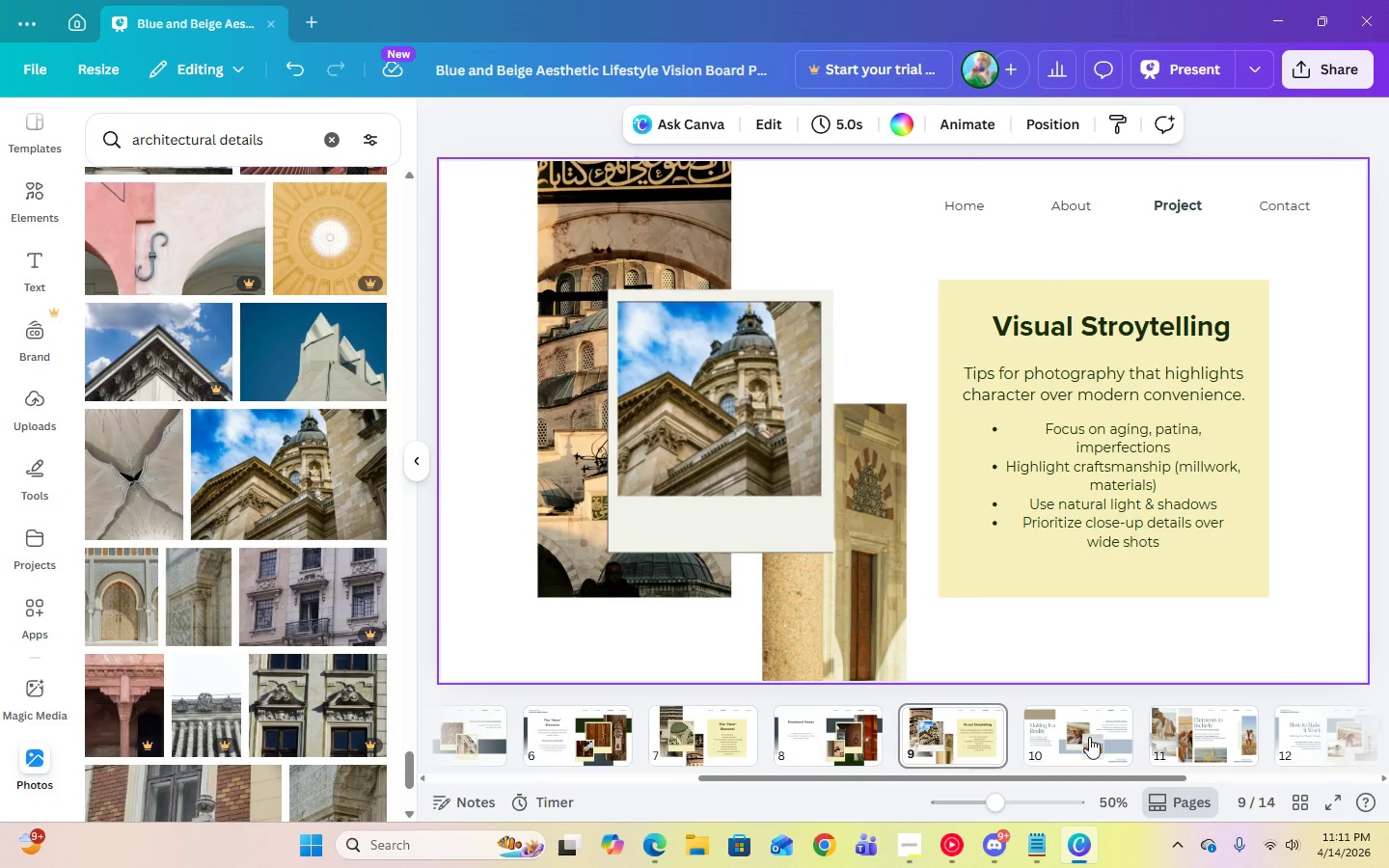 
left_click([1089, 738])
 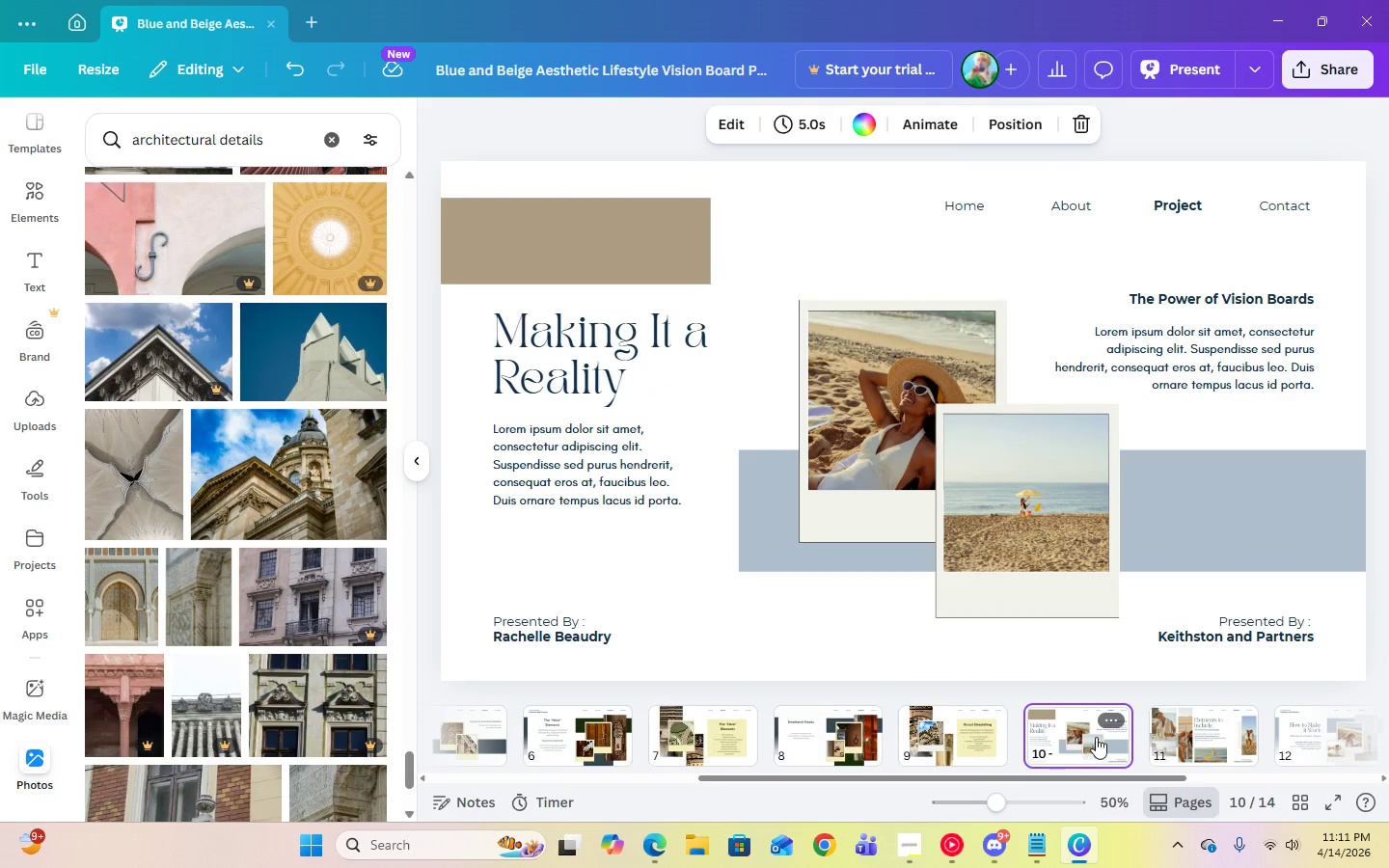 
left_click([1180, 725])
 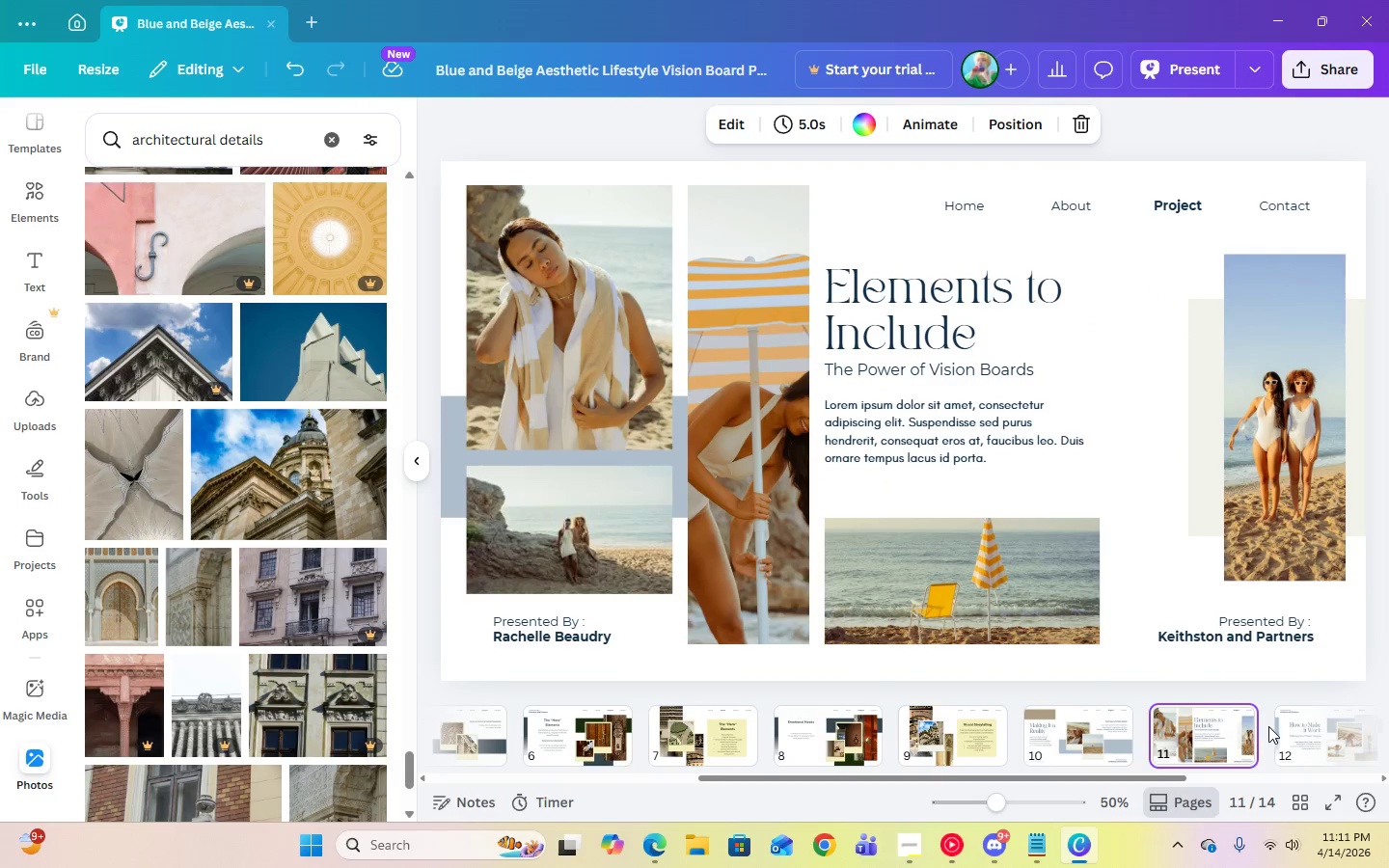 
left_click([1288, 729])
 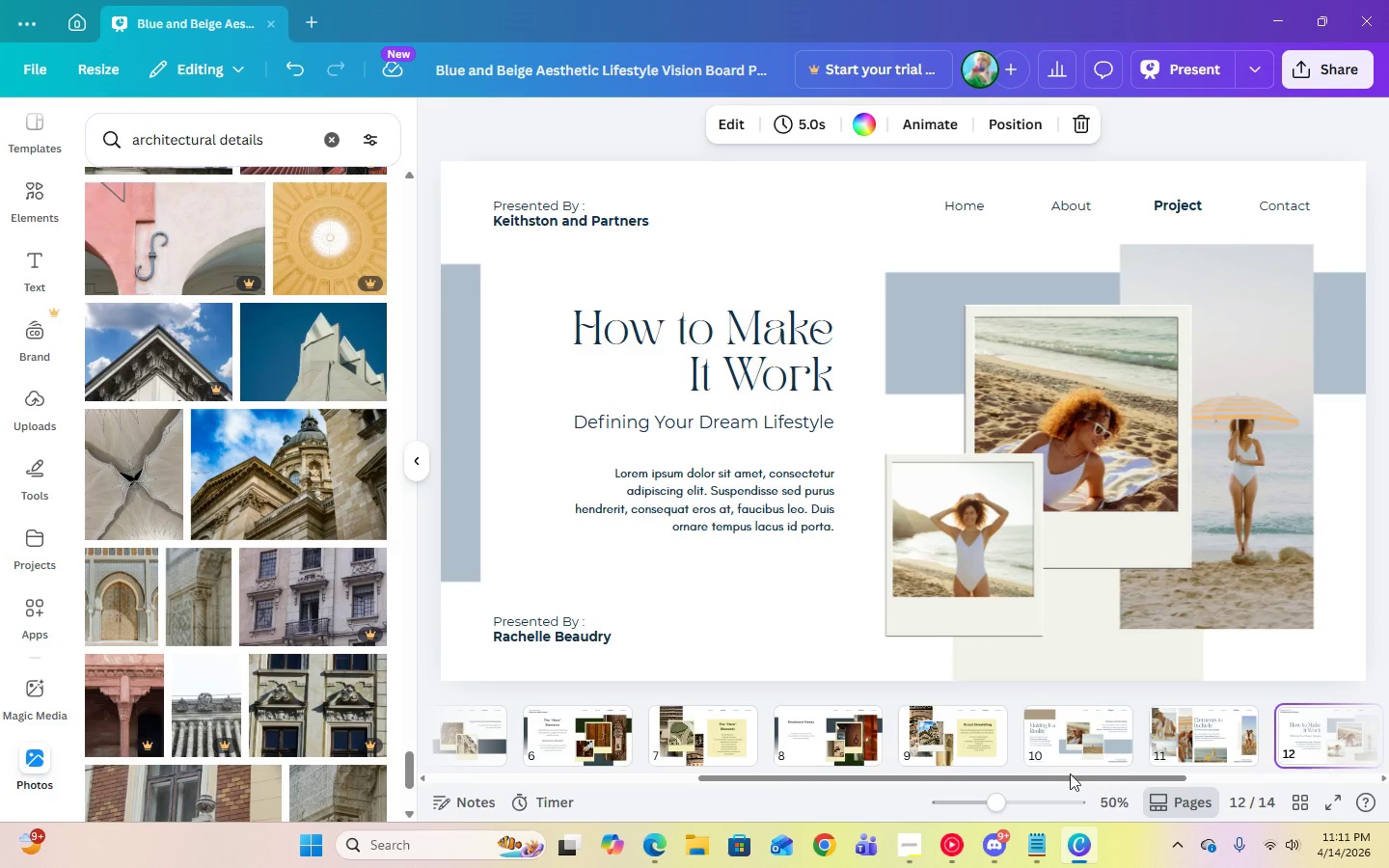 
left_click_drag(start_coordinate=[1065, 775], to_coordinate=[1264, 793])
 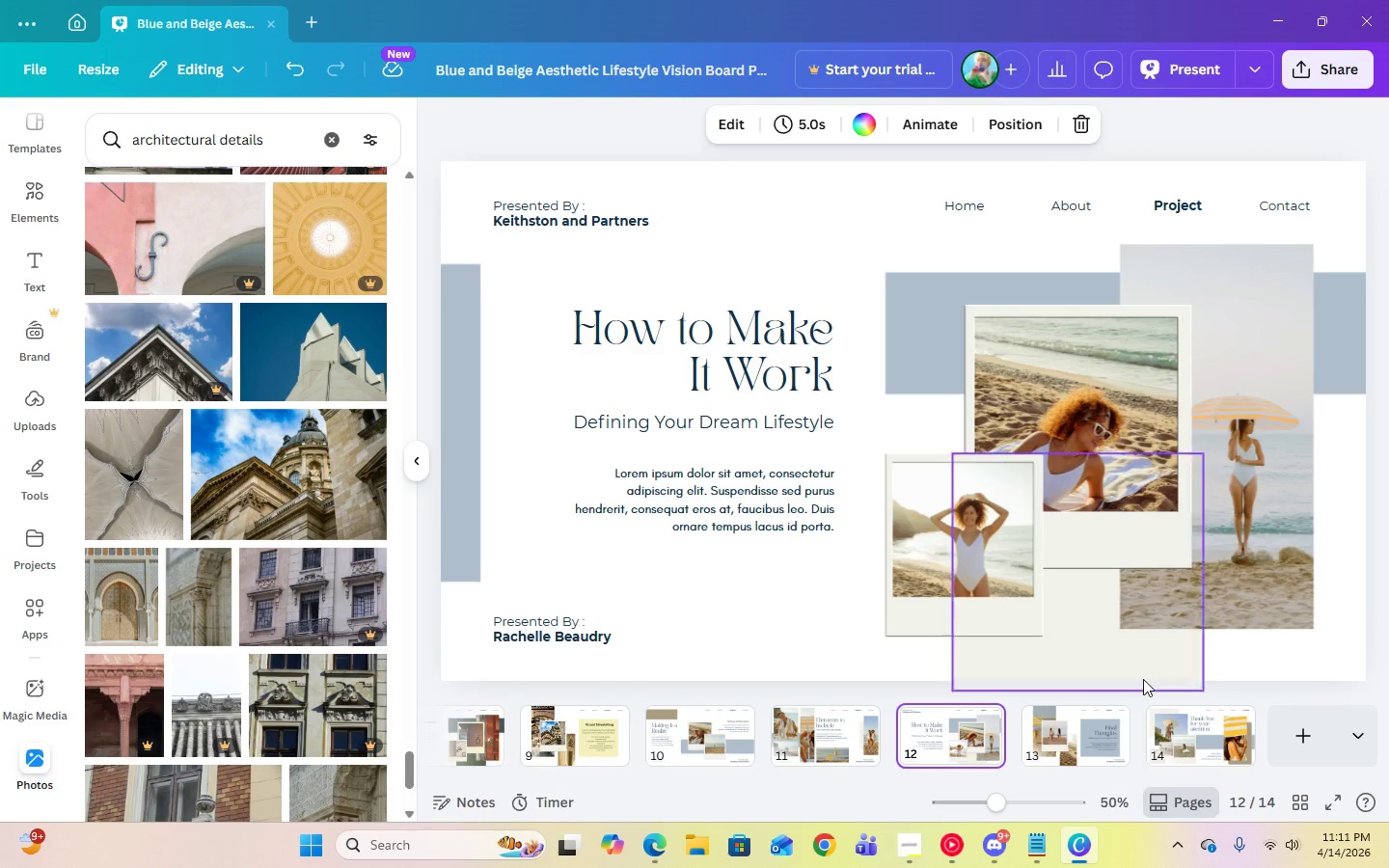 
wait(5.64)
 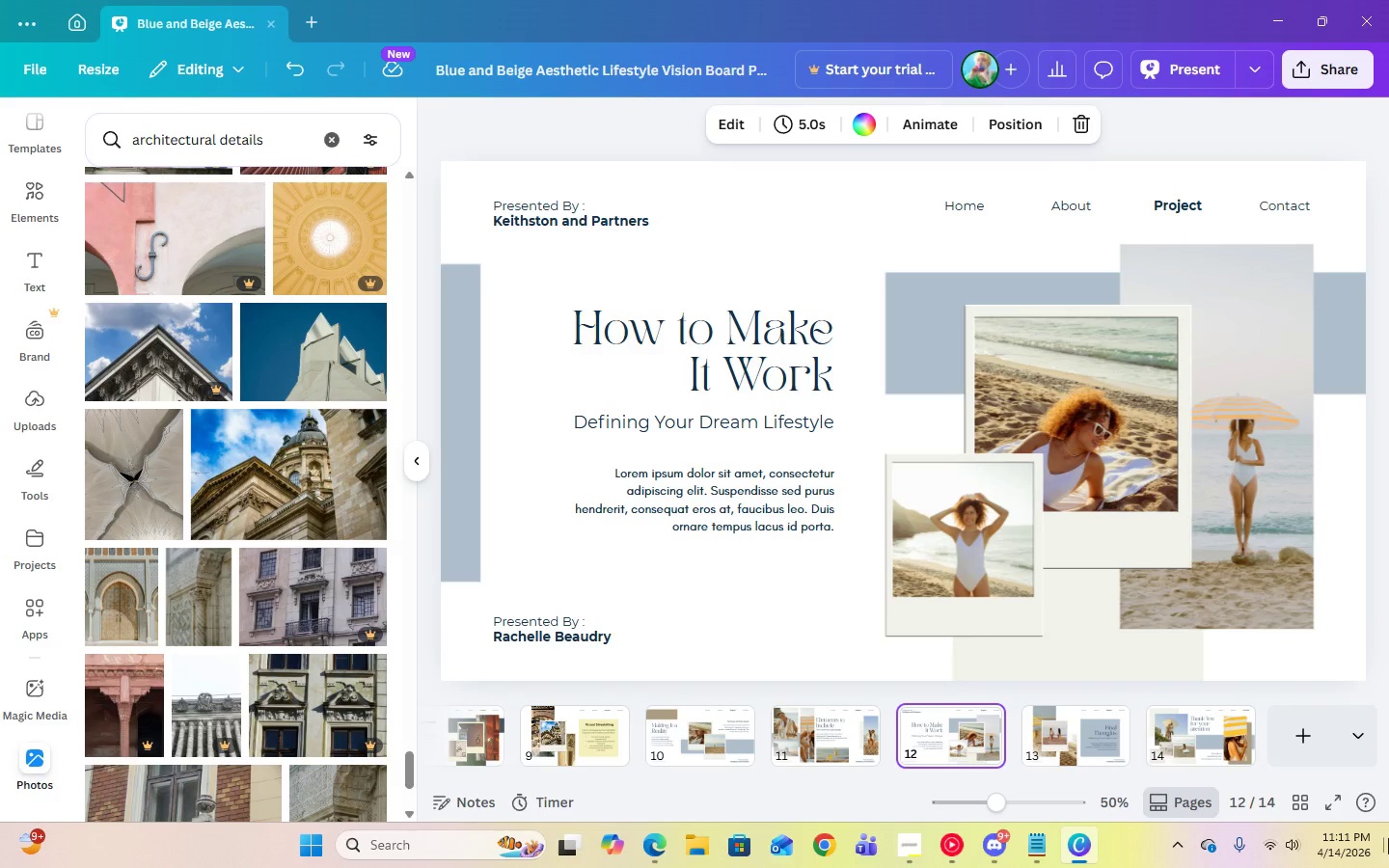 
left_click([800, 744])
 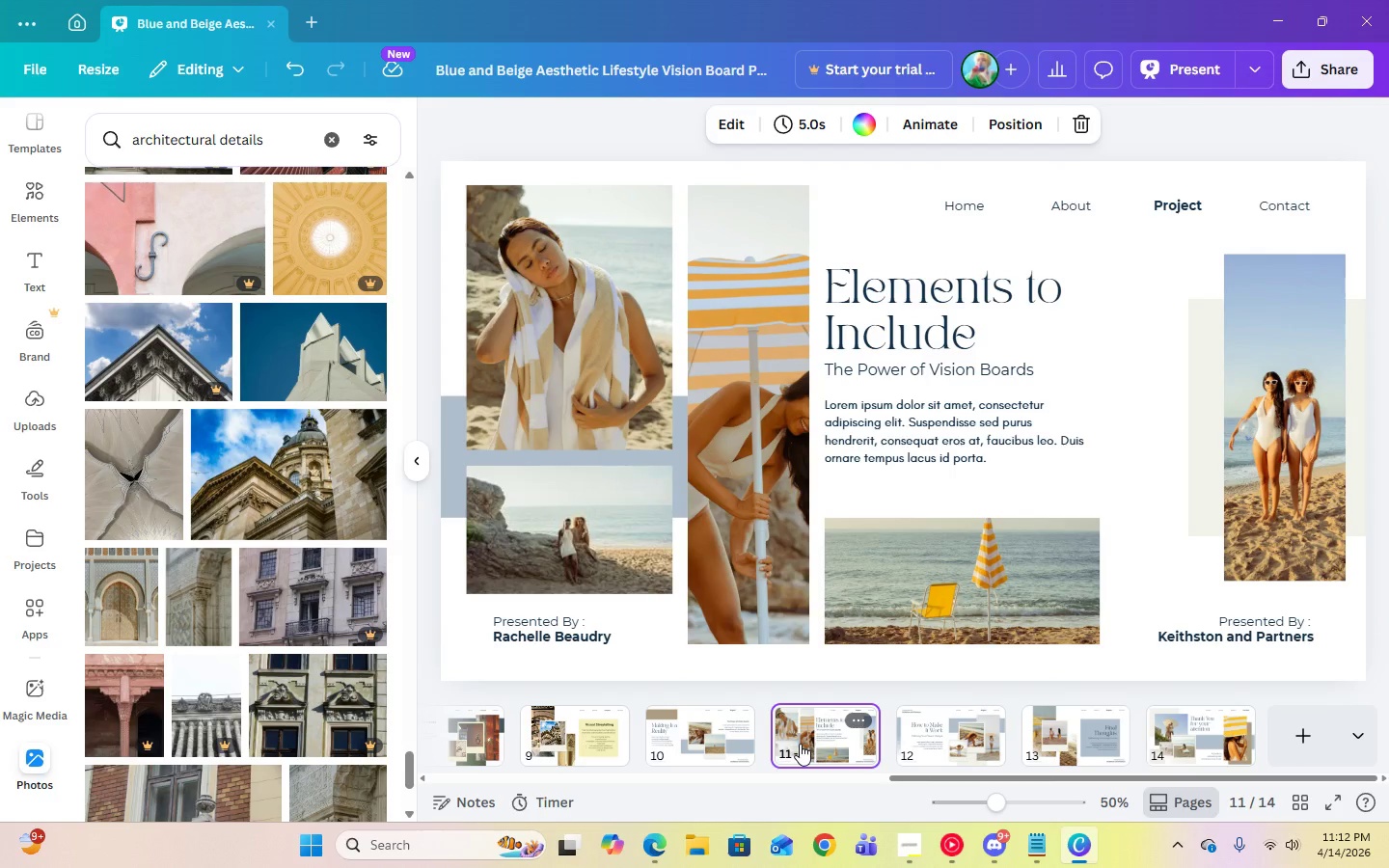 
wait(9.34)
 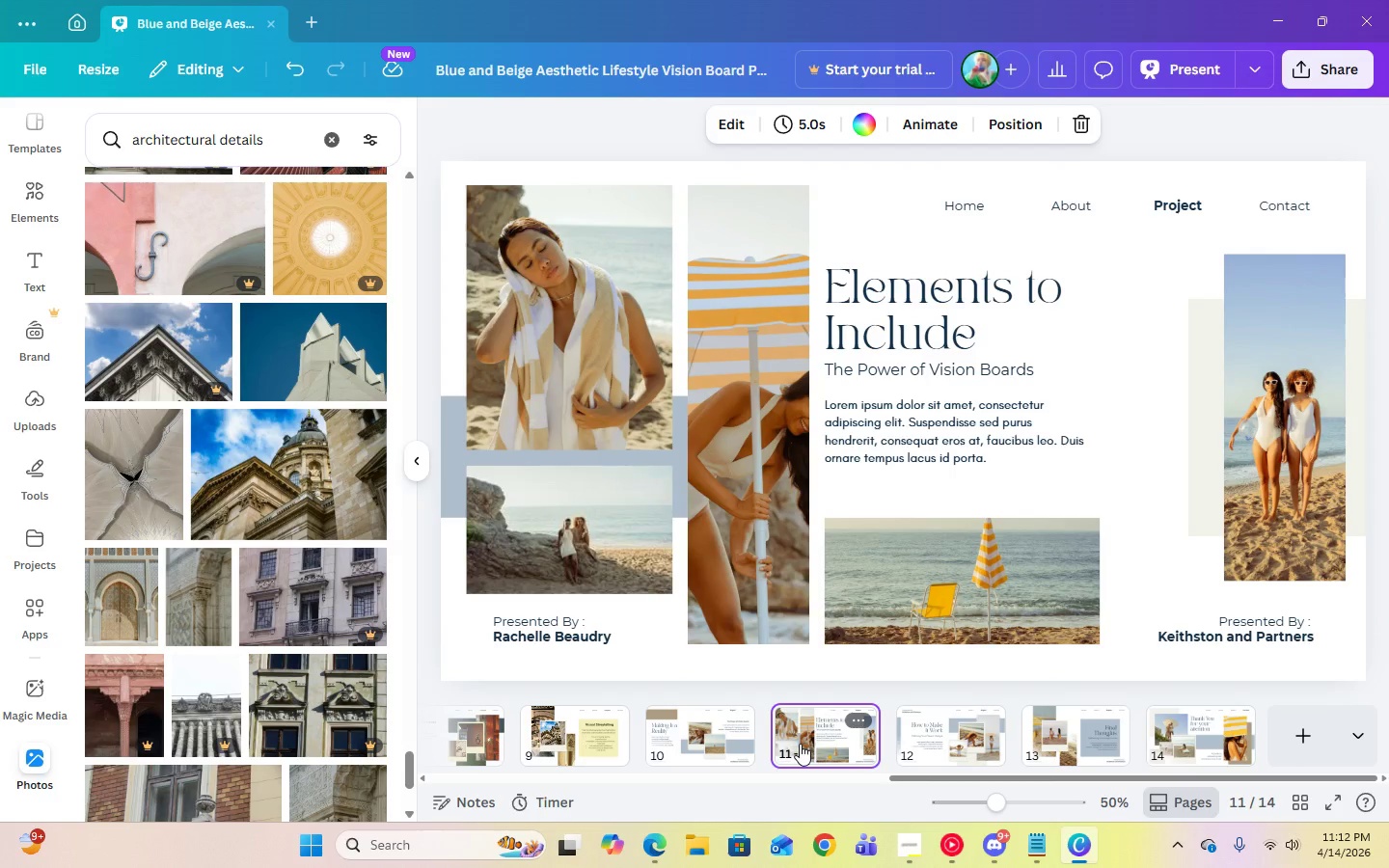 
left_click_drag(start_coordinate=[800, 744], to_coordinate=[640, 724])
 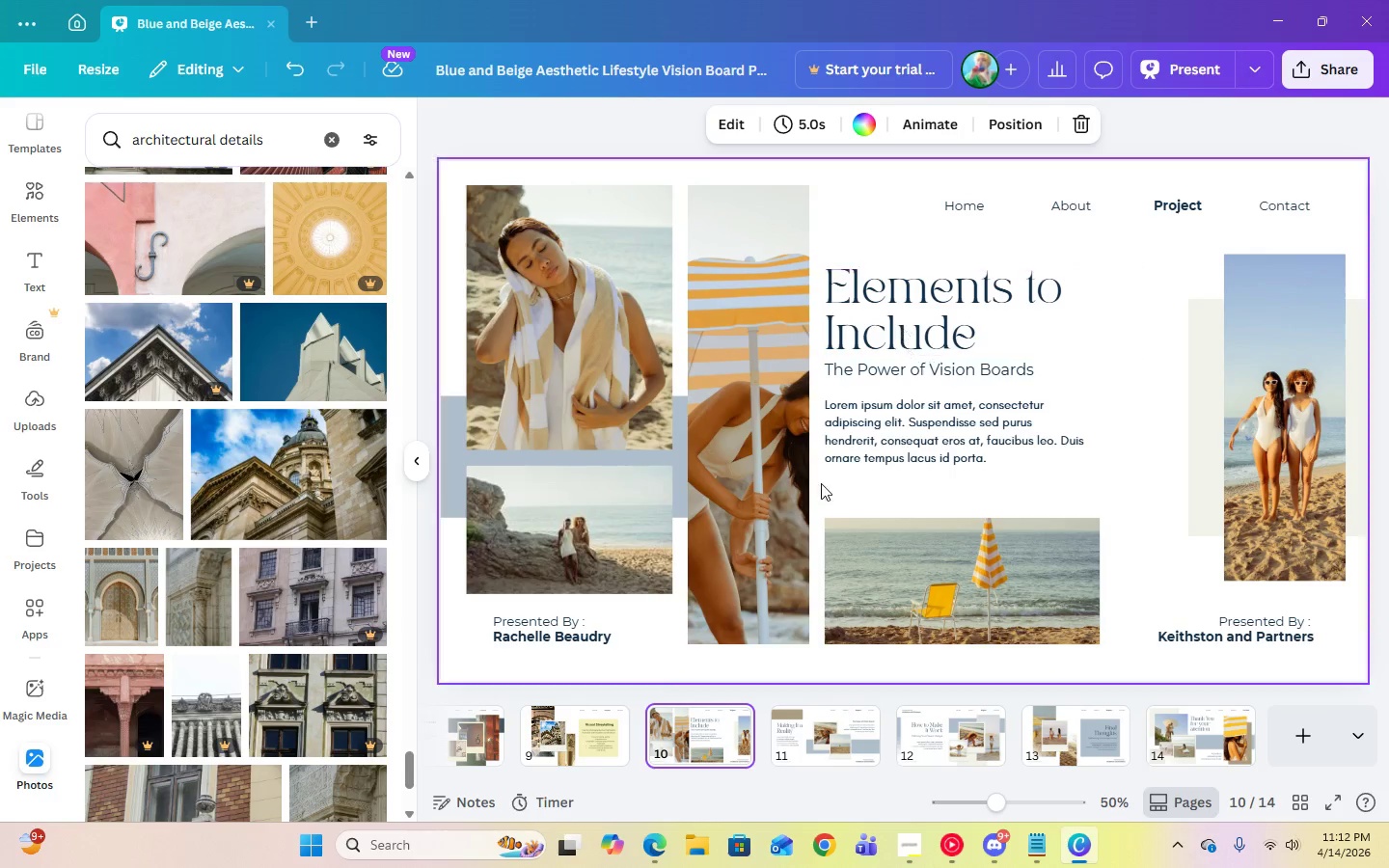 
left_click([598, 744])
 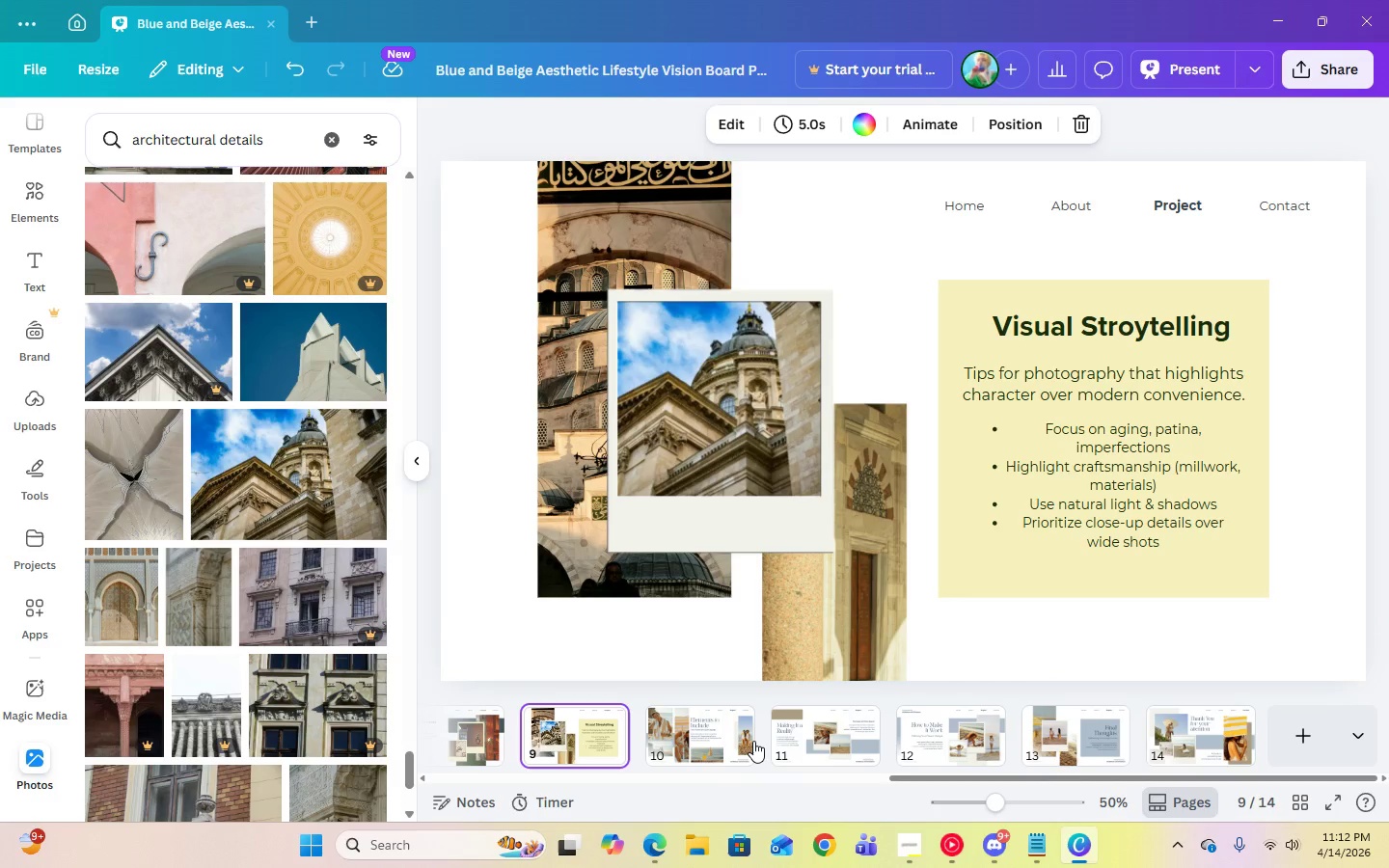 
left_click([753, 741])
 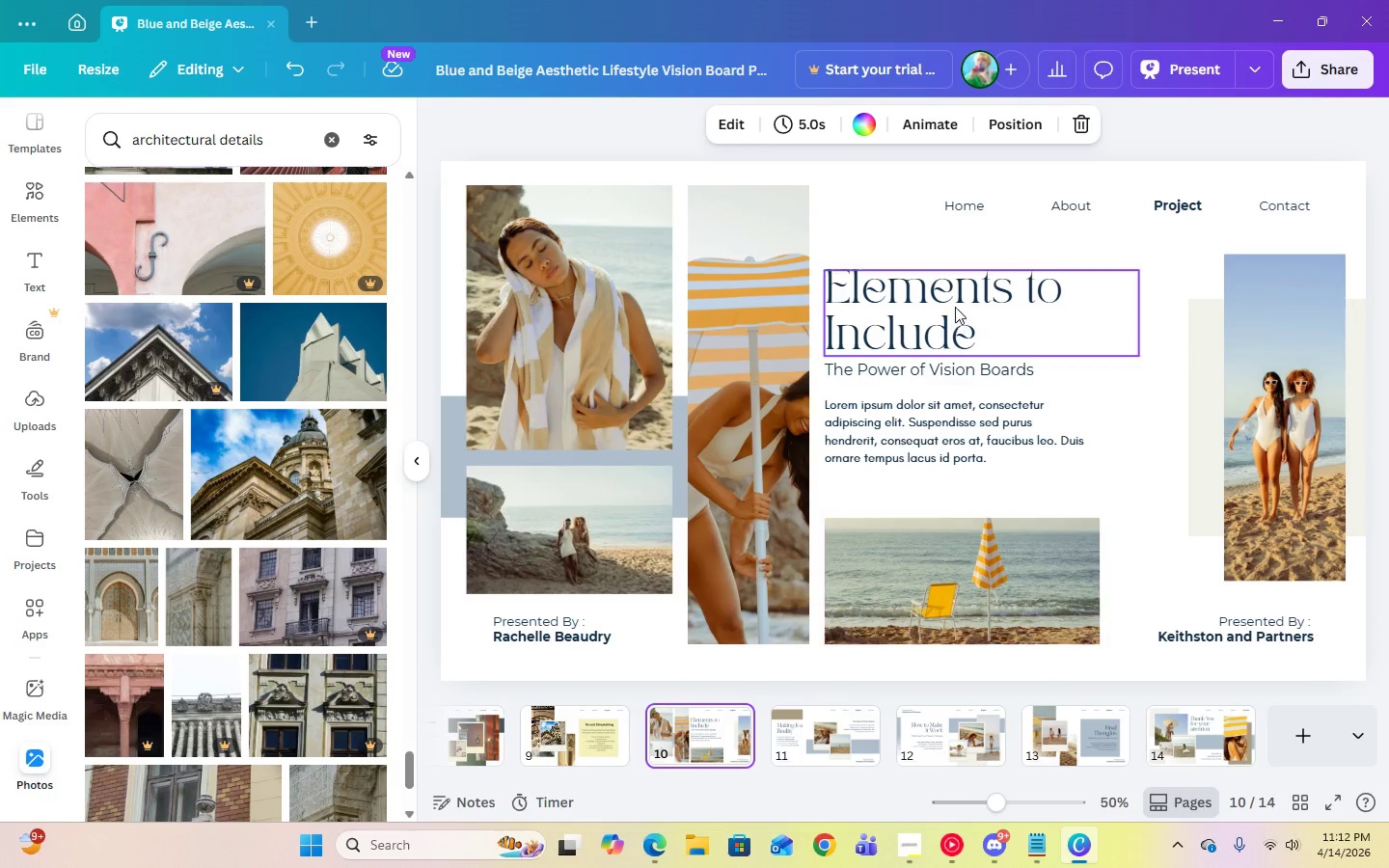 
left_click([949, 315])
 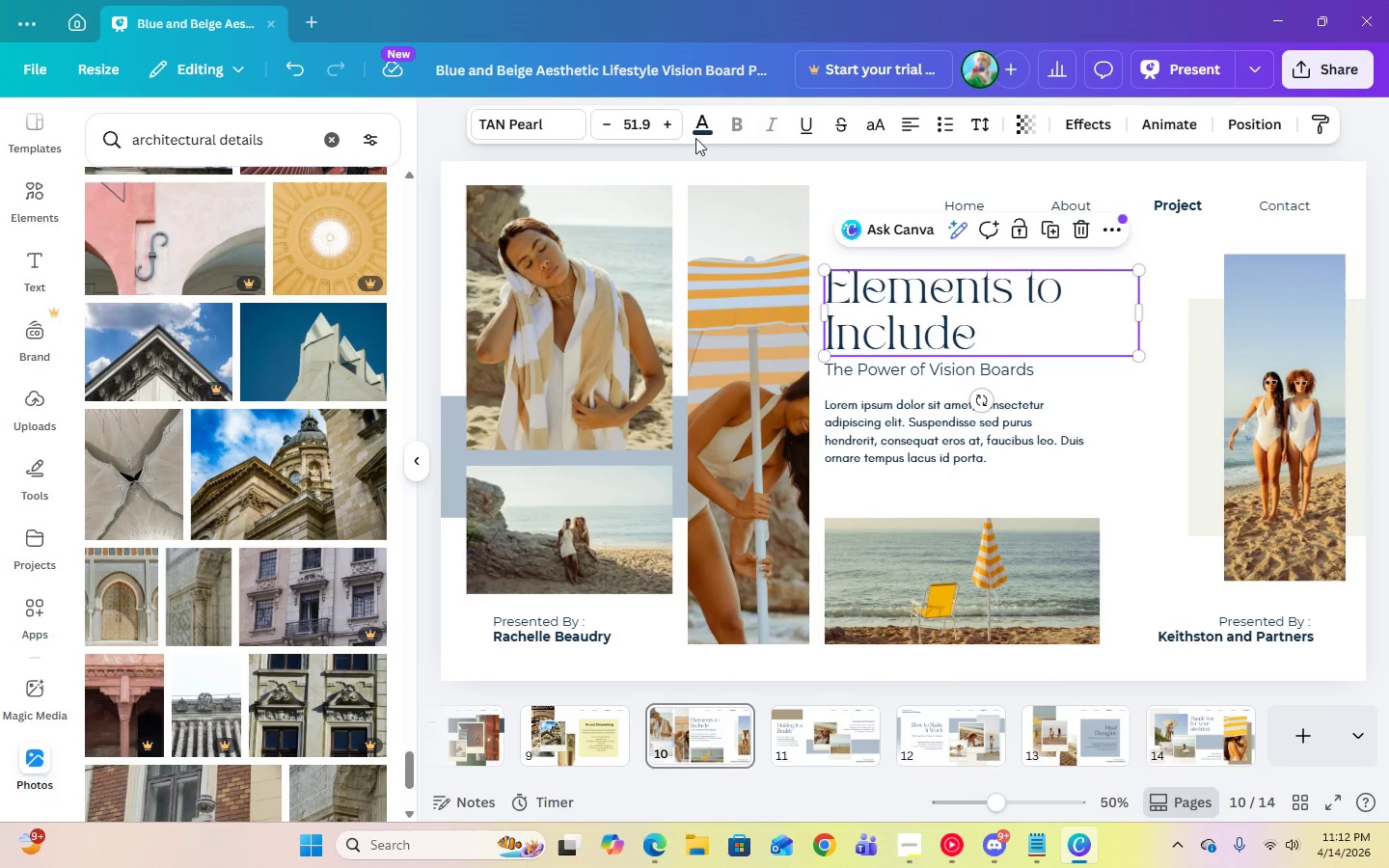 
left_click([695, 125])
 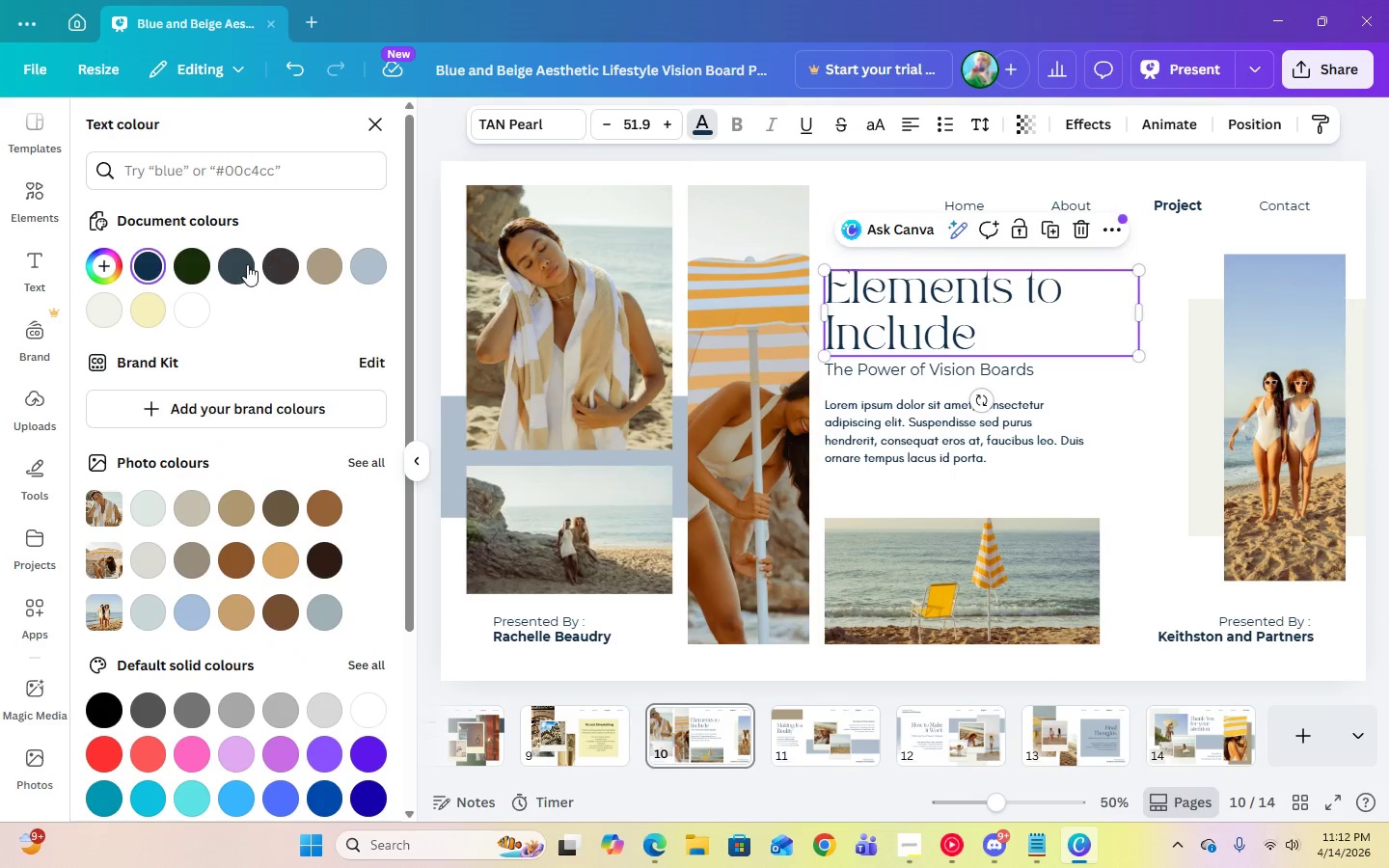 
left_click([244, 267])
 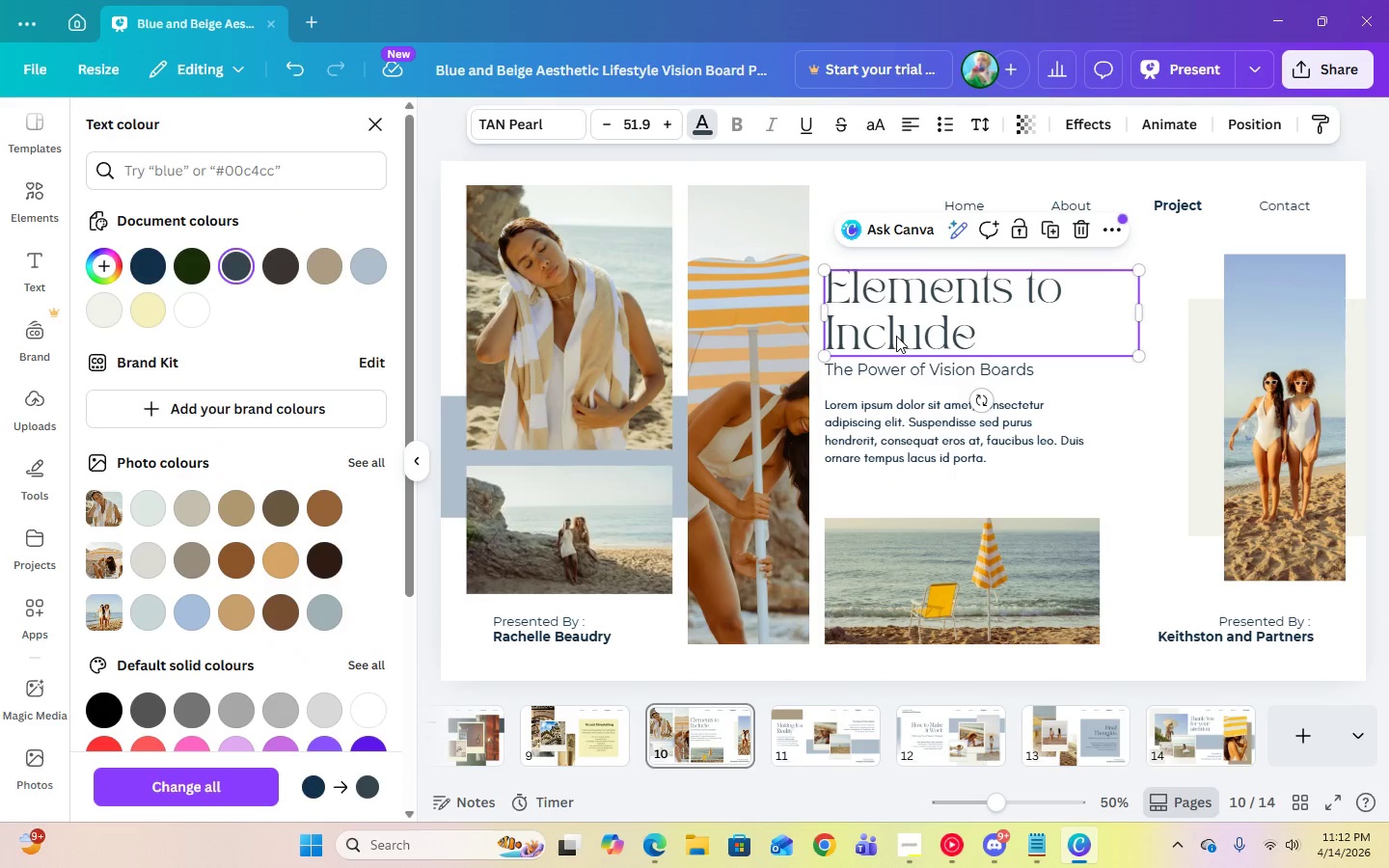 
left_click([896, 336])
 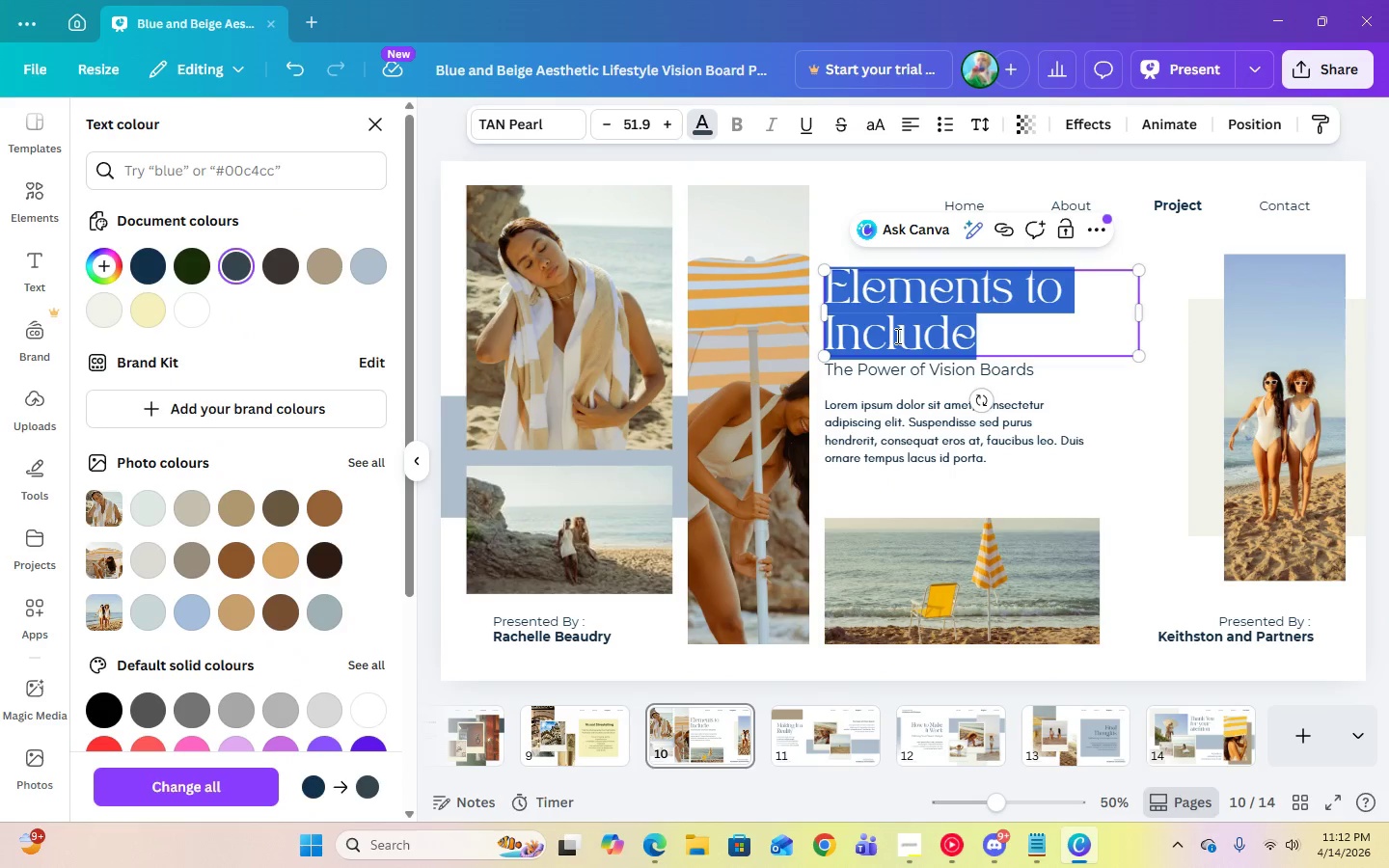 
hold_key(key=ControlLeft, duration=0.77)
 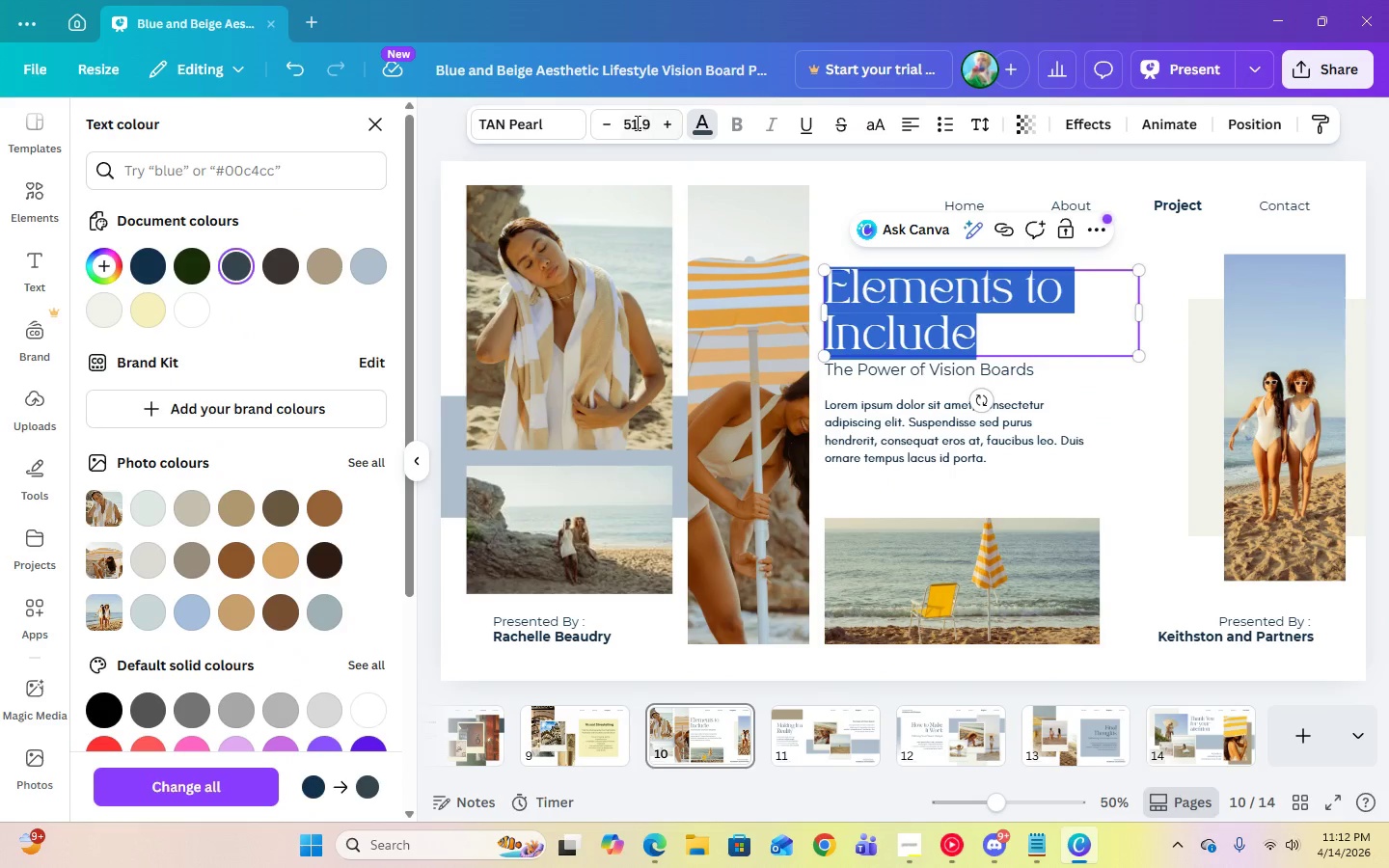 
left_click([636, 122])
 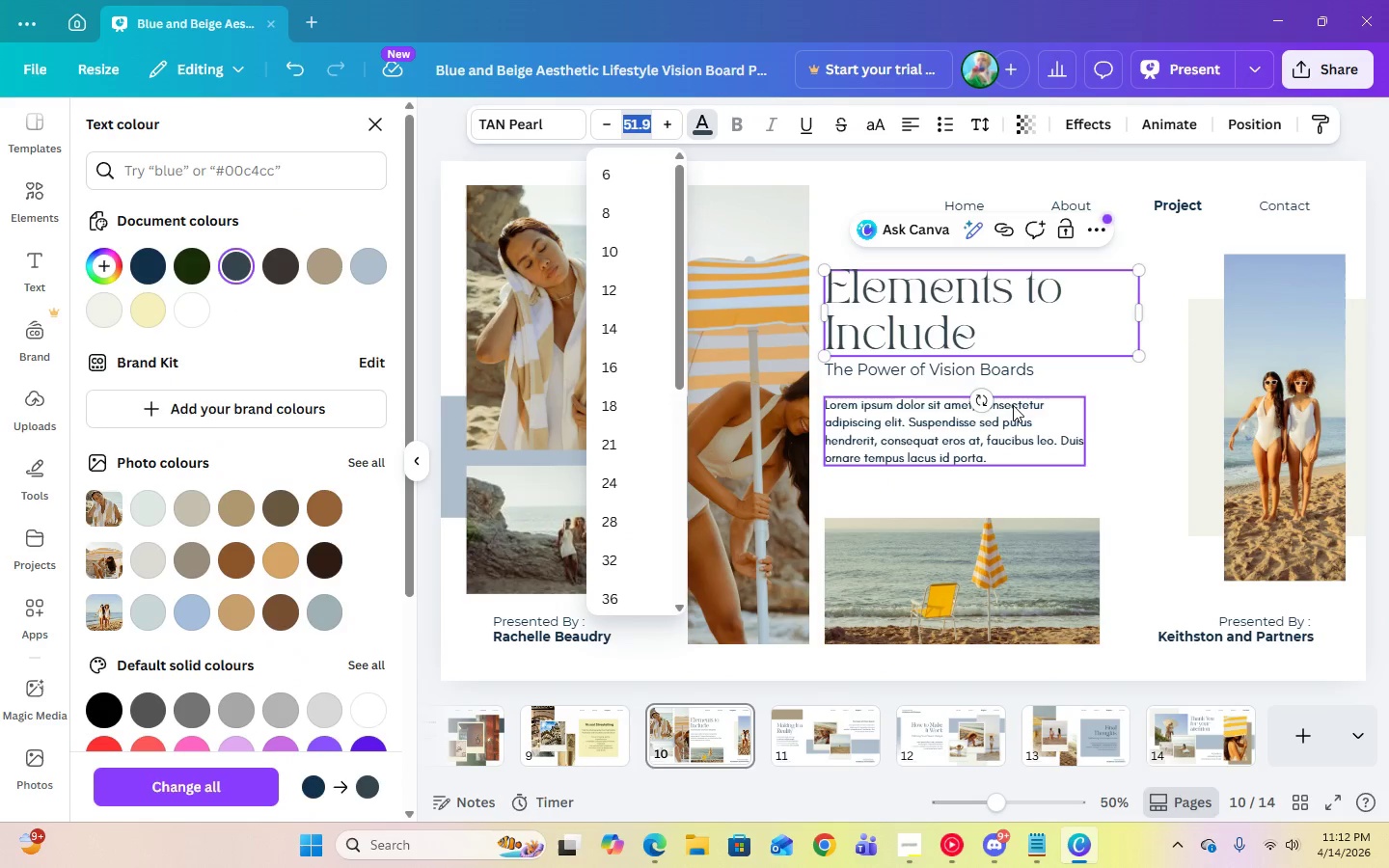 
key(Numpad4)
 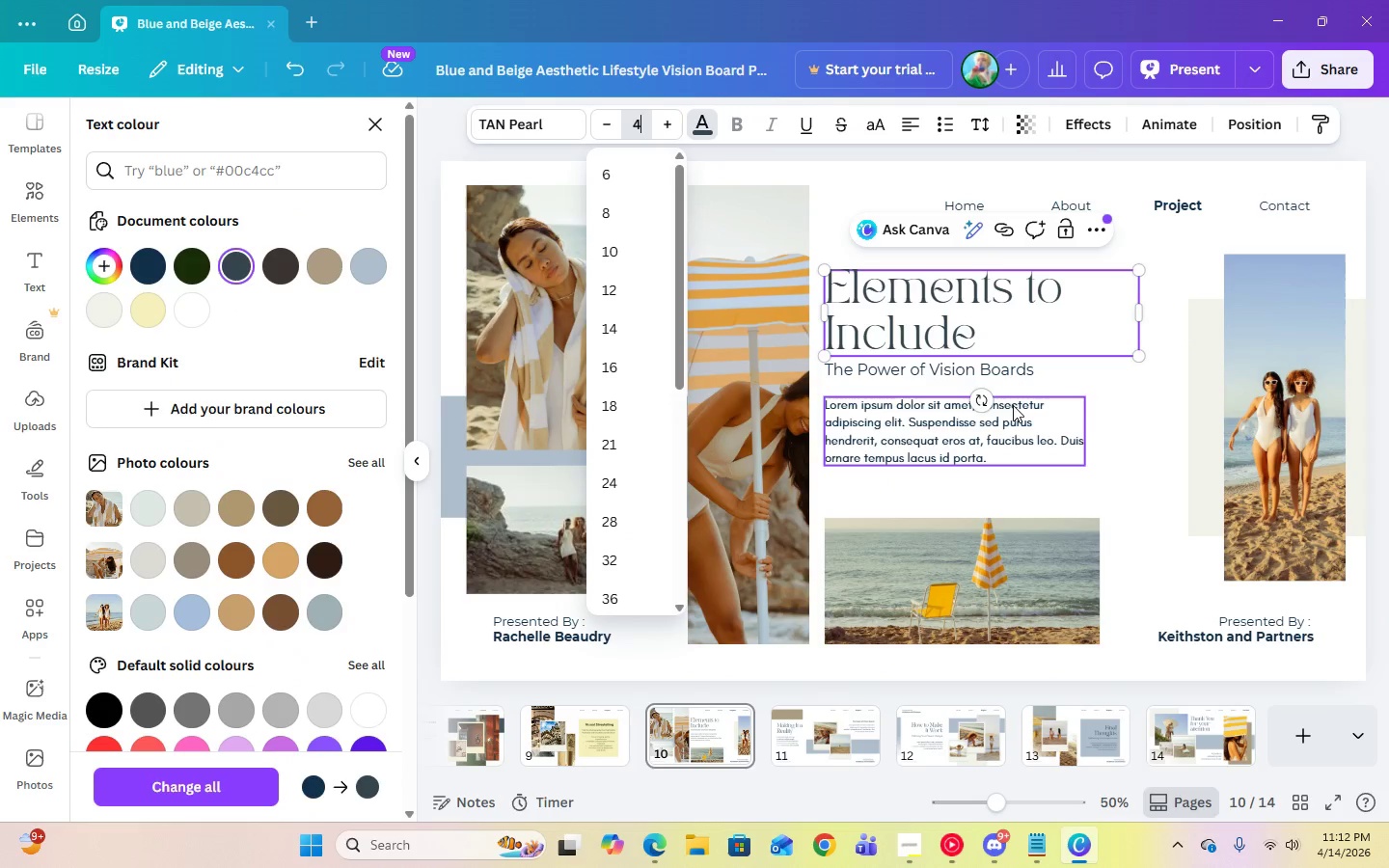 
key(Numpad5)
 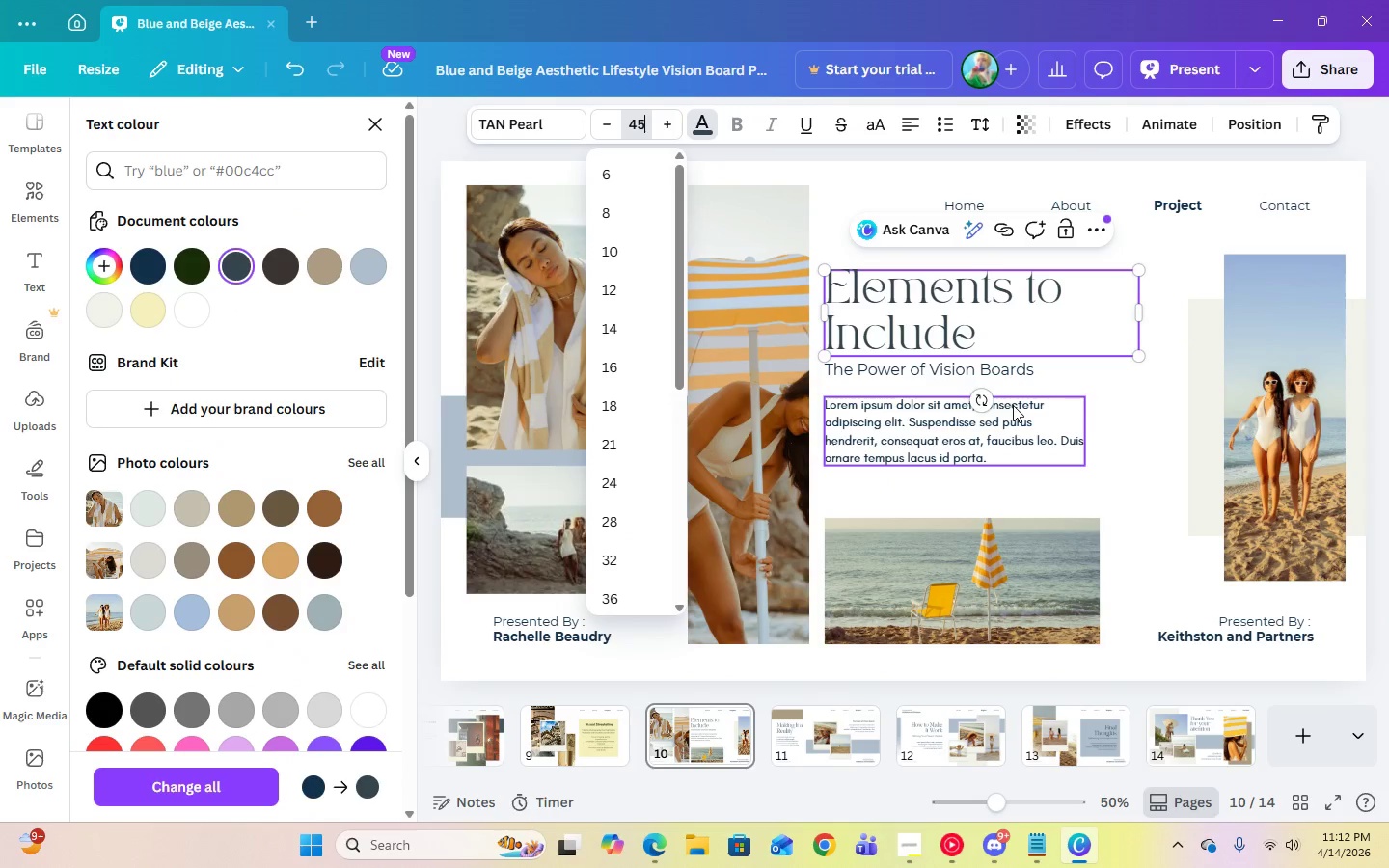 
key(Enter)
 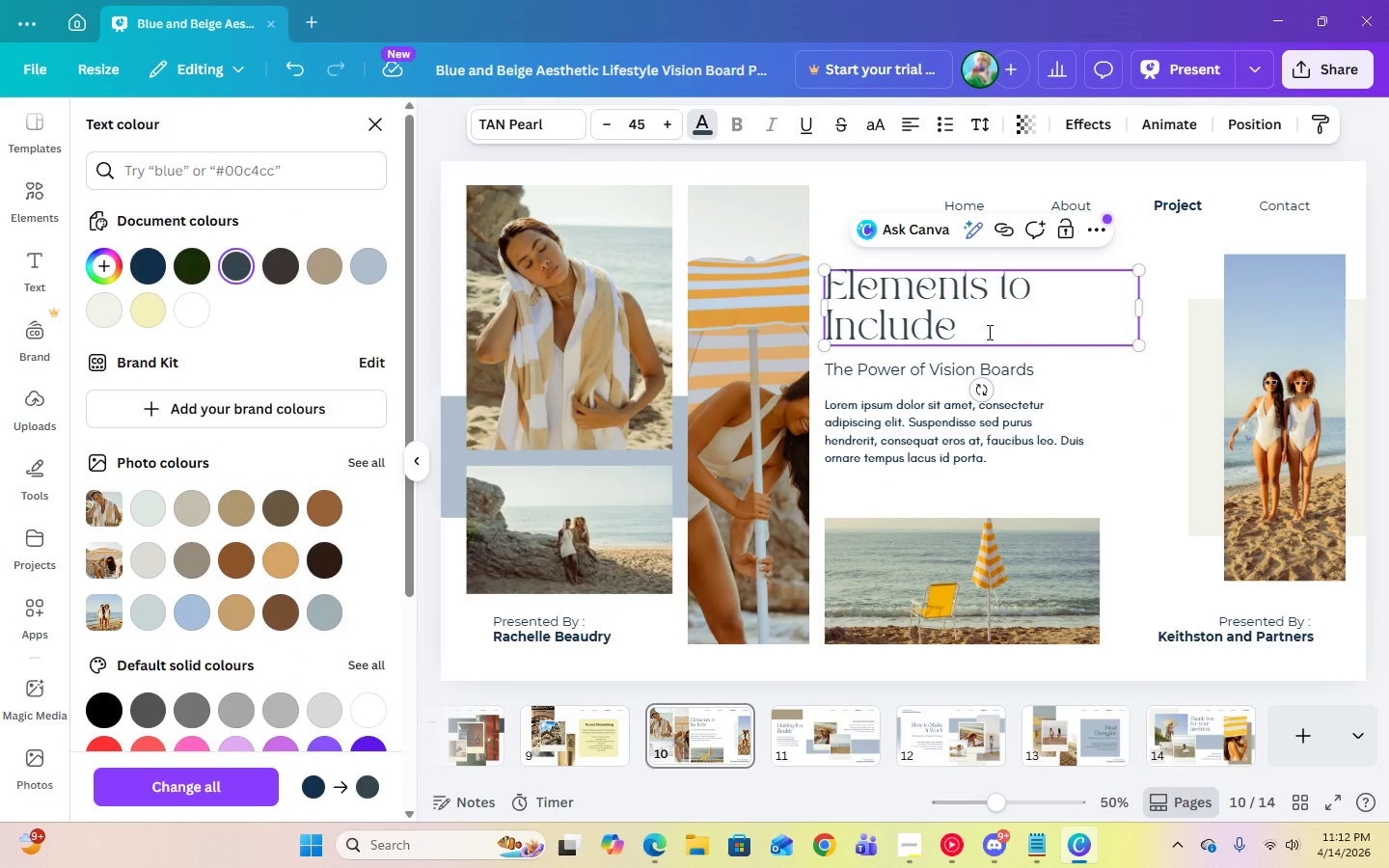 
left_click([931, 321])
 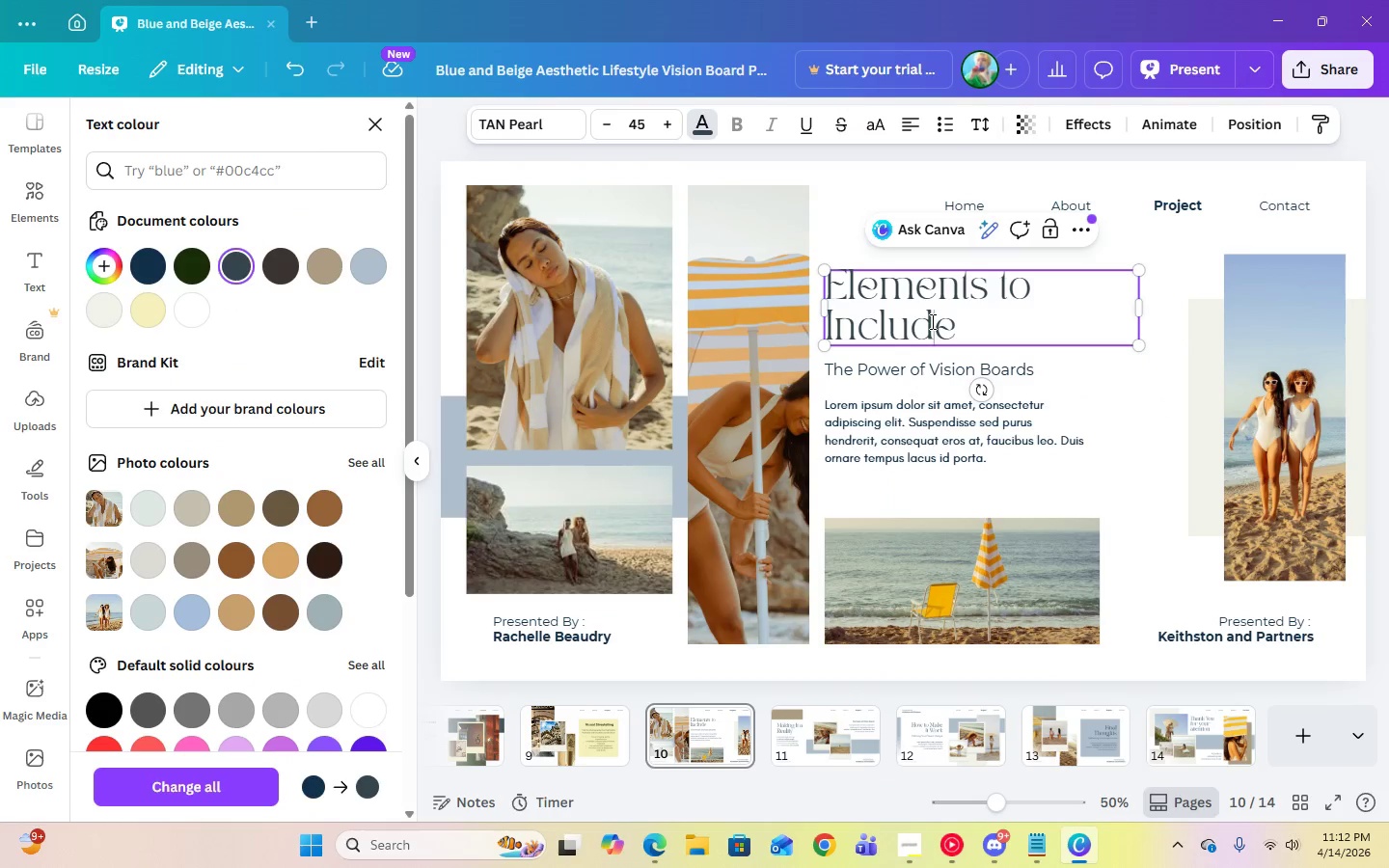 
key(Control+A)
 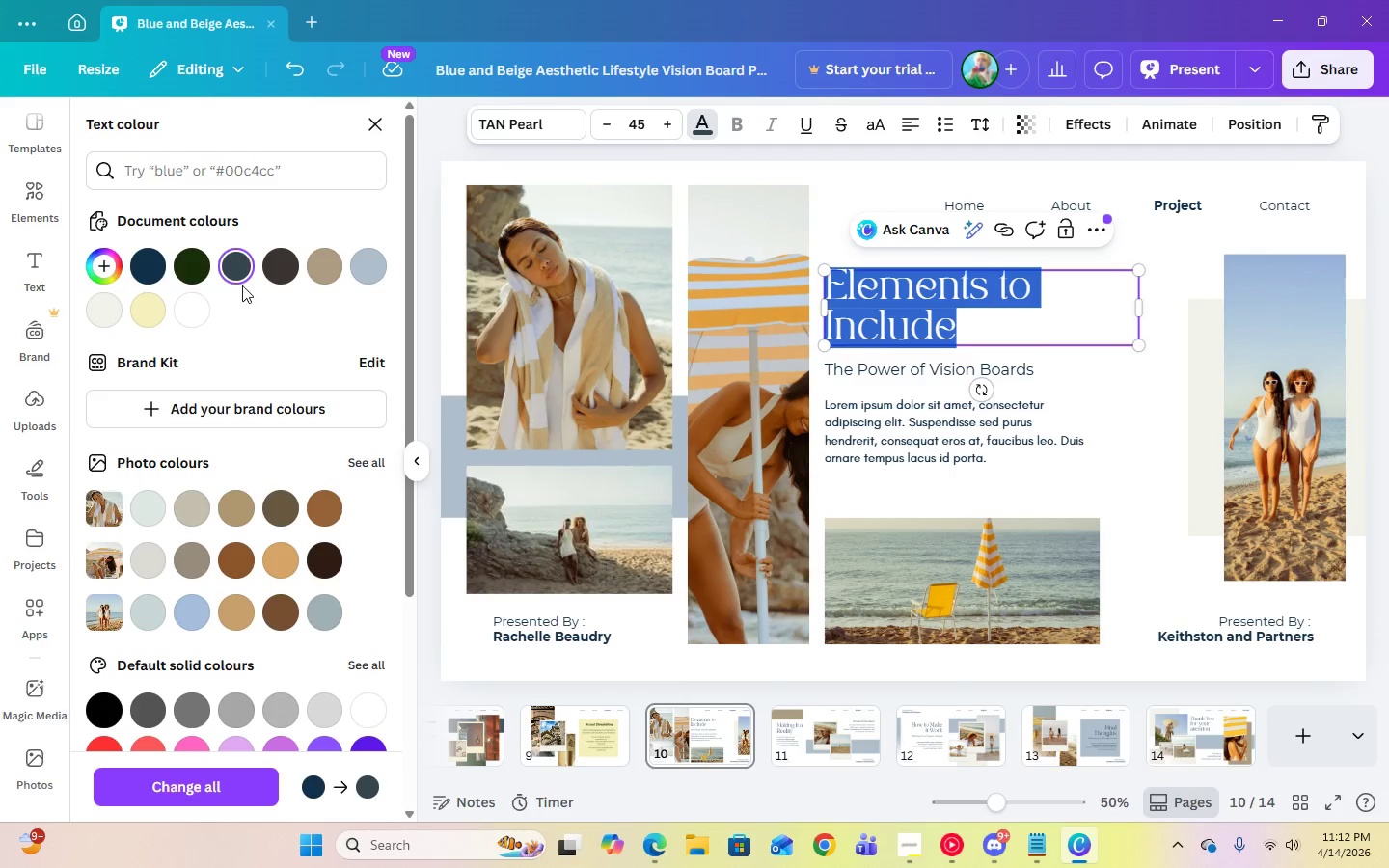 
left_click([504, 121])
 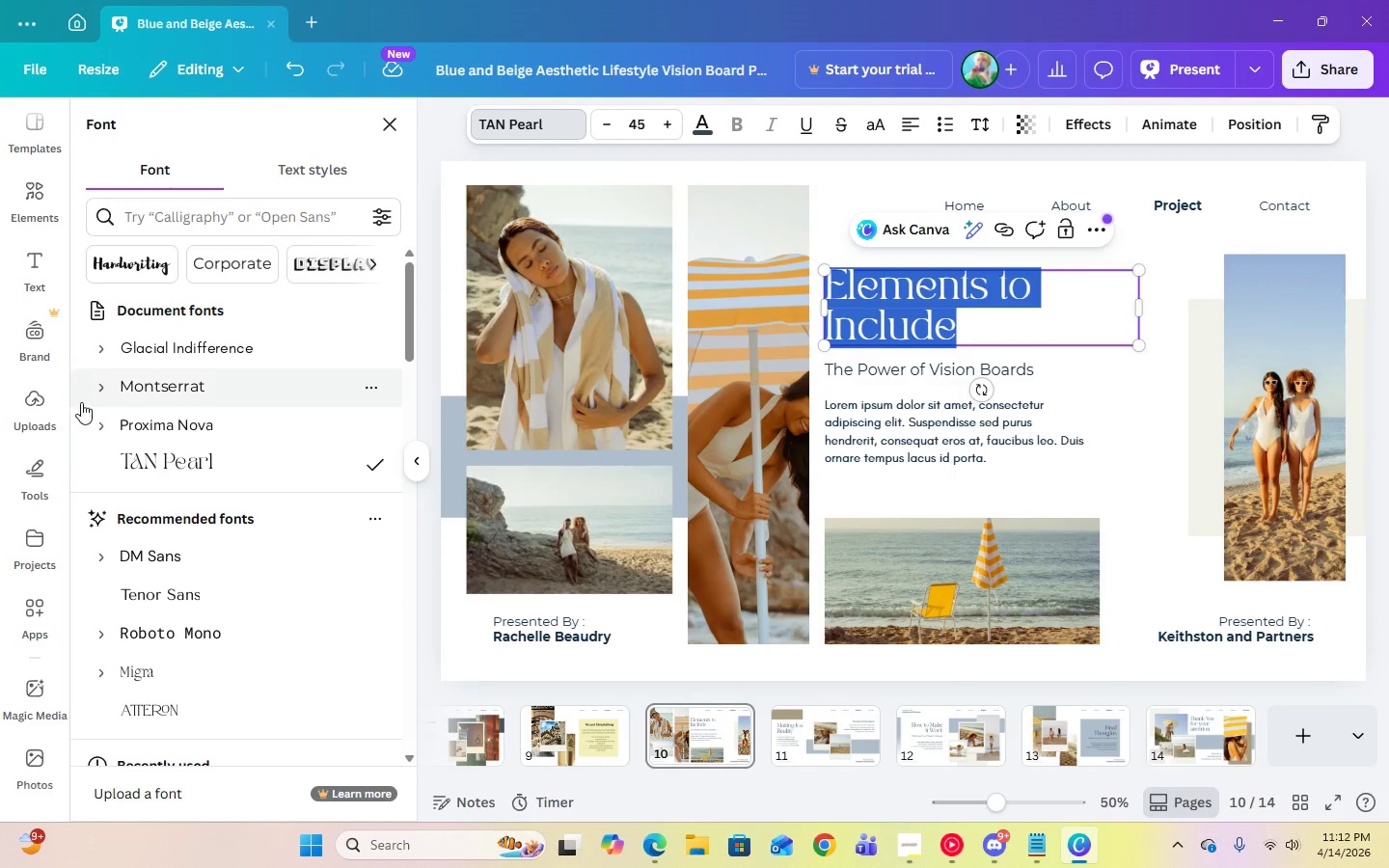 
left_click([103, 422])
 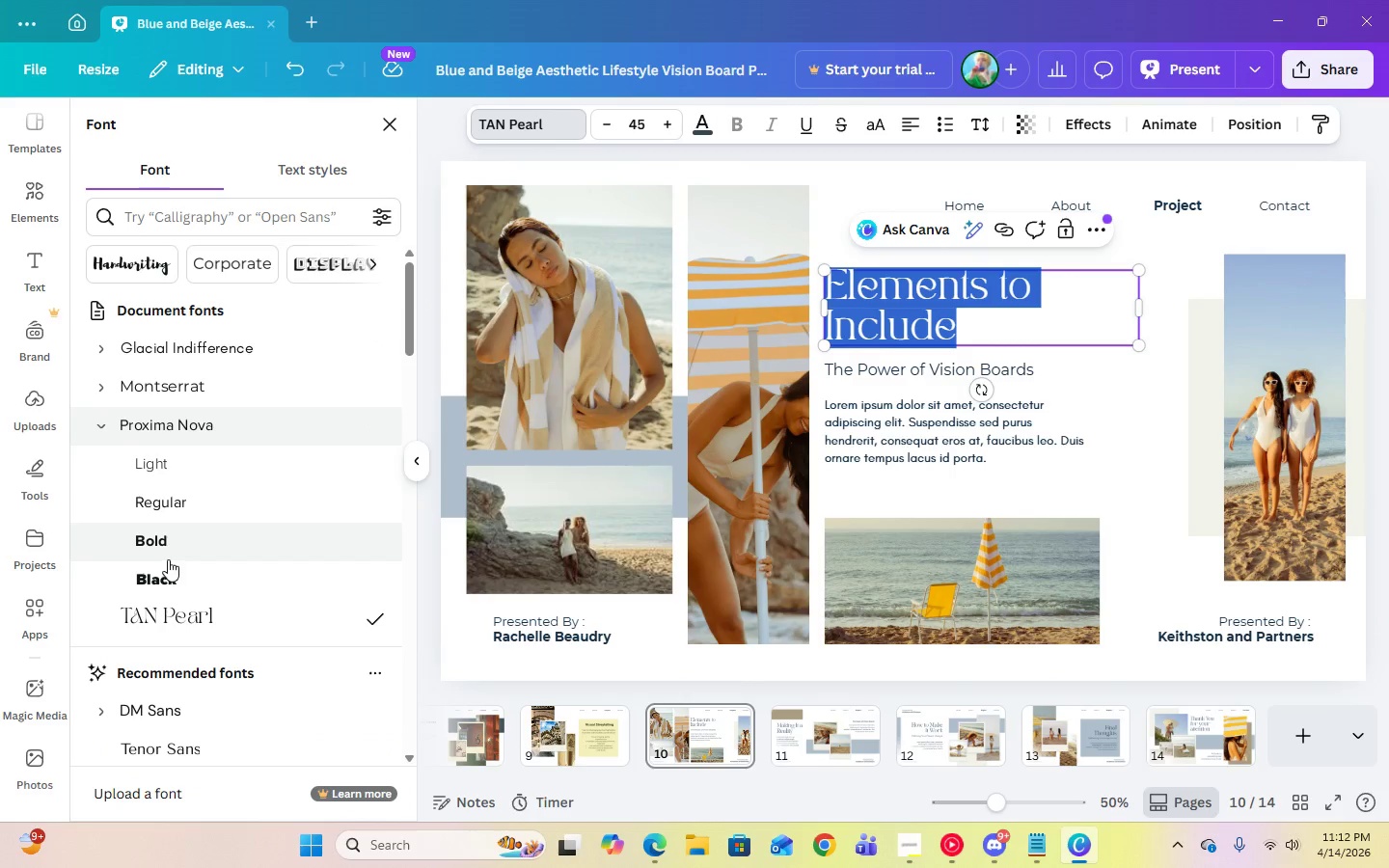 
left_click([165, 541])
 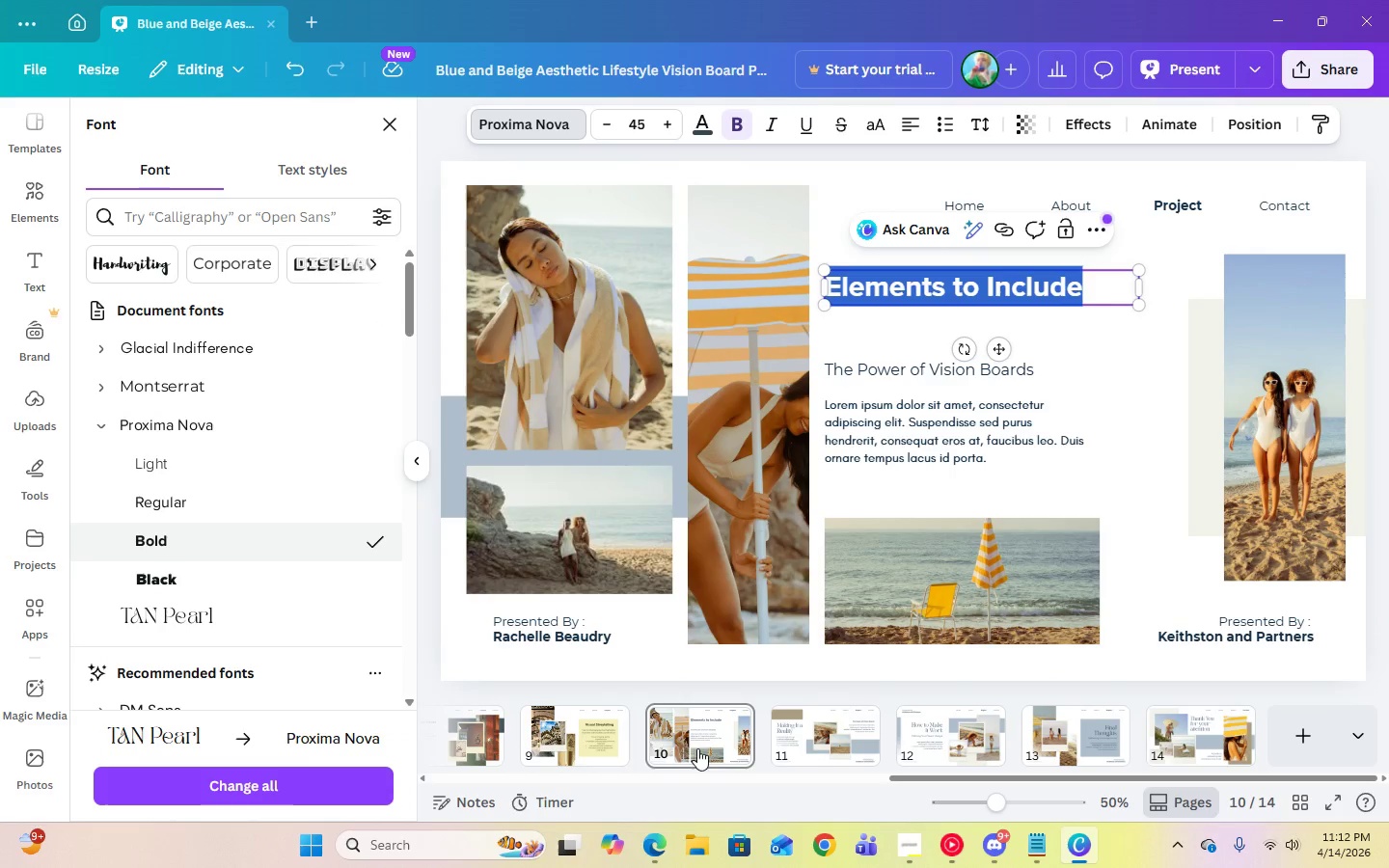 
left_click([597, 751])
 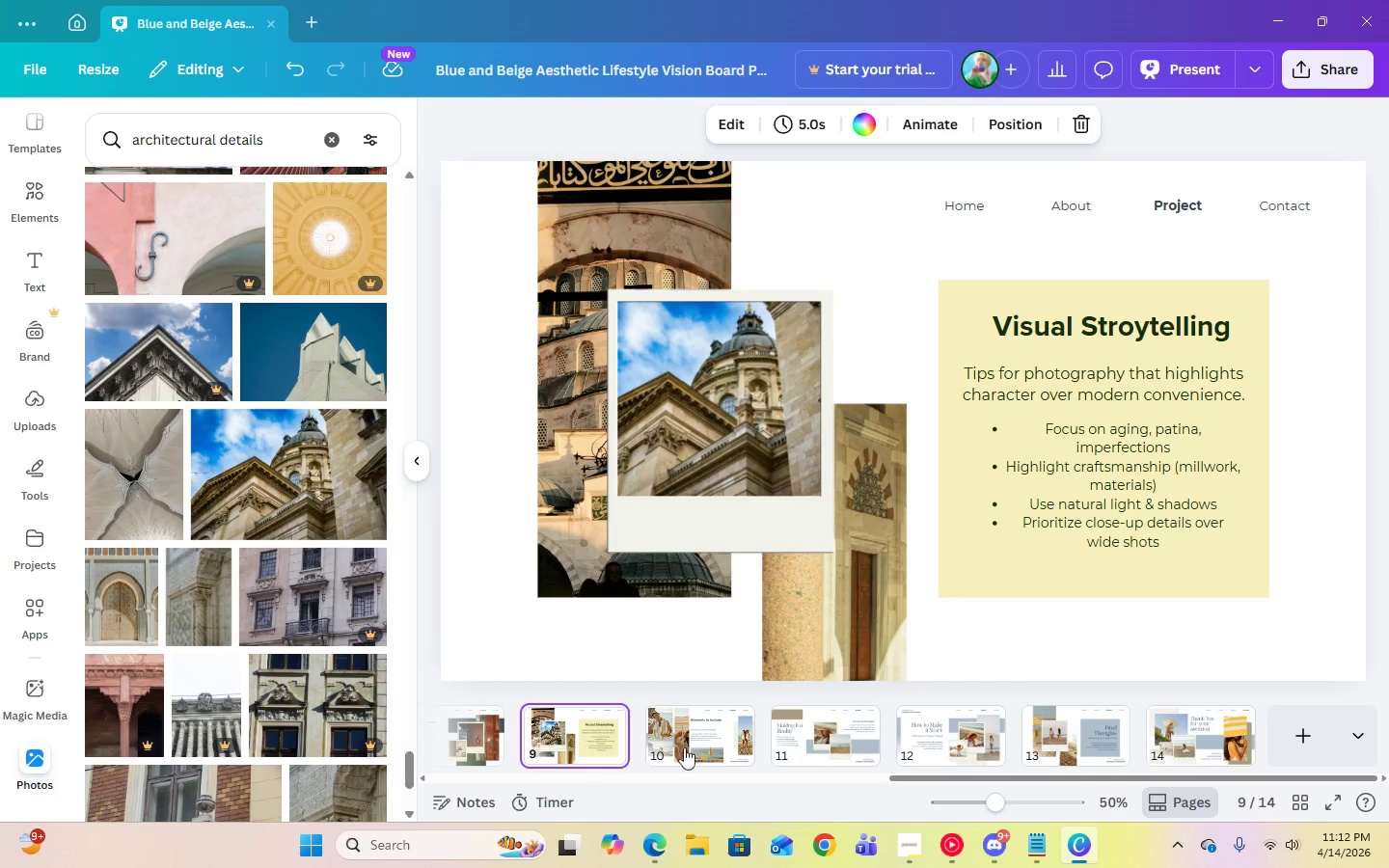 
left_click([699, 746])
 